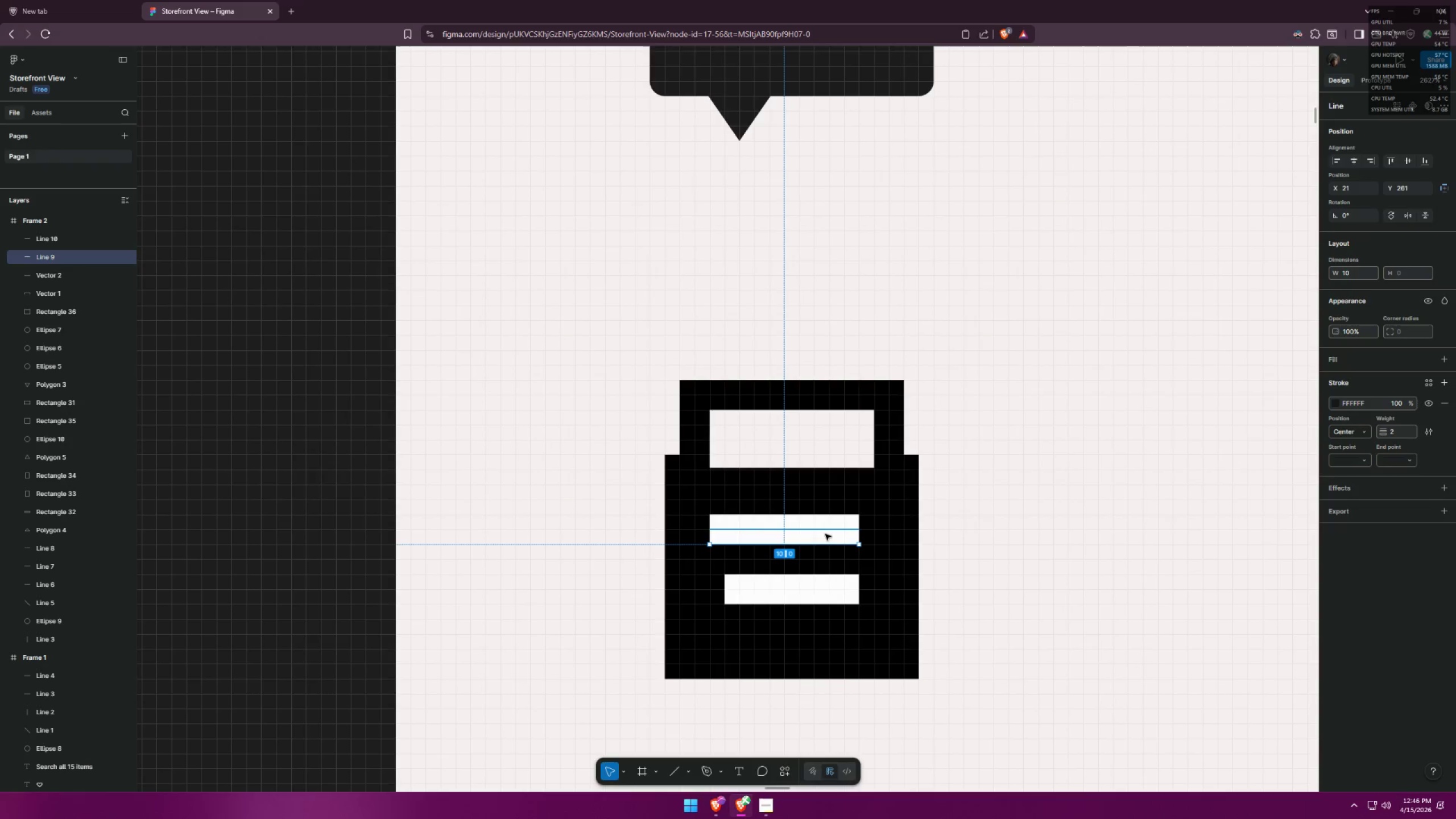 
mouse_move([861, 547])
 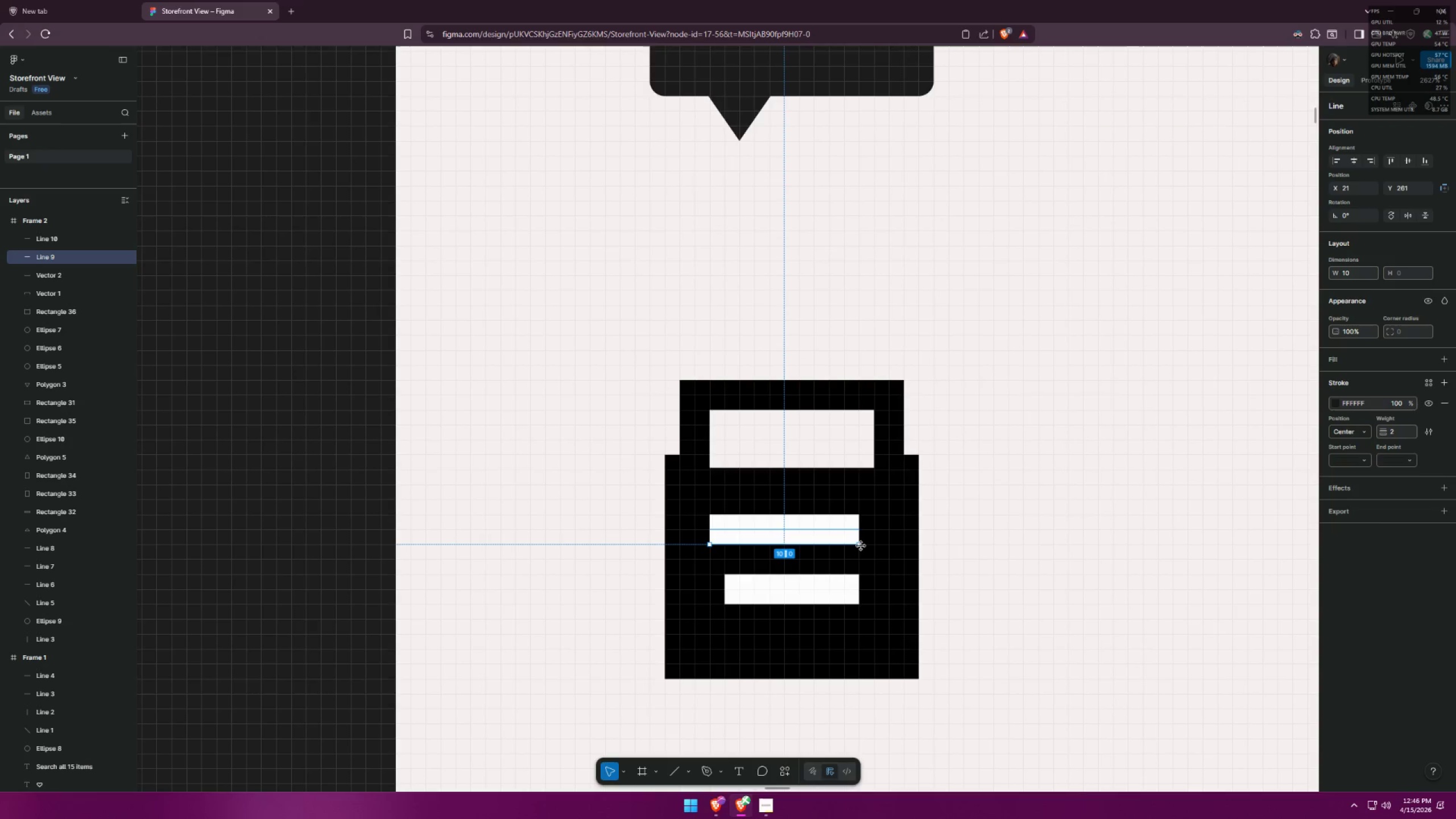 
left_click_drag(start_coordinate=[860, 545], to_coordinate=[878, 543])
 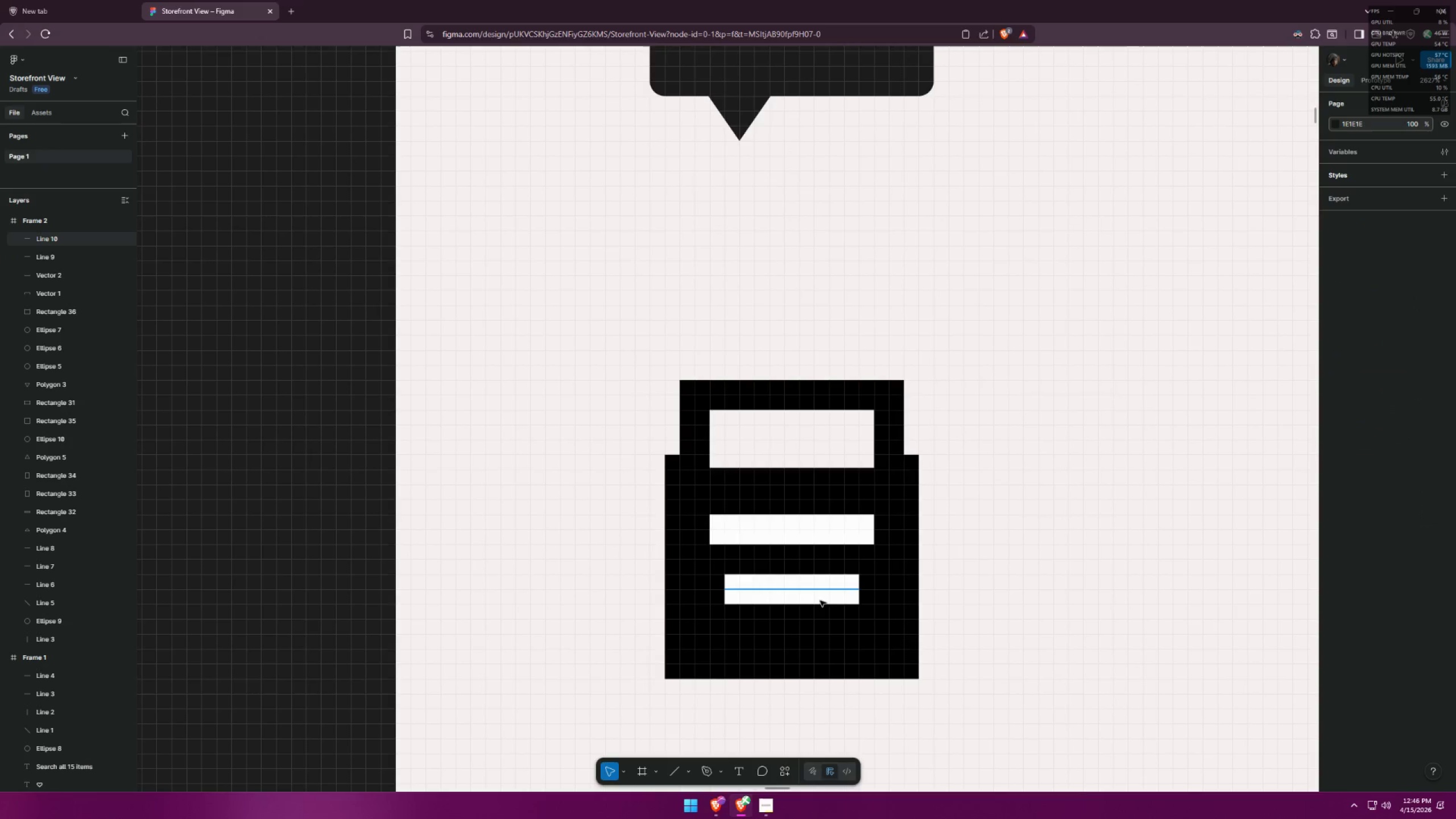 
left_click_drag(start_coordinate=[806, 598], to_coordinate=[792, 609])
 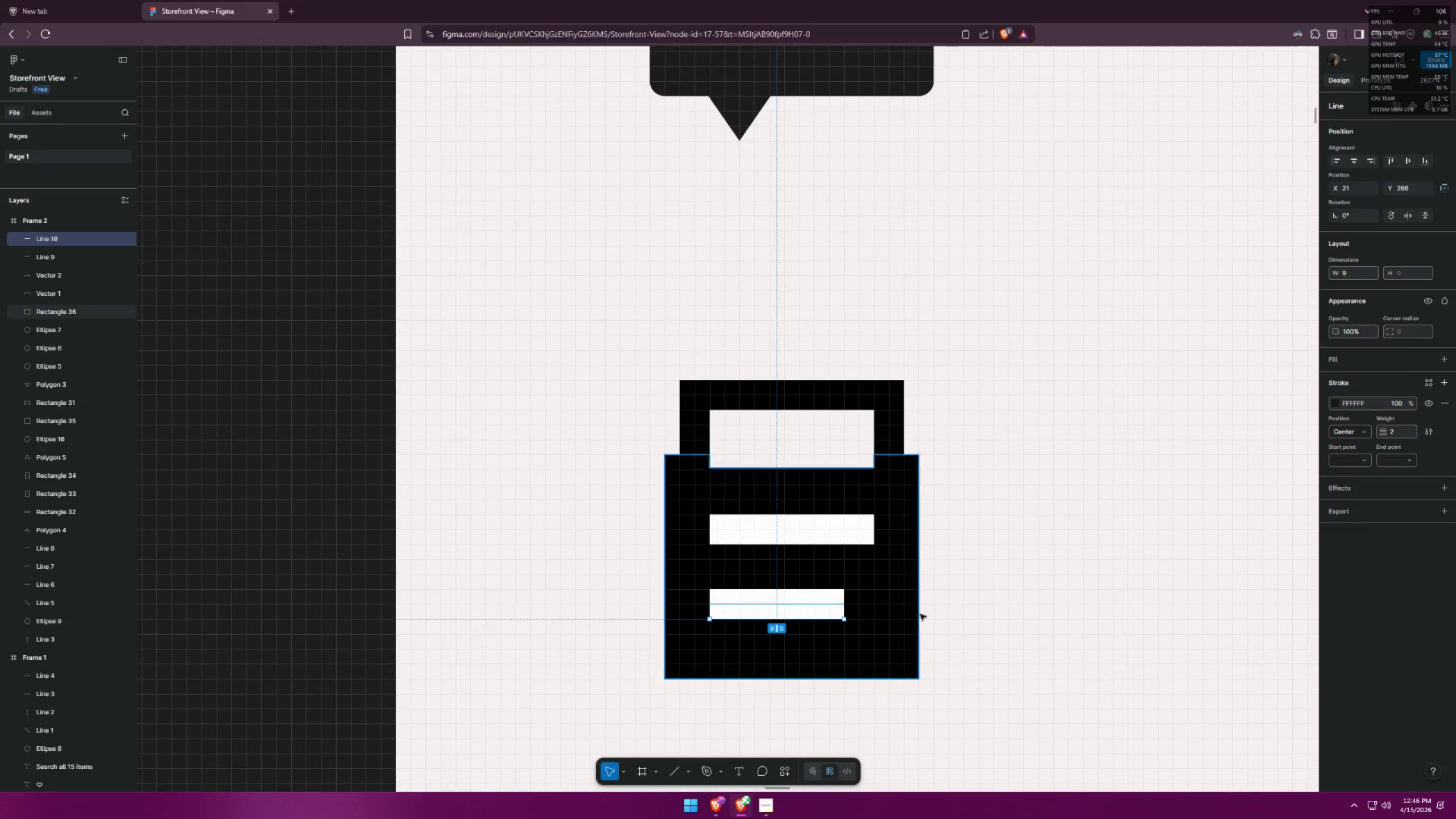 
left_click([1004, 601])
 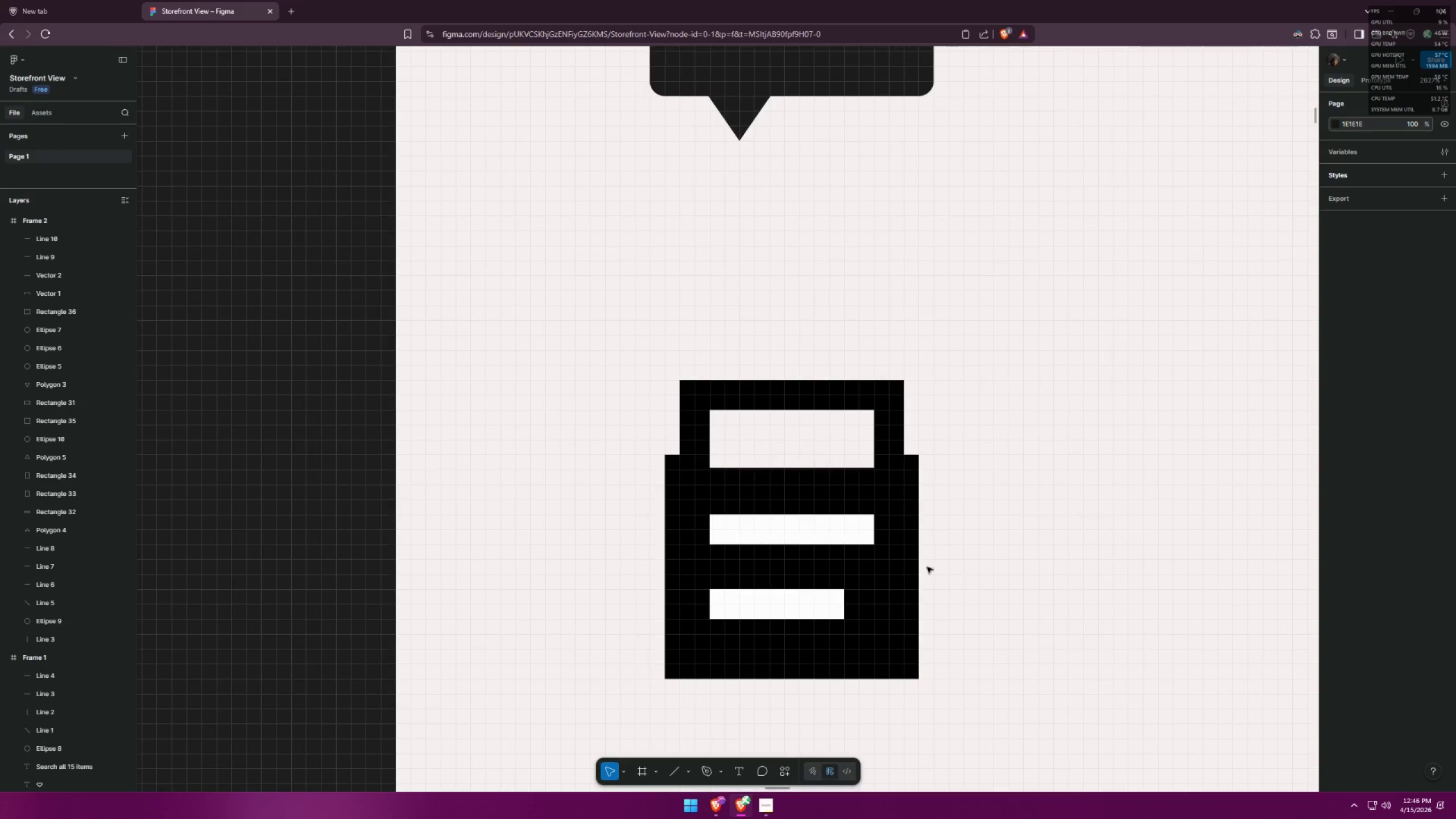 
left_click([912, 562])
 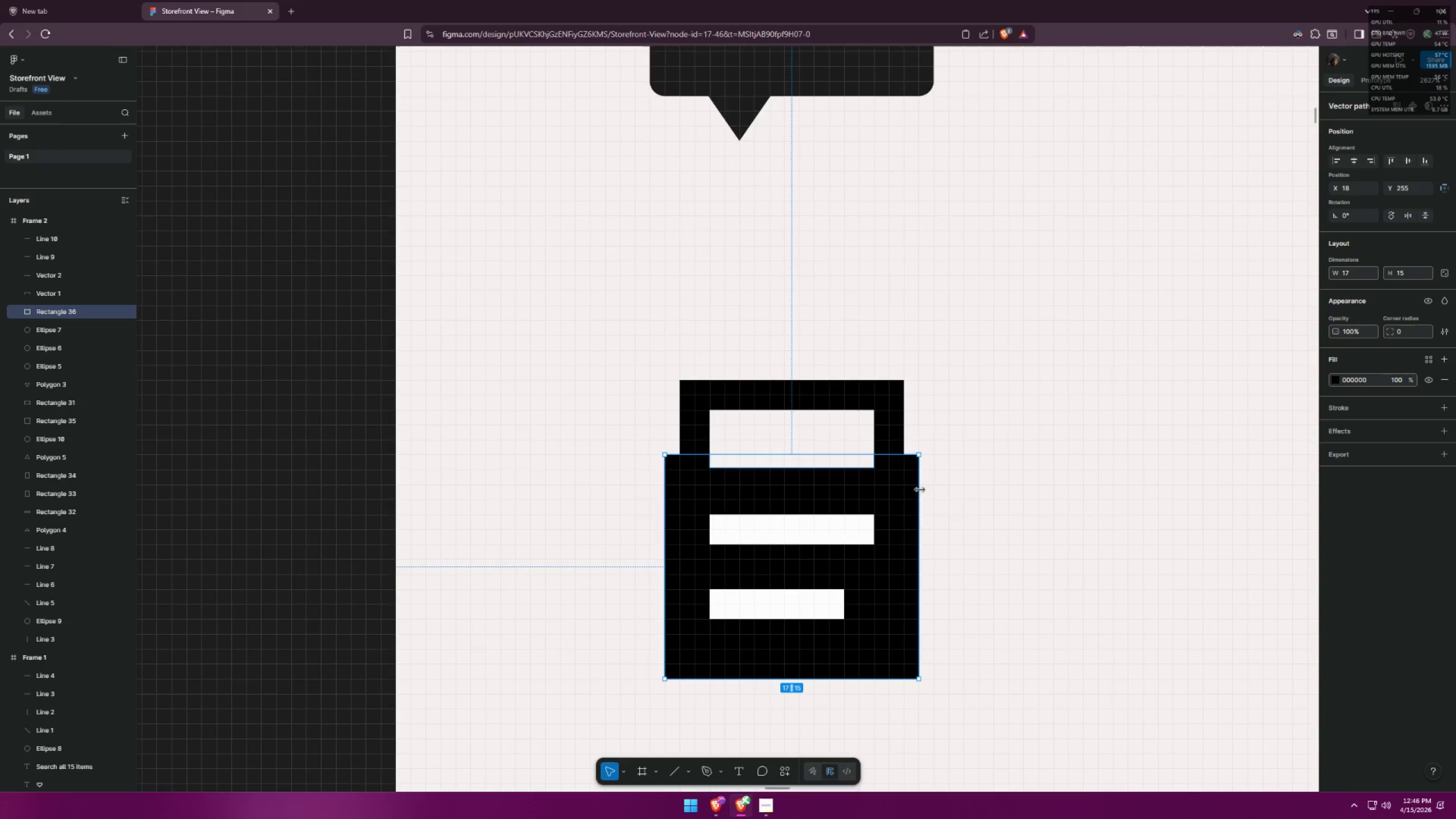 
left_click([994, 523])
 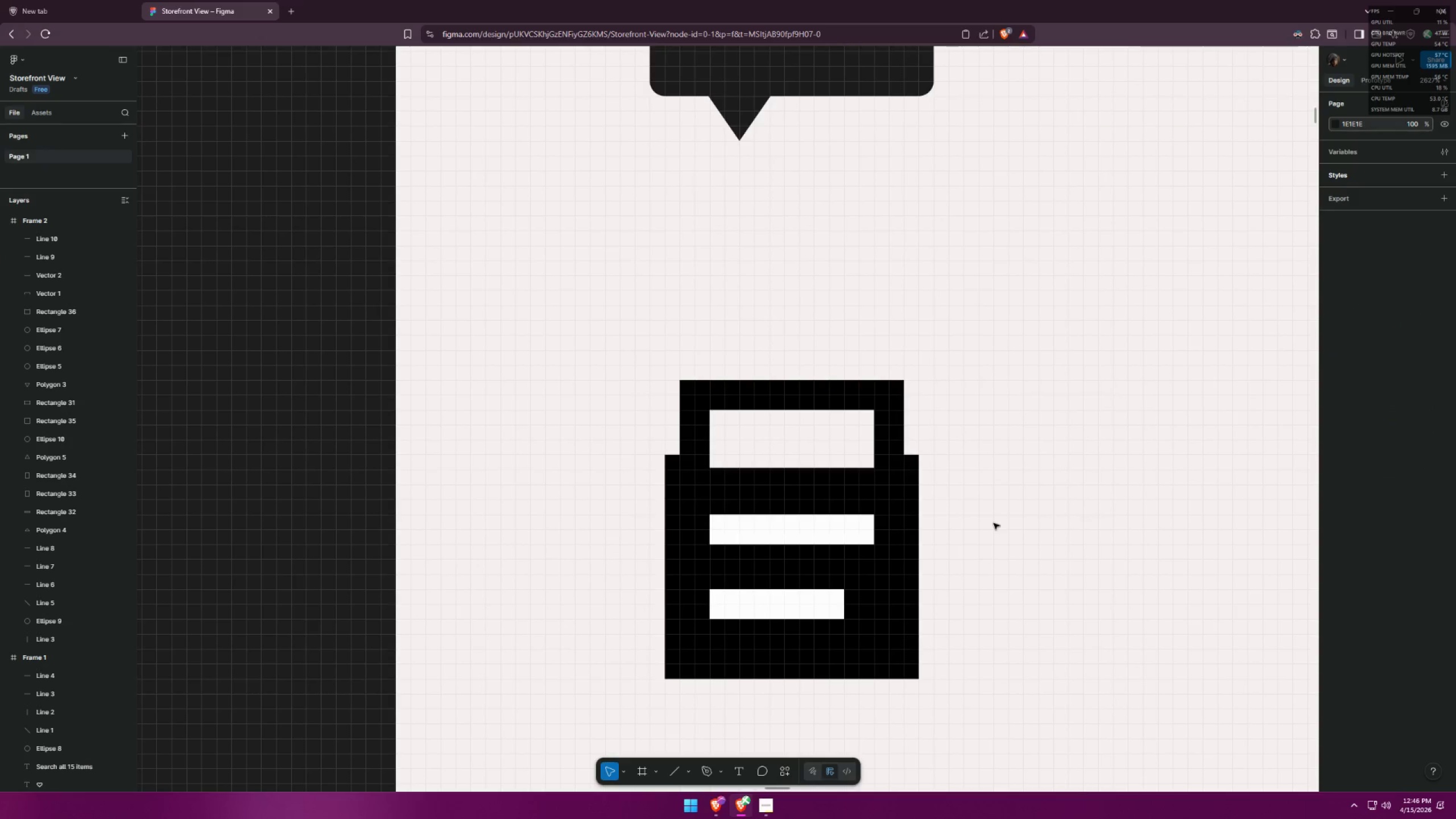 
hold_key(key=ControlLeft, duration=0.97)
 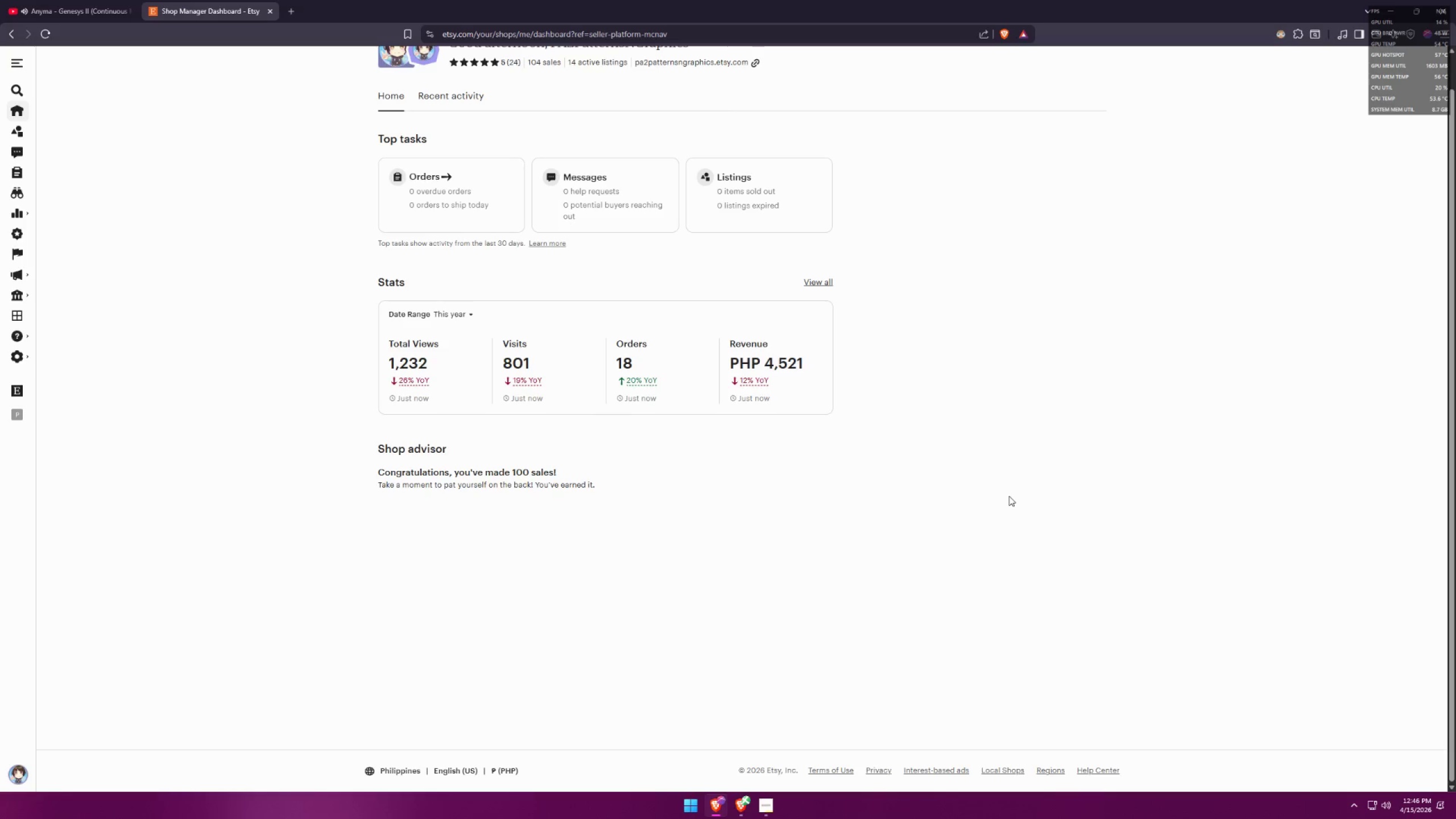 
key(Alt+AltLeft)
 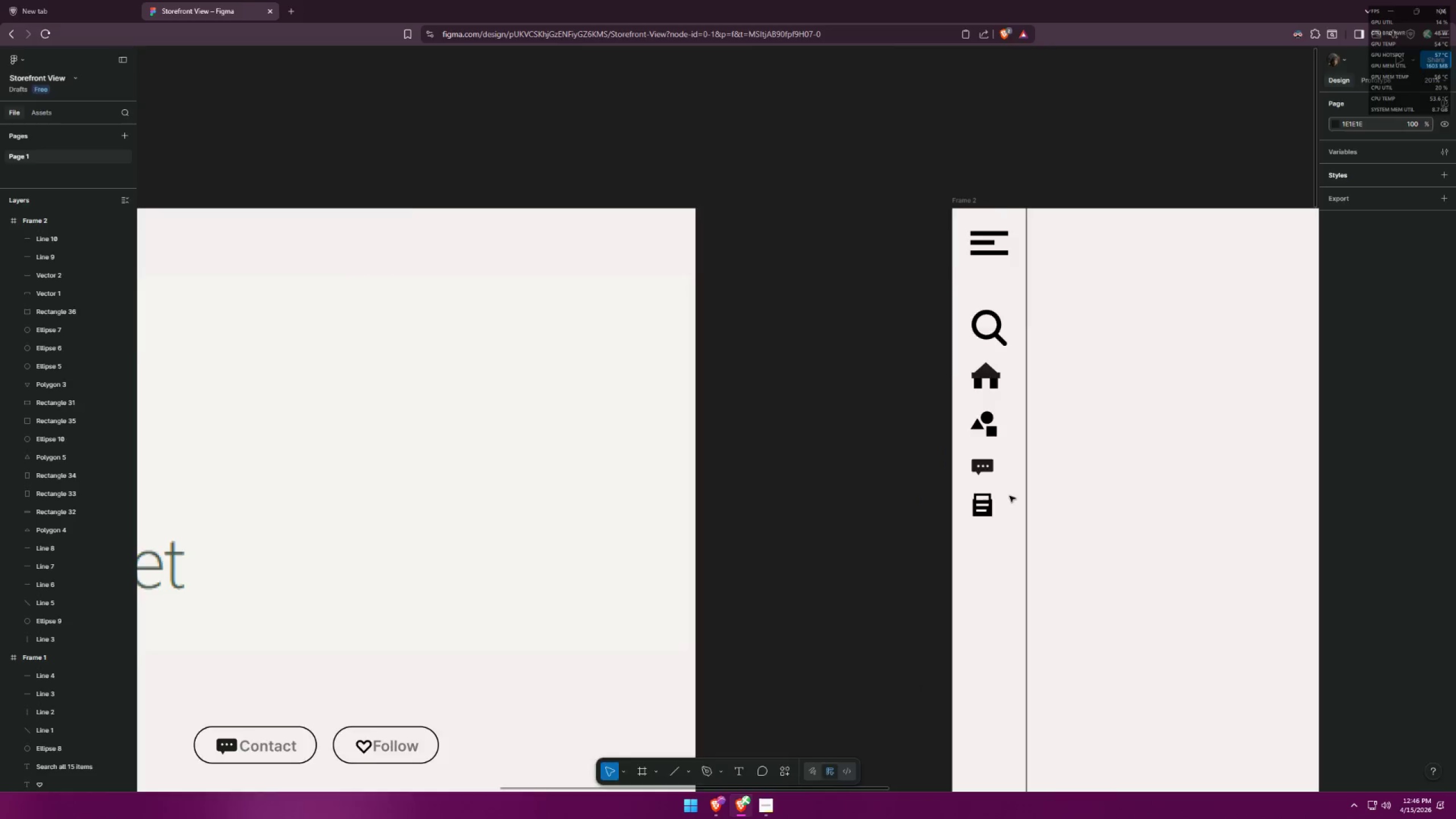 
key(Alt+Tab)
 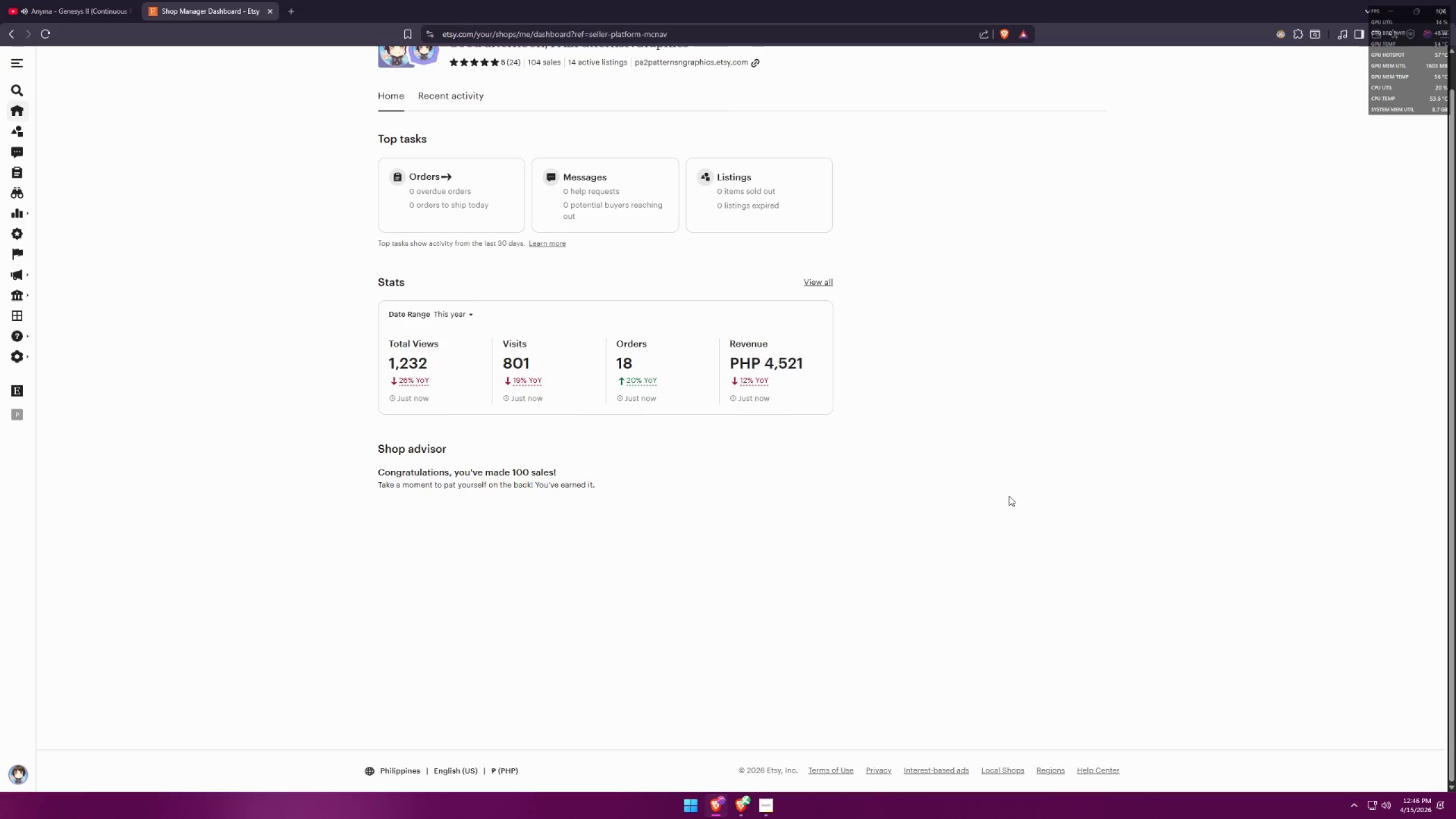 
scroll: coordinate [1003, 497], scroll_direction: down, amount: 19.0
 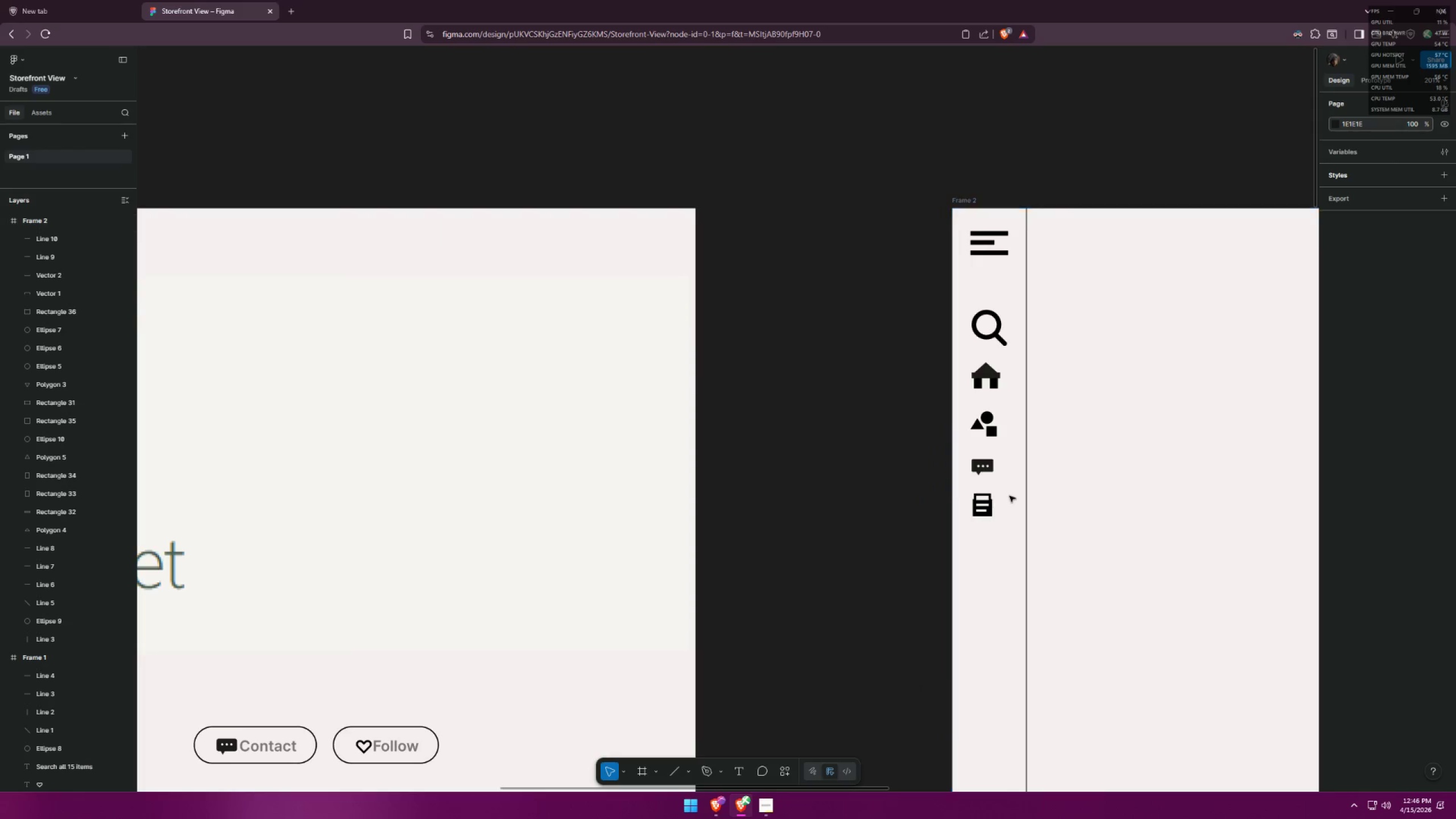 
key(Alt+AltLeft)
 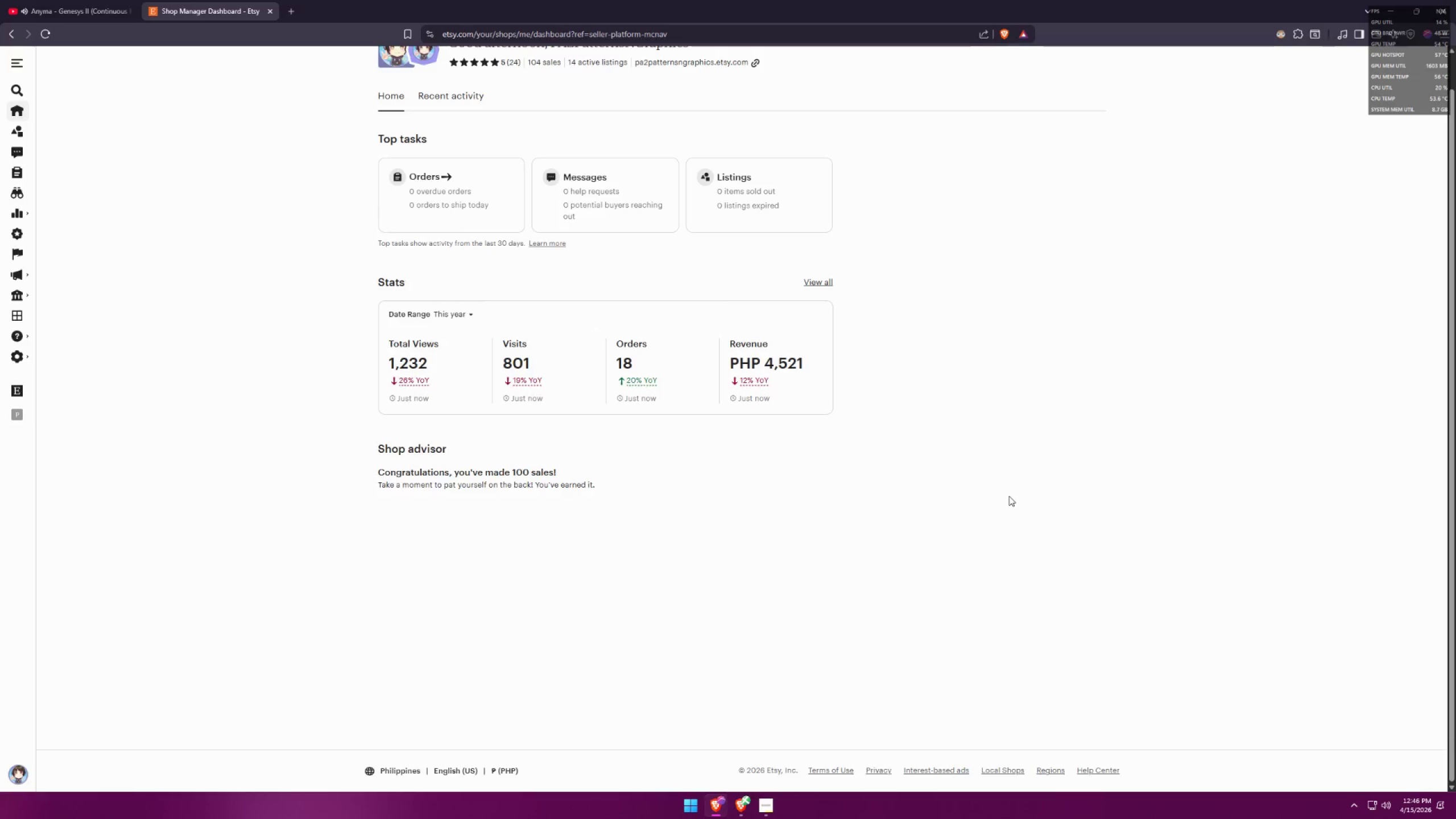 
key(Alt+Tab)
 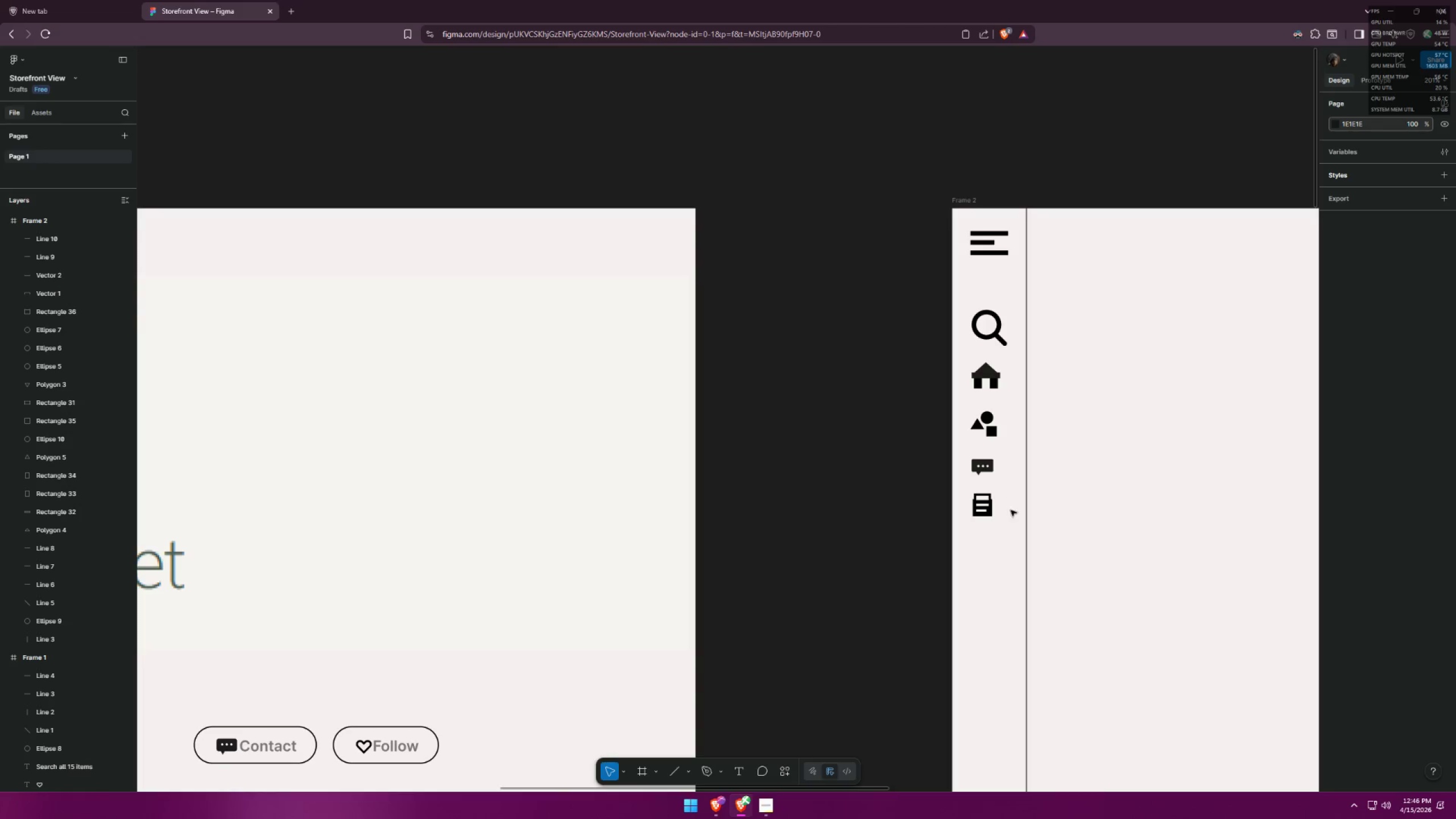 
hold_key(key=ControlLeft, duration=1.05)
scroll: coordinate [945, 499], scroll_direction: up, amount: 16.0
 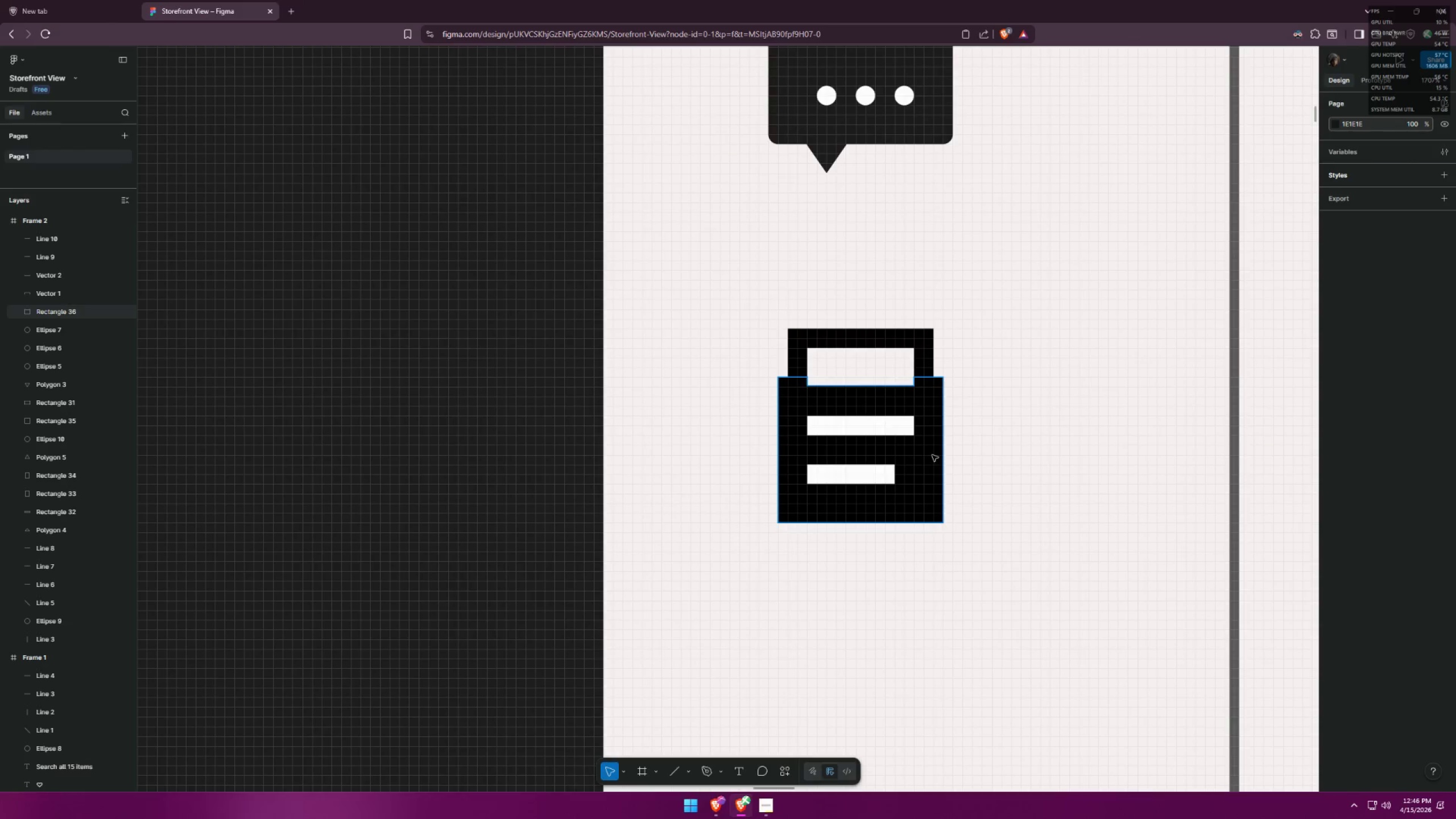 
key(Alt+AltLeft)
 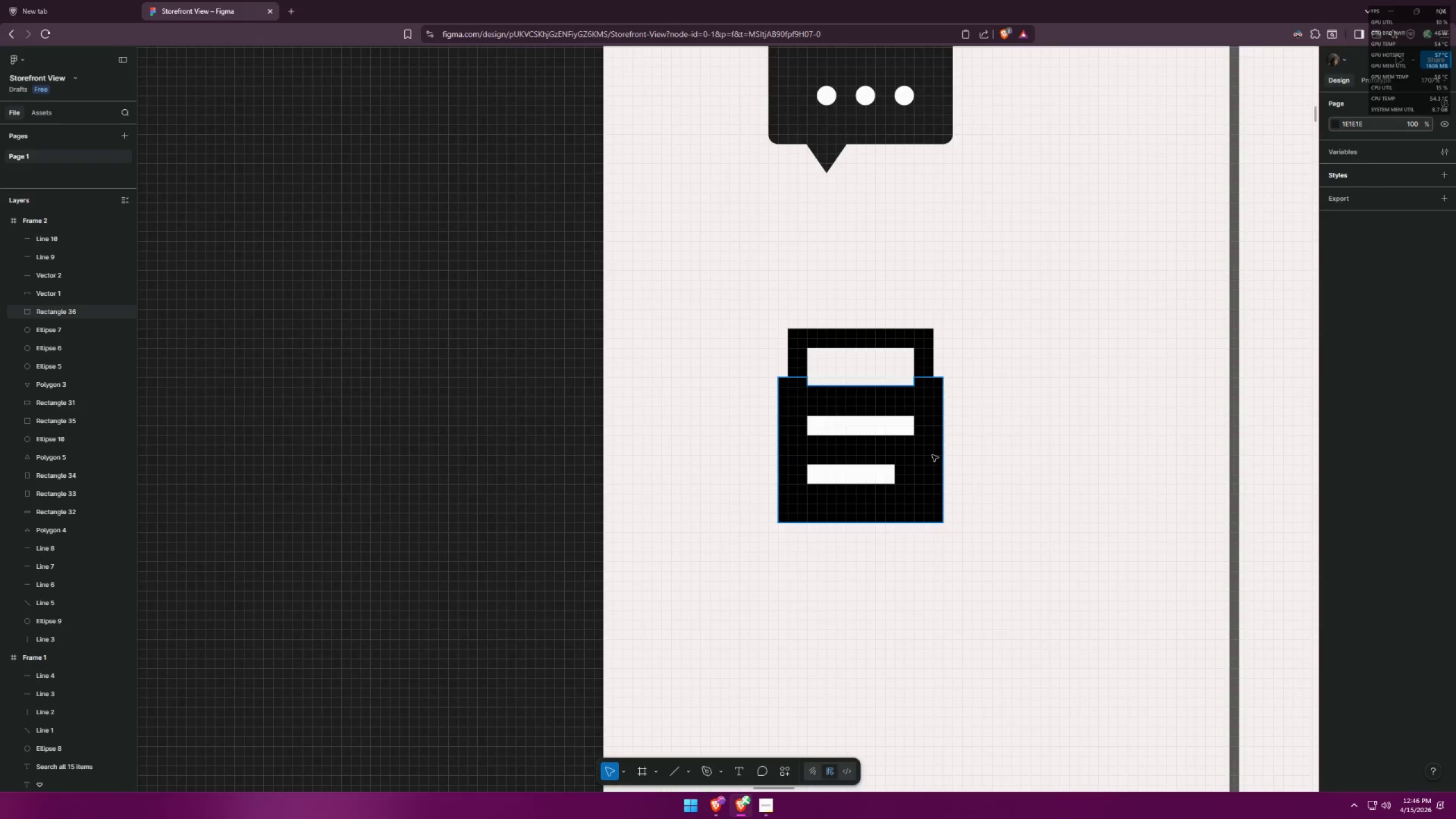 
key(Alt+Tab)
 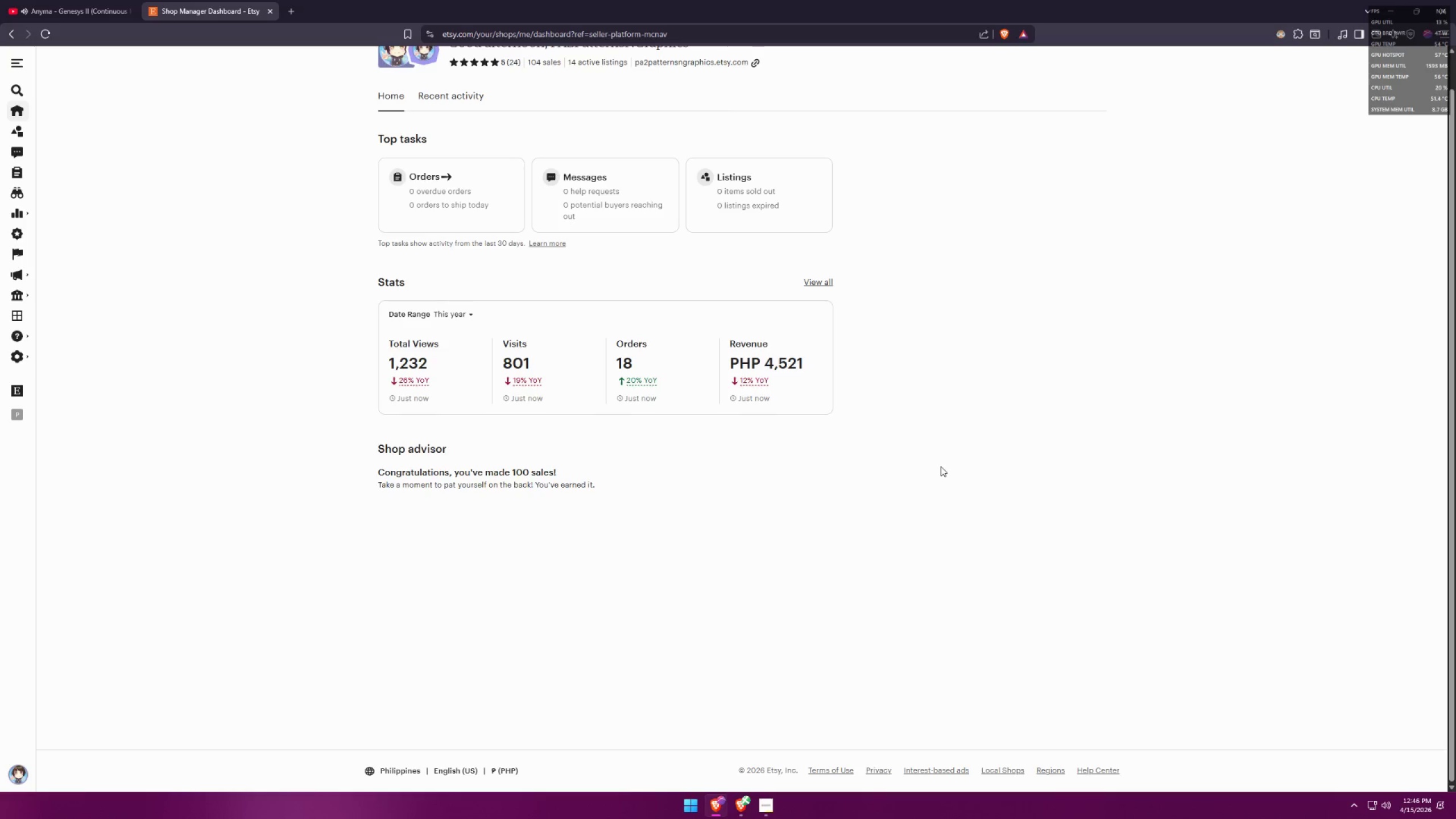 
key(Alt+AltLeft)
 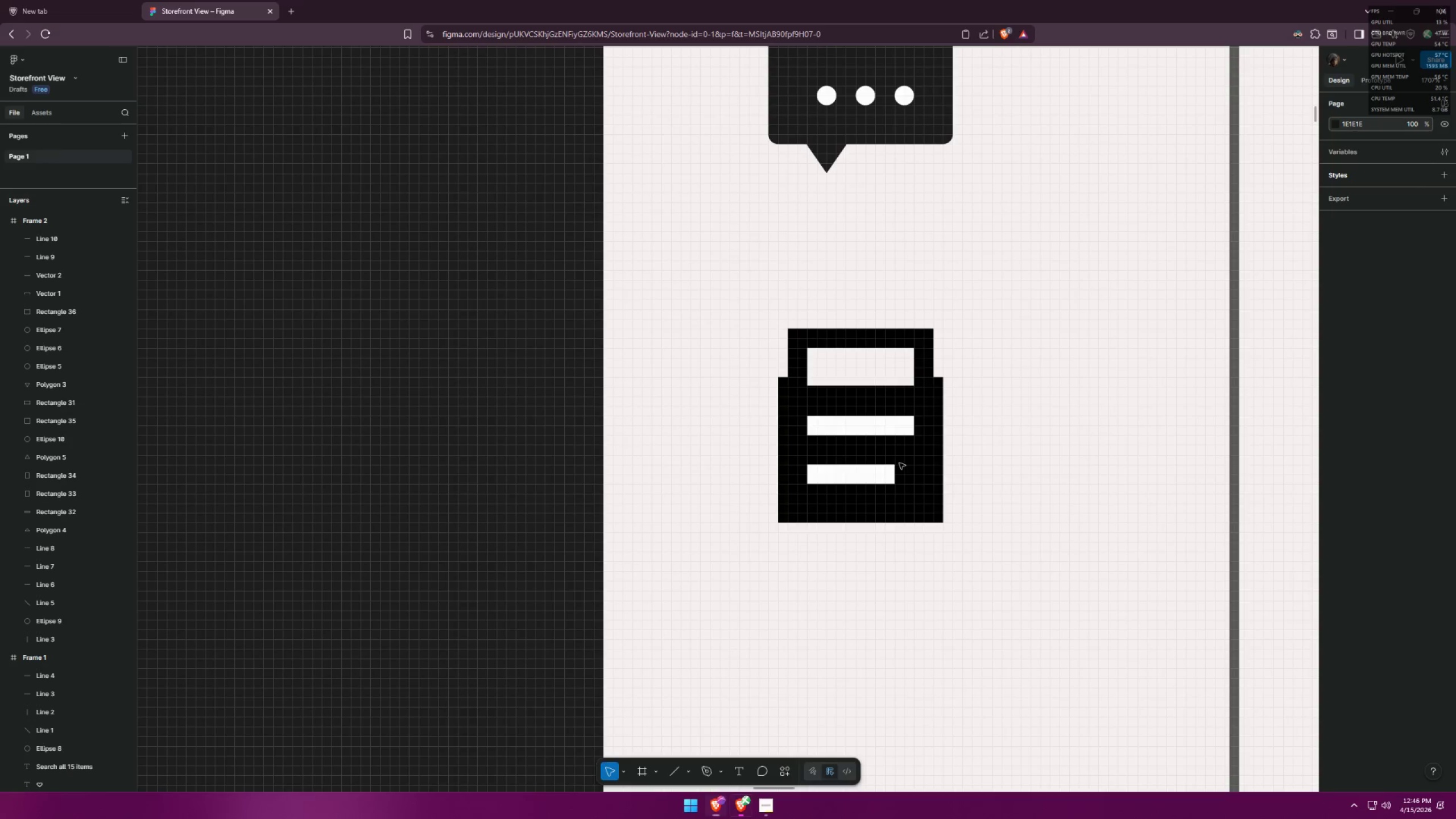 
key(Alt+Tab)
 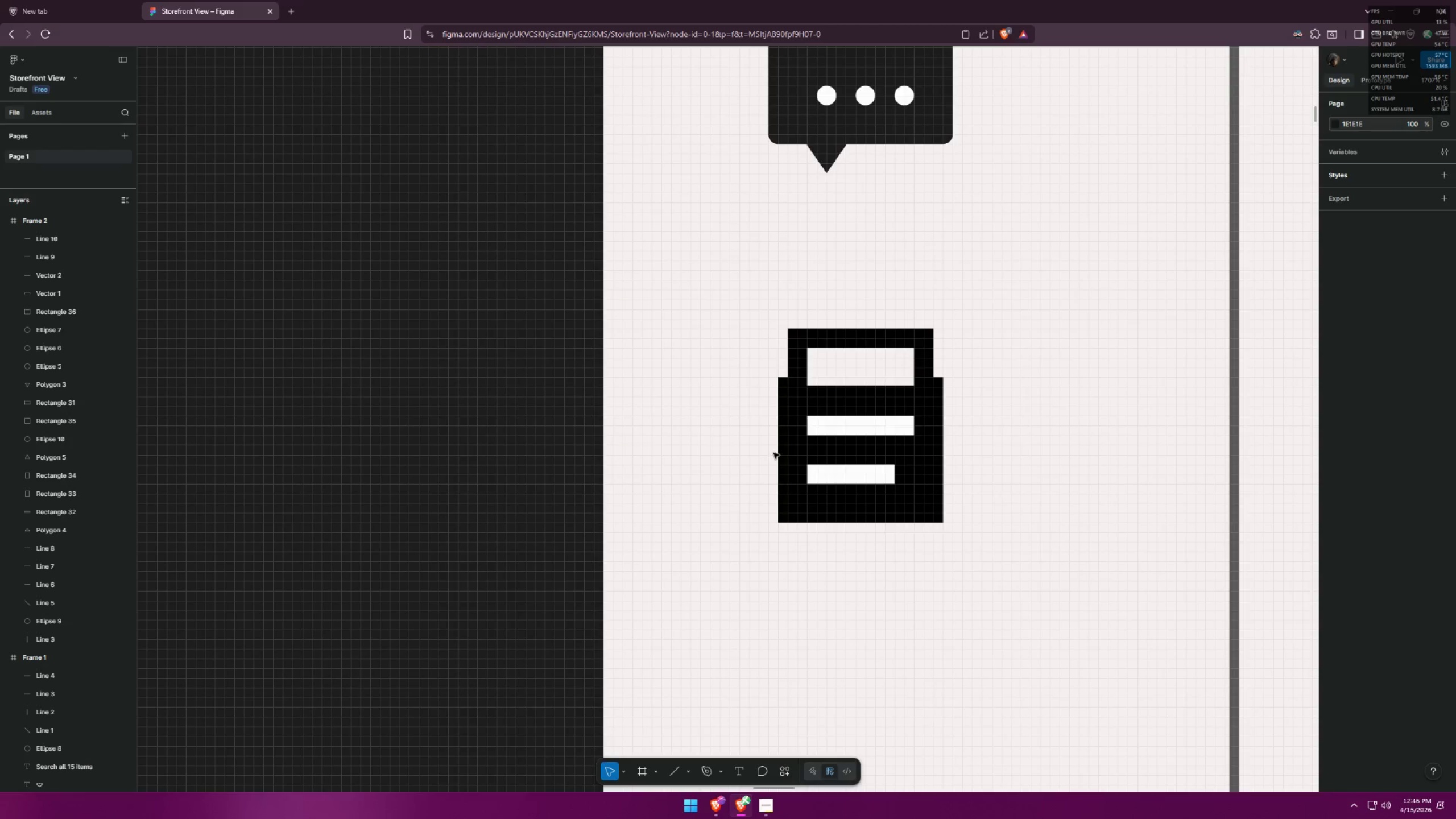 
double_click([783, 448])
 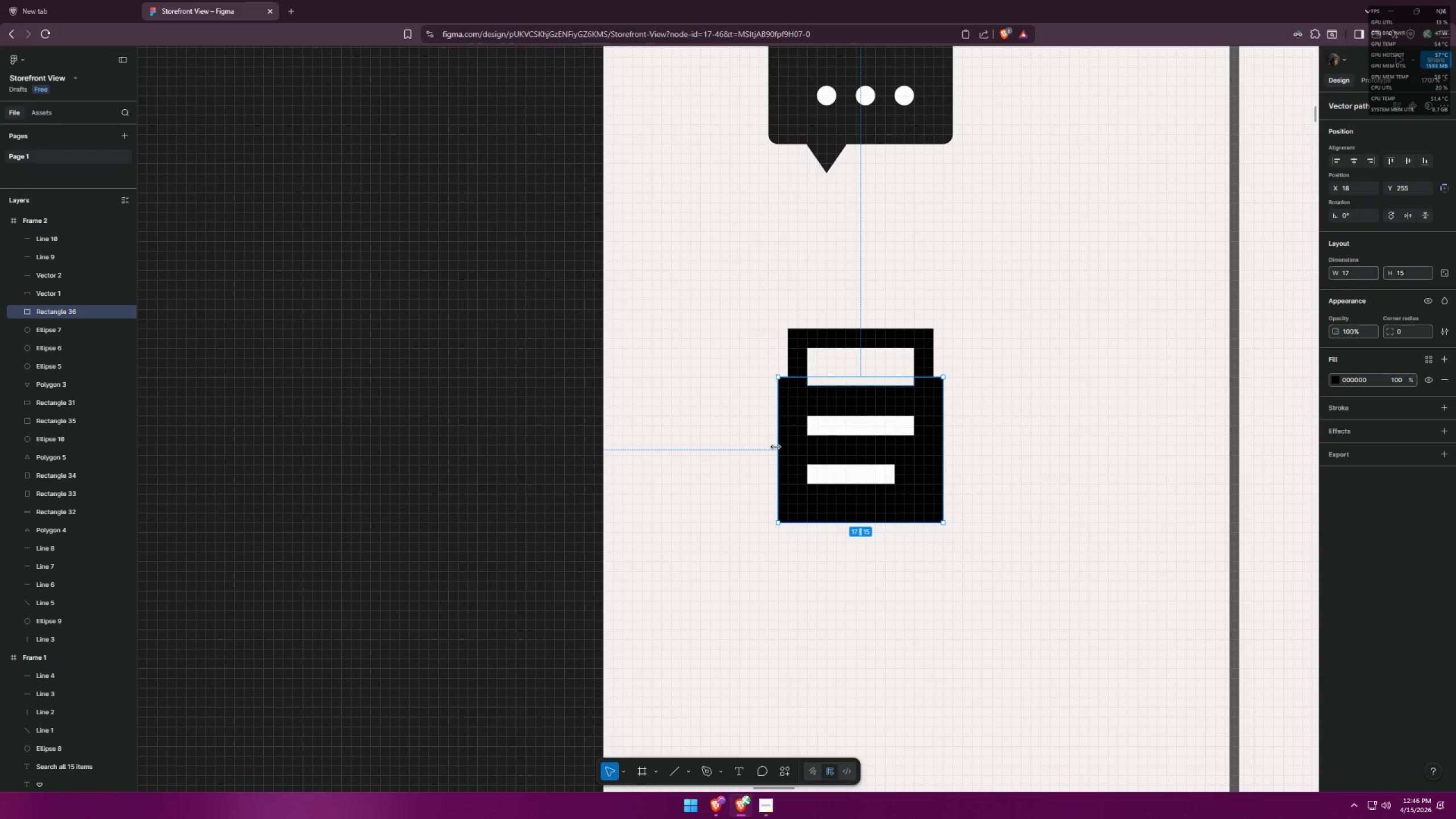 
left_click_drag(start_coordinate=[776, 446], to_coordinate=[771, 445])
 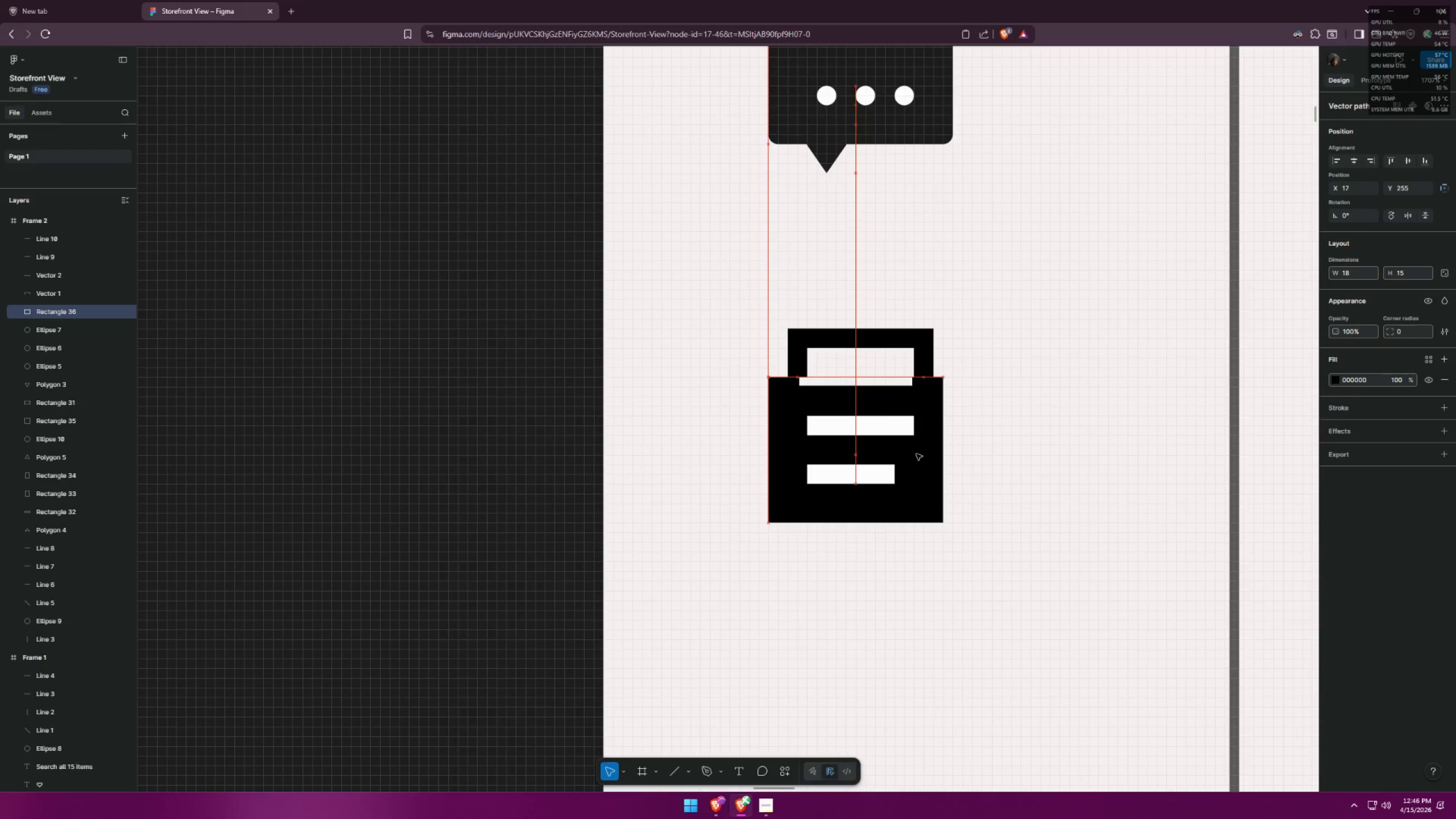 
wait(5.73)
 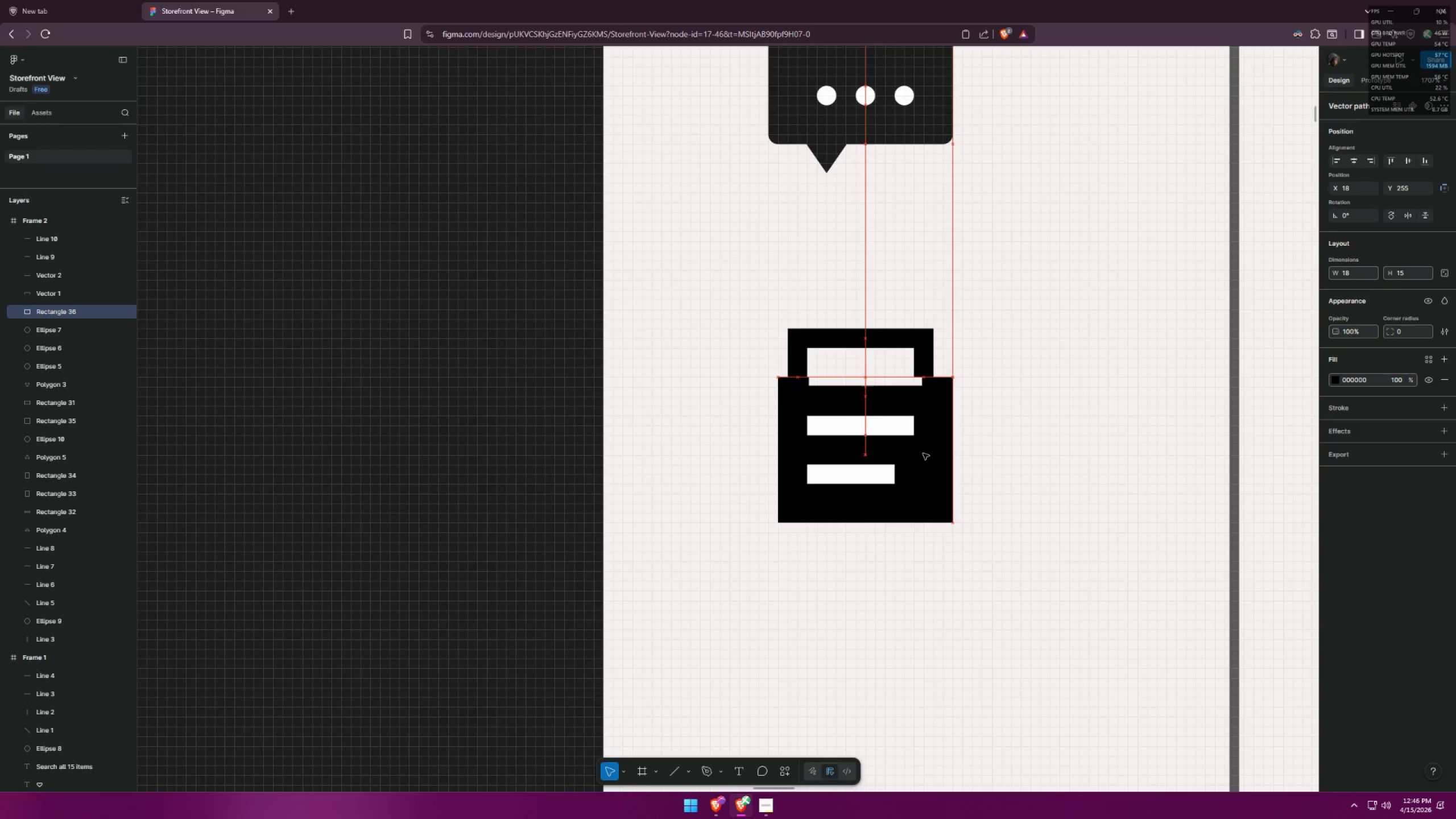 
left_click_drag(start_coordinate=[925, 345], to_coordinate=[917, 345])
 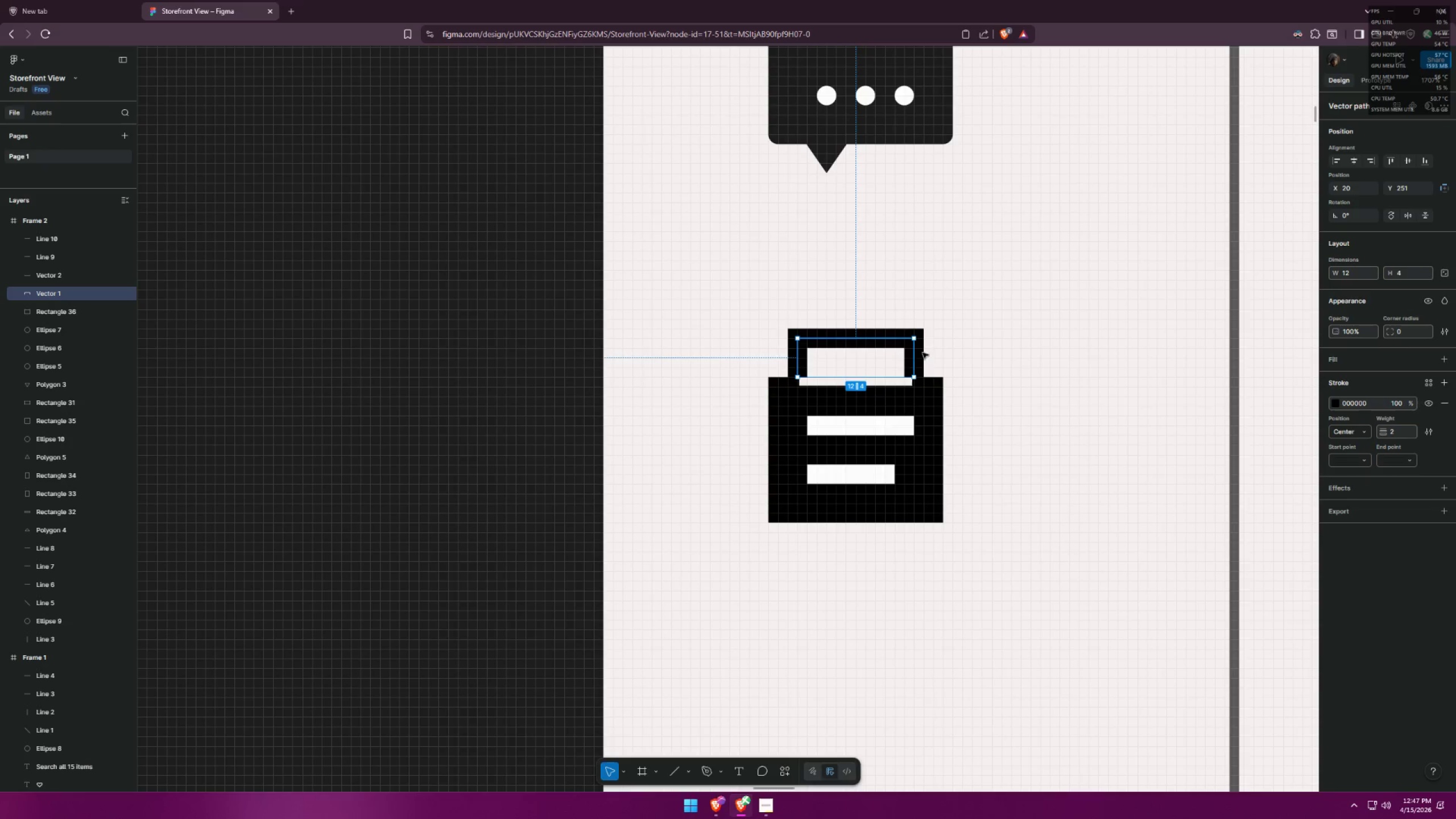 
left_click([971, 357])
 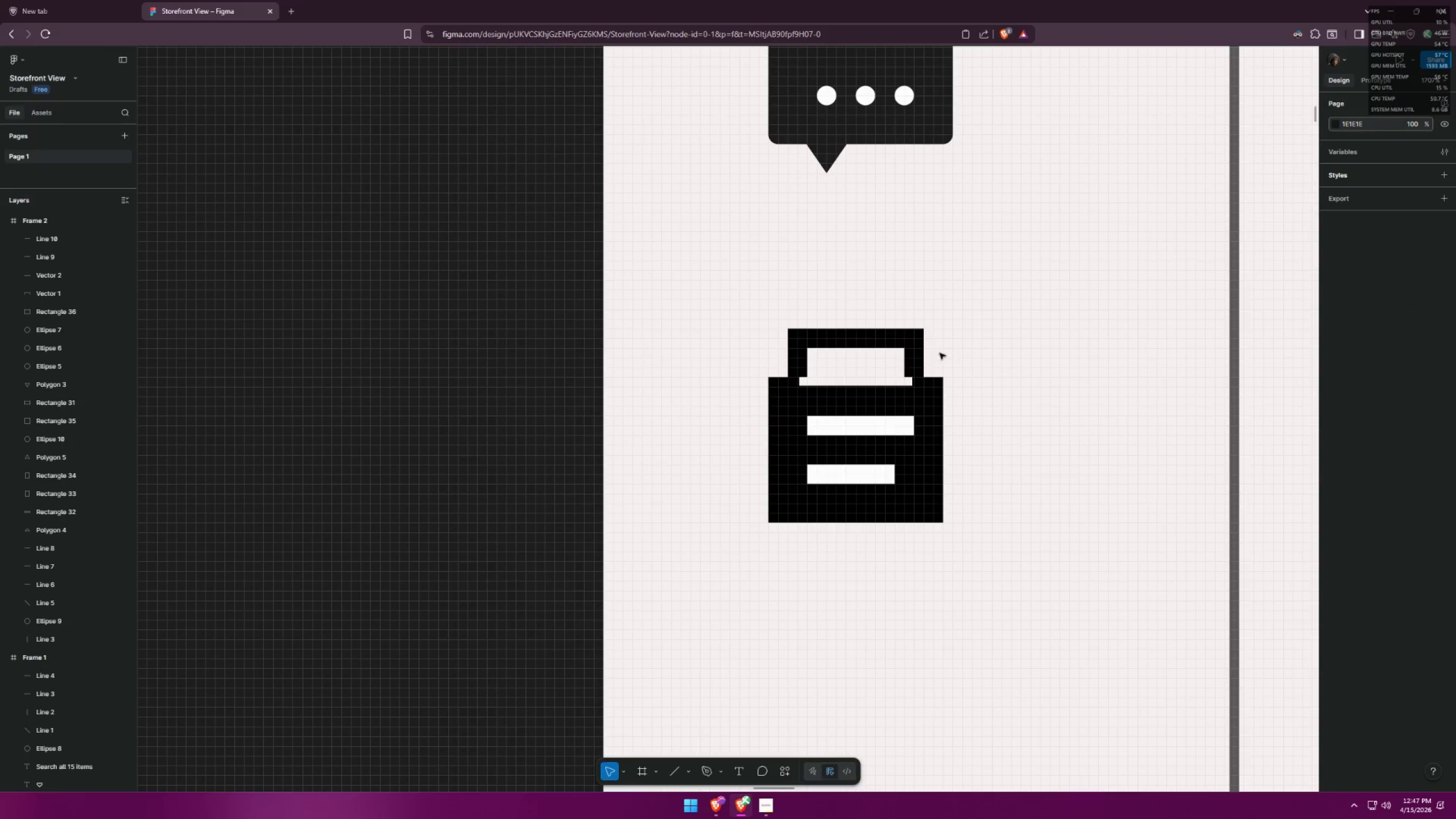 
hold_key(key=AltLeft, duration=0.39)
 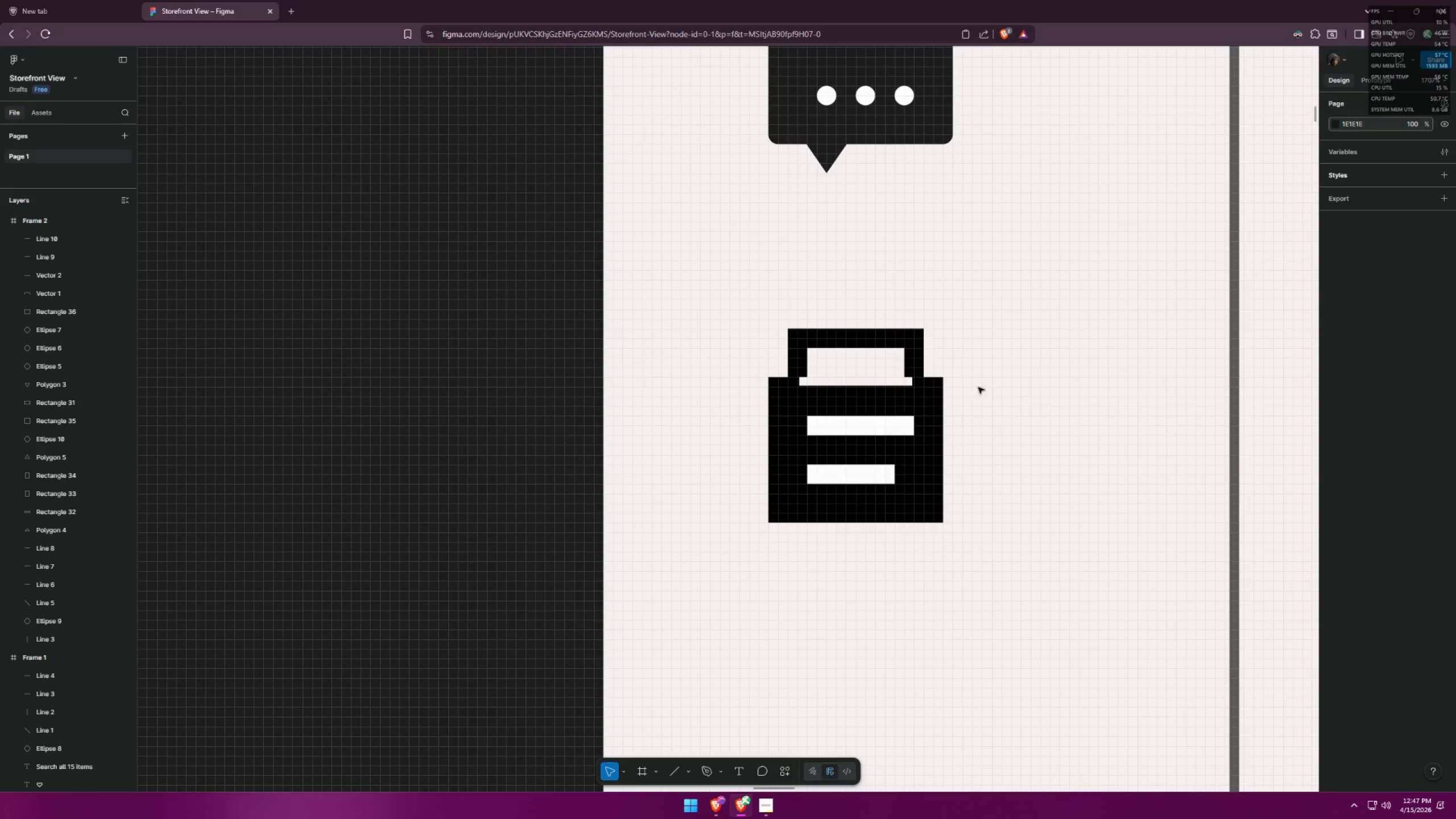 
hold_key(key=ControlLeft, duration=0.47)
 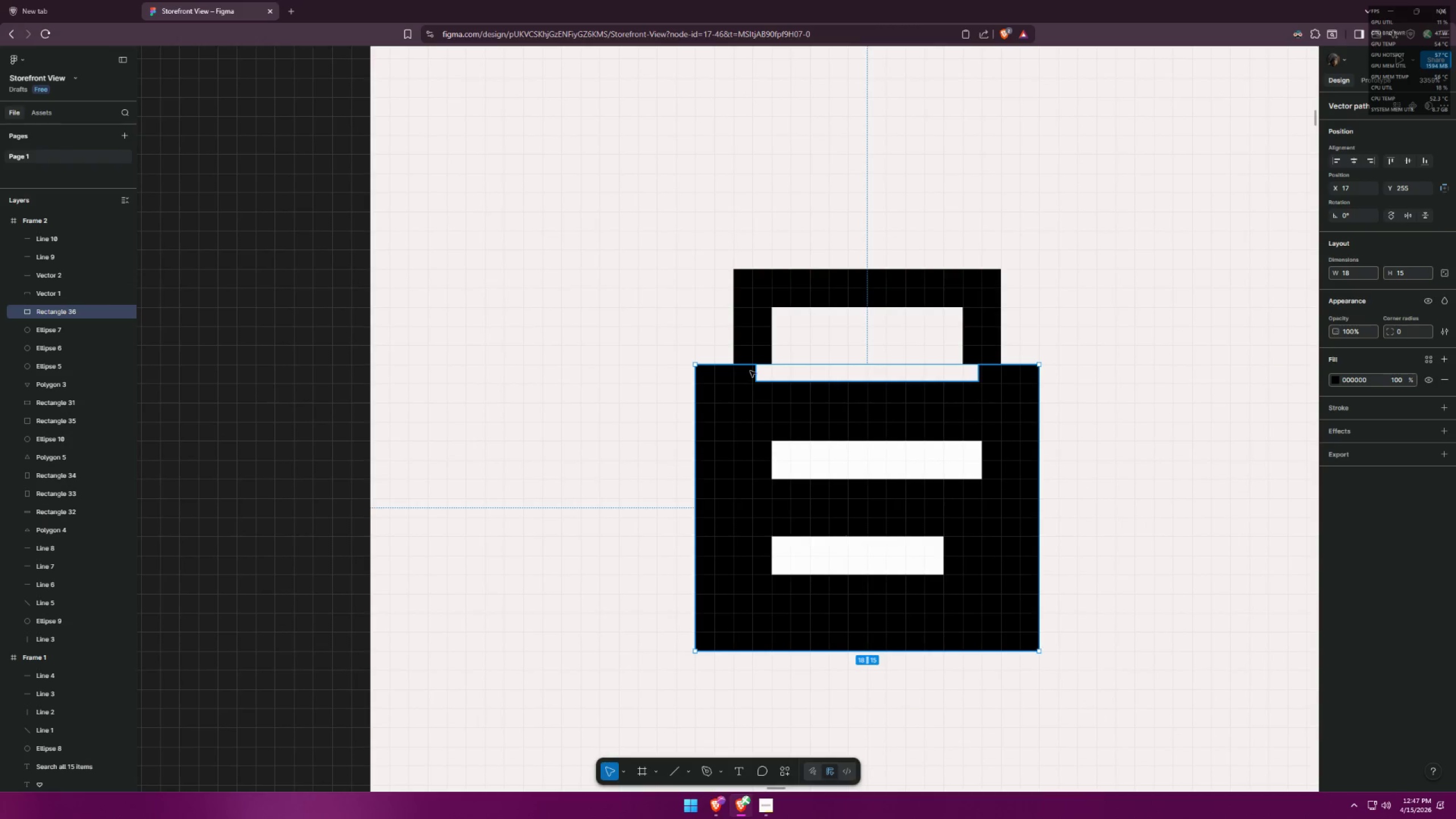 
left_click([733, 381])
 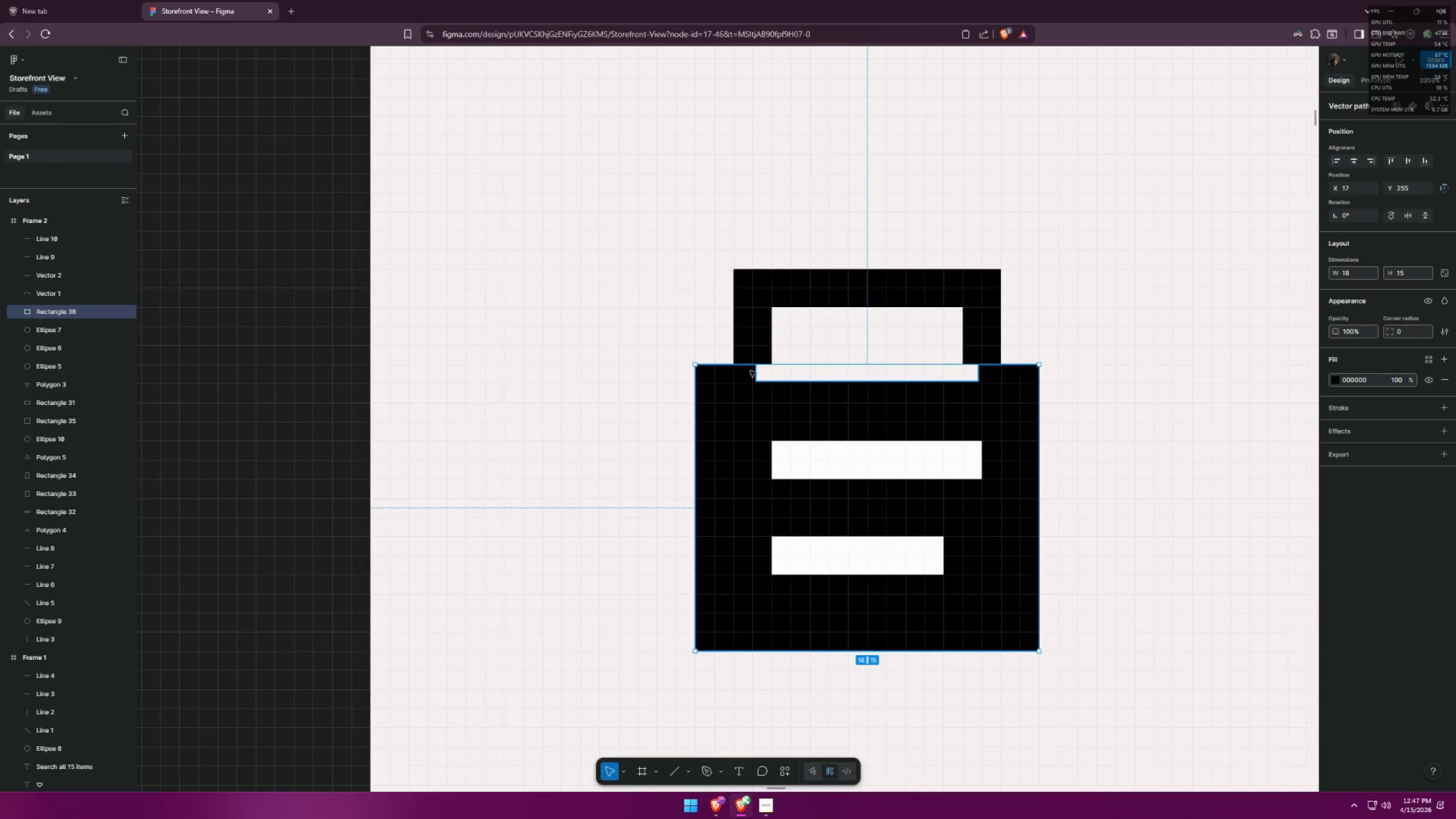 
scroll: coordinate [843, 390], scroll_direction: up, amount: 6.0
 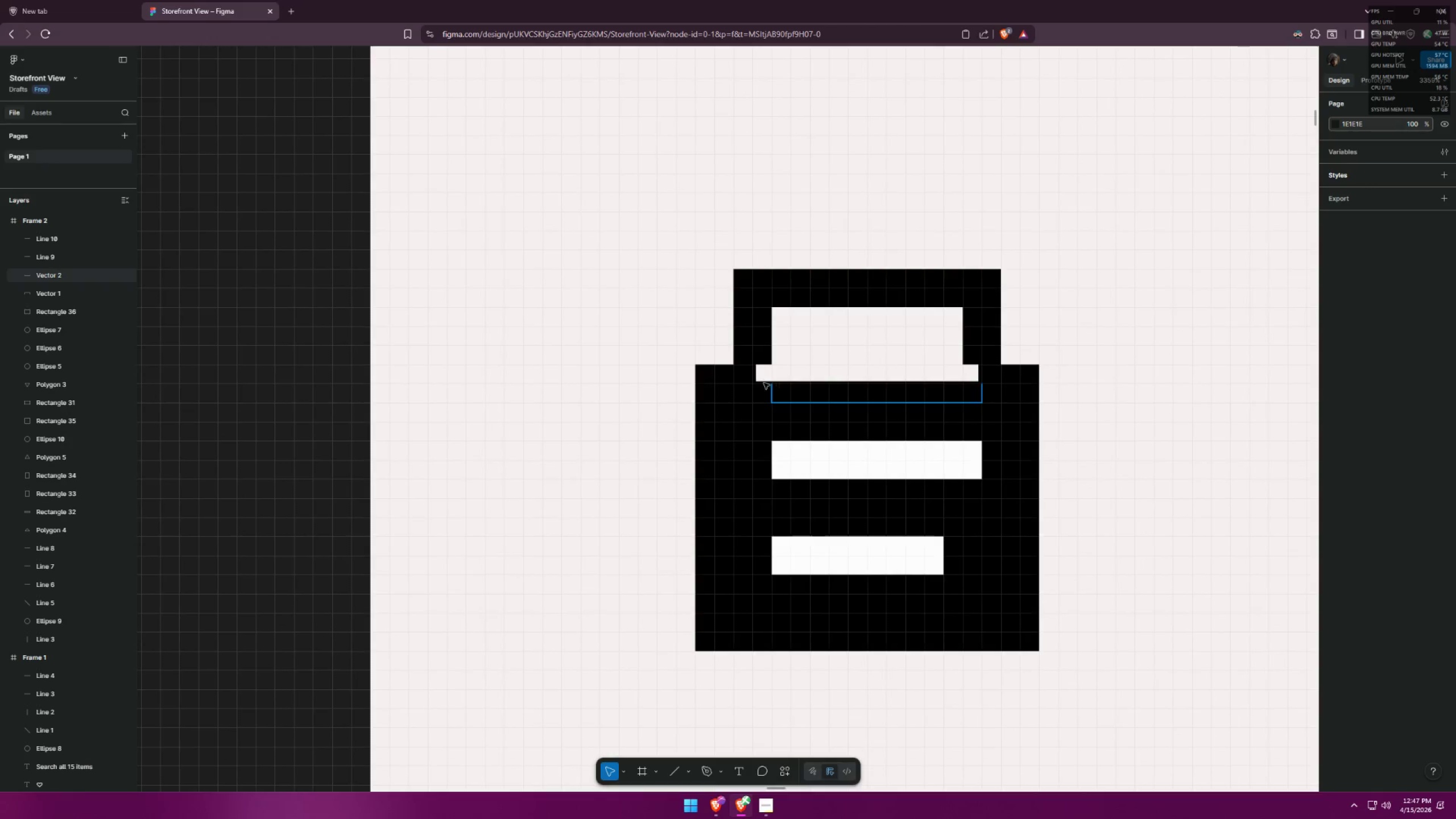 
double_click([751, 367])
 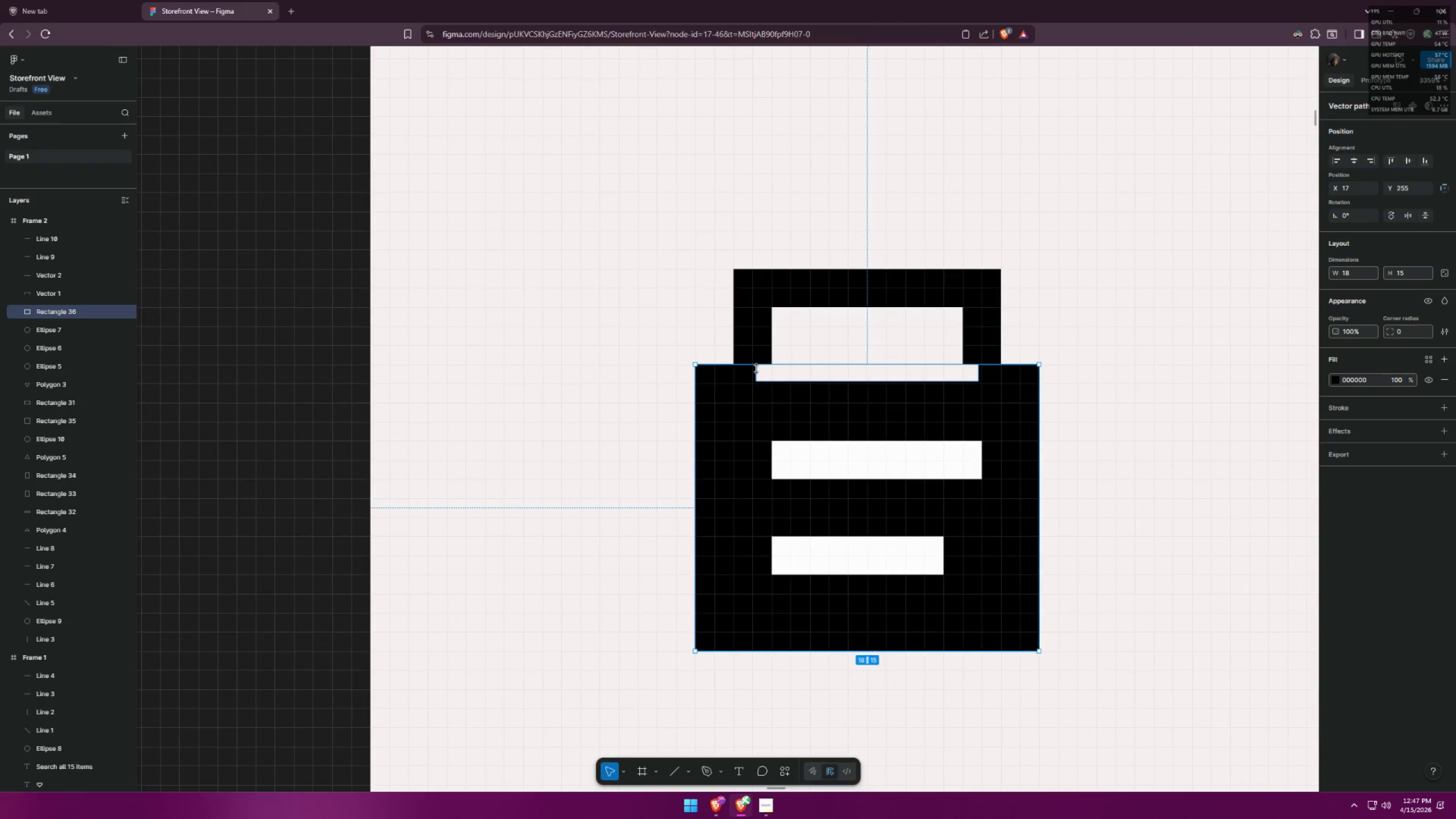 
triple_click([759, 369])
 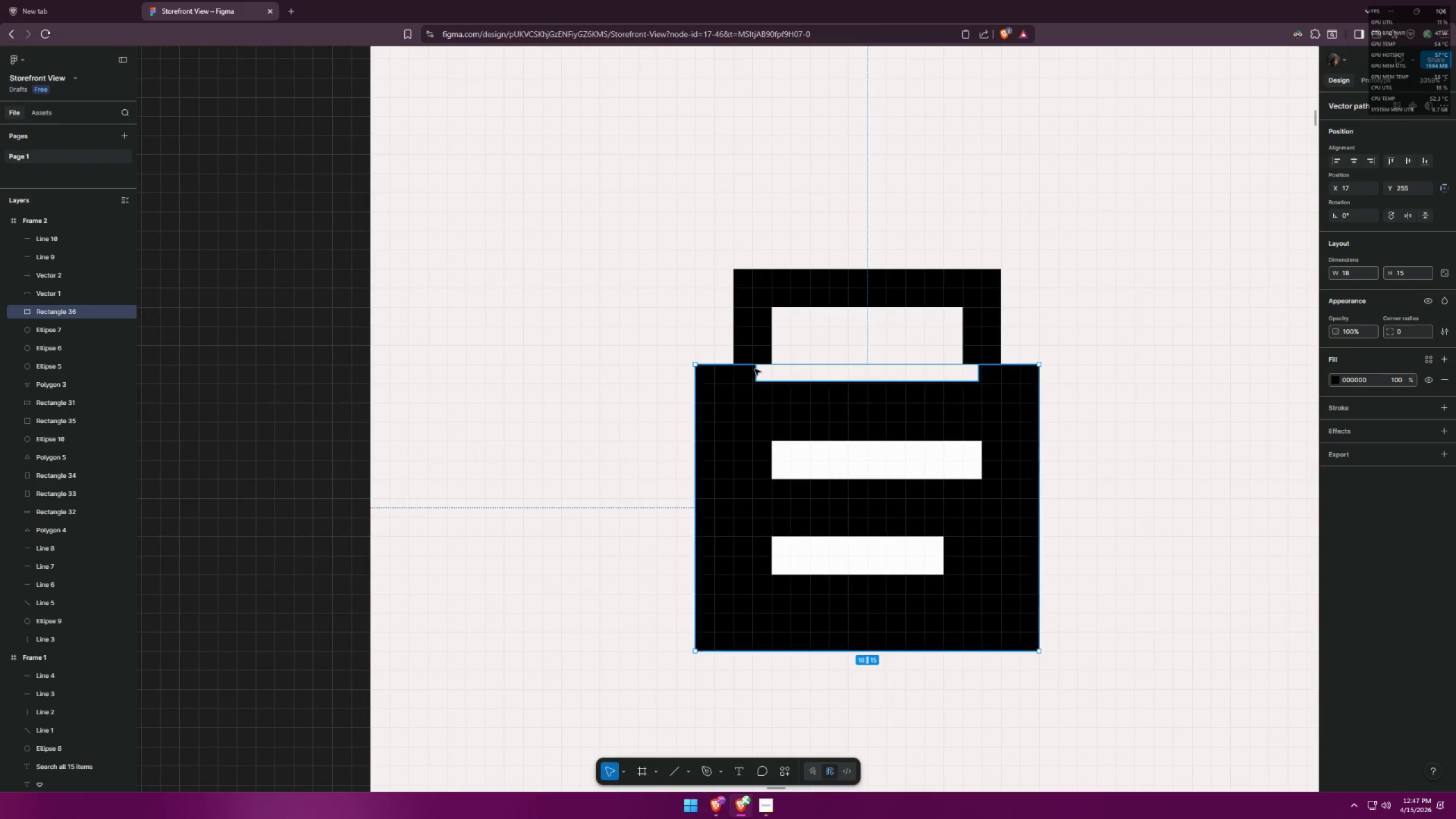 
triple_click([742, 375])
 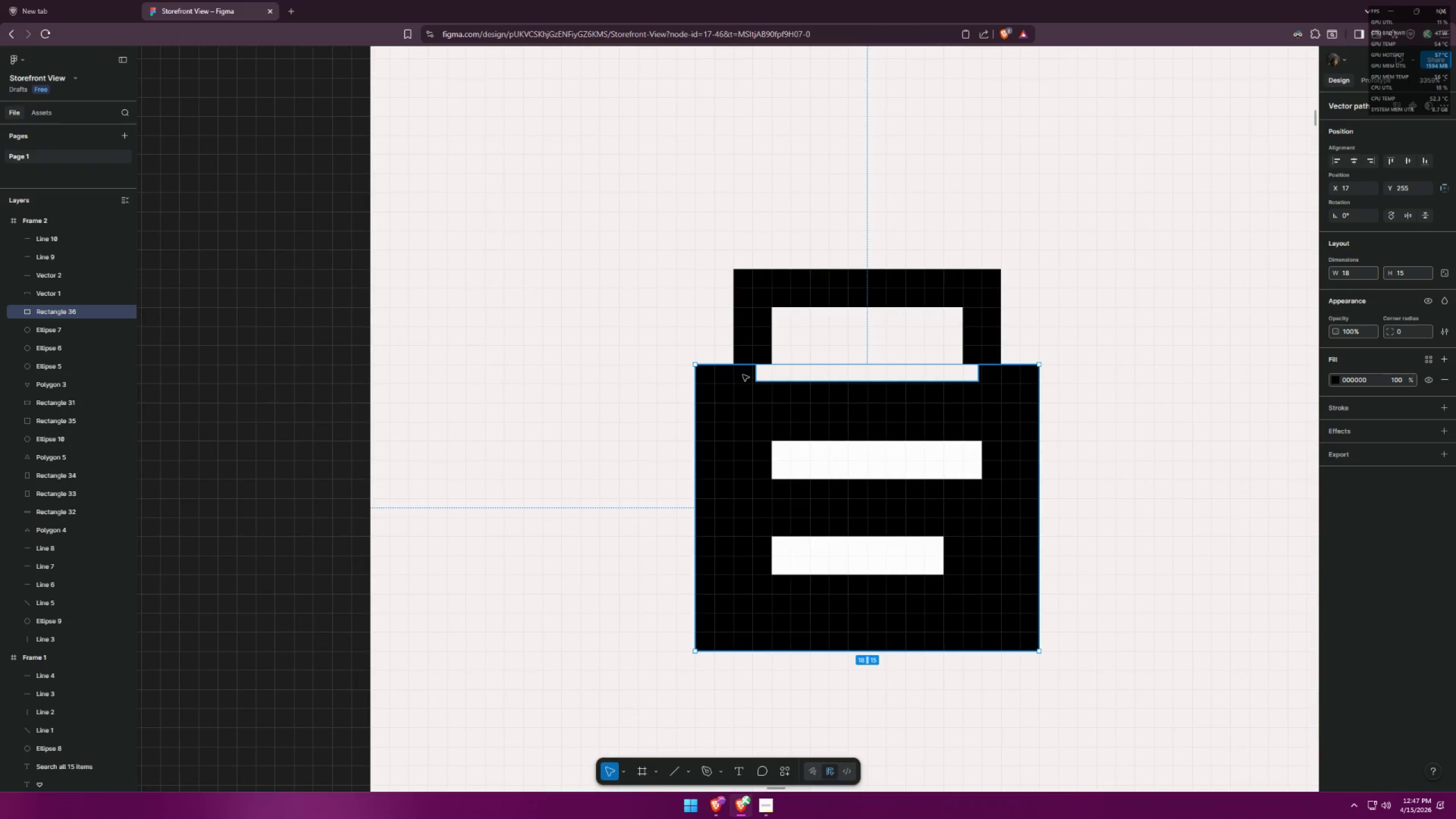 
triple_click([743, 375])
 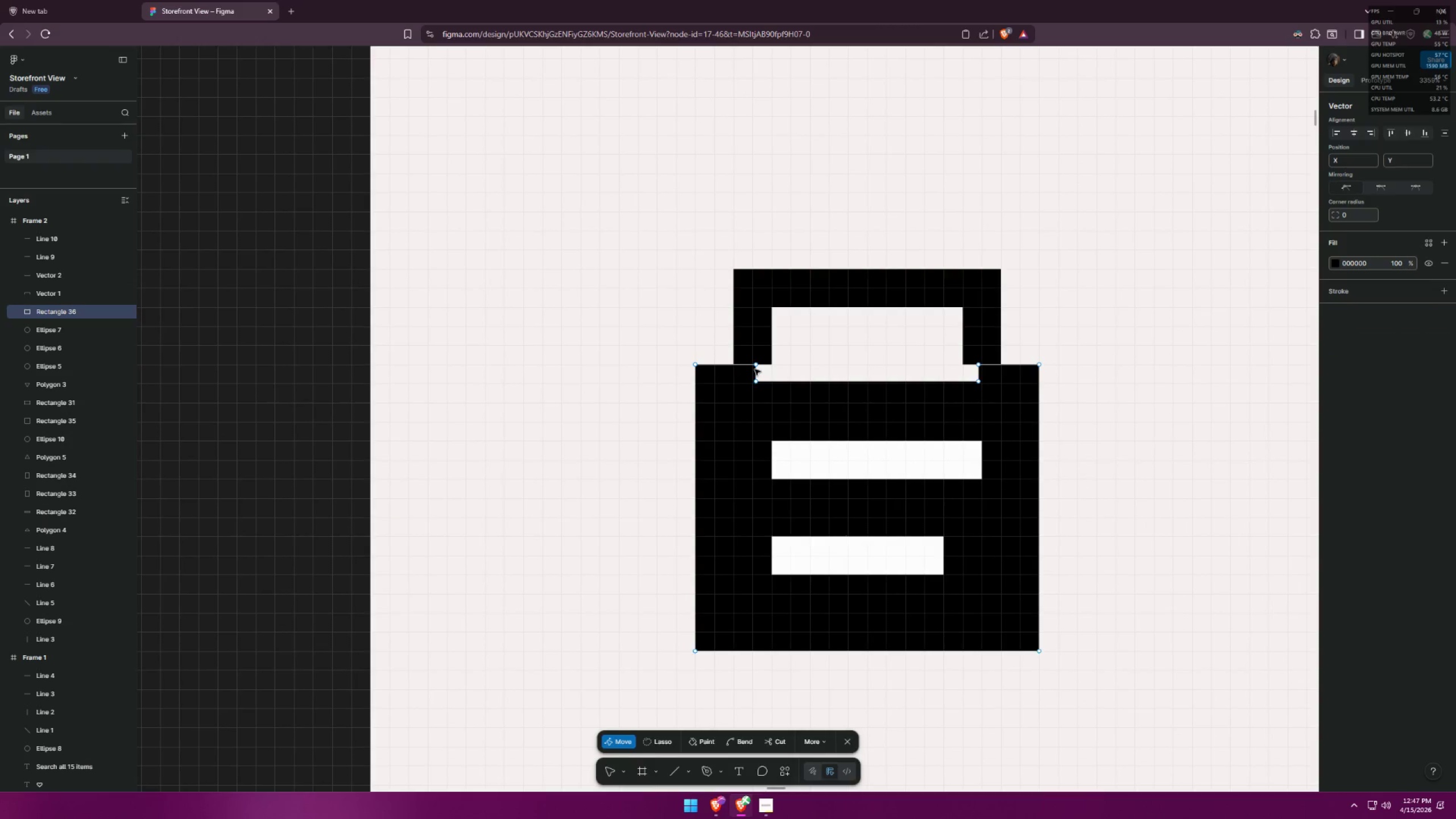 
left_click_drag(start_coordinate=[757, 367], to_coordinate=[770, 366])
 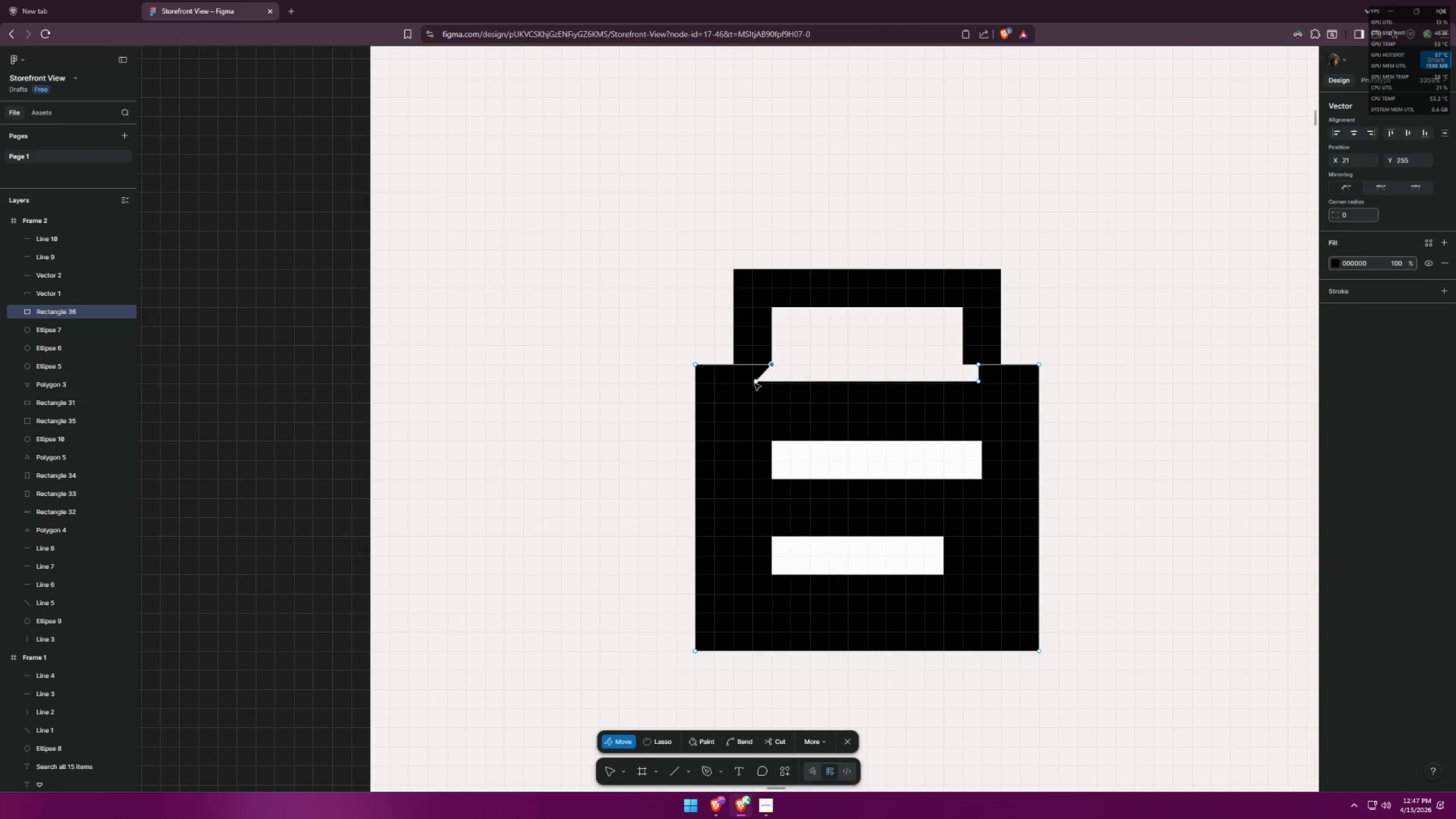 
left_click_drag(start_coordinate=[756, 384], to_coordinate=[772, 386])
 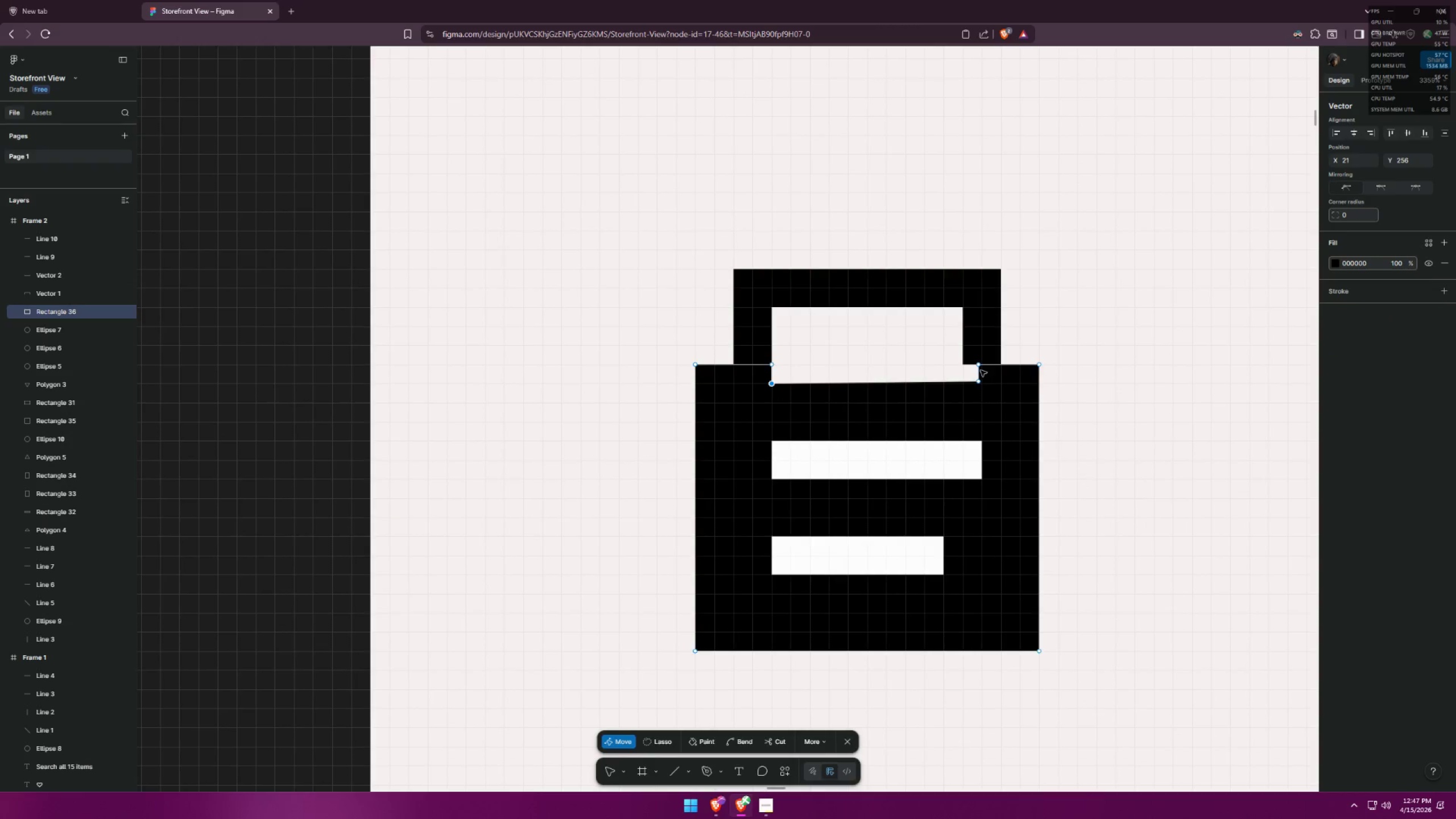 
left_click_drag(start_coordinate=[980, 367], to_coordinate=[967, 369])
 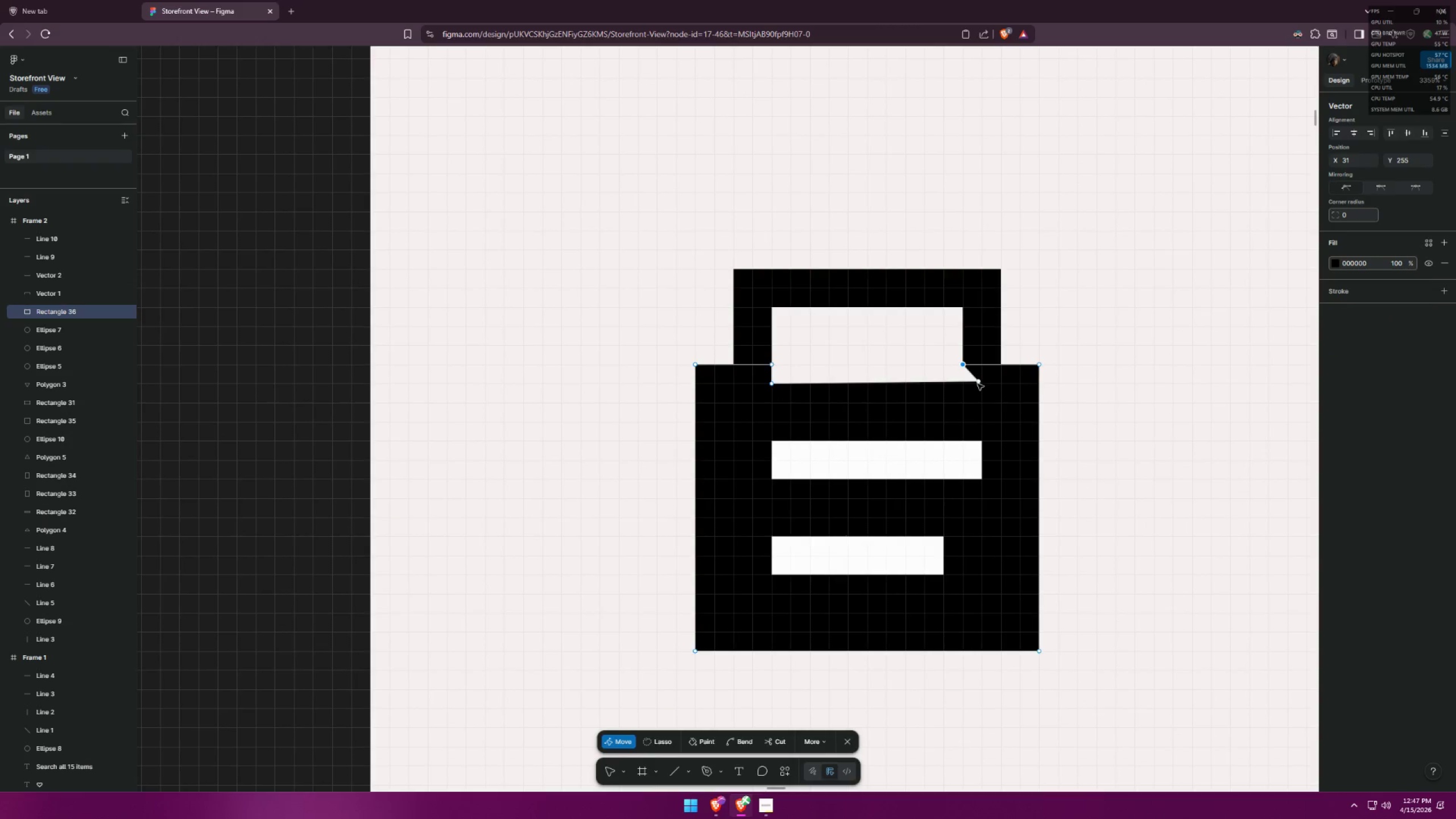 
left_click_drag(start_coordinate=[978, 384], to_coordinate=[962, 385])
 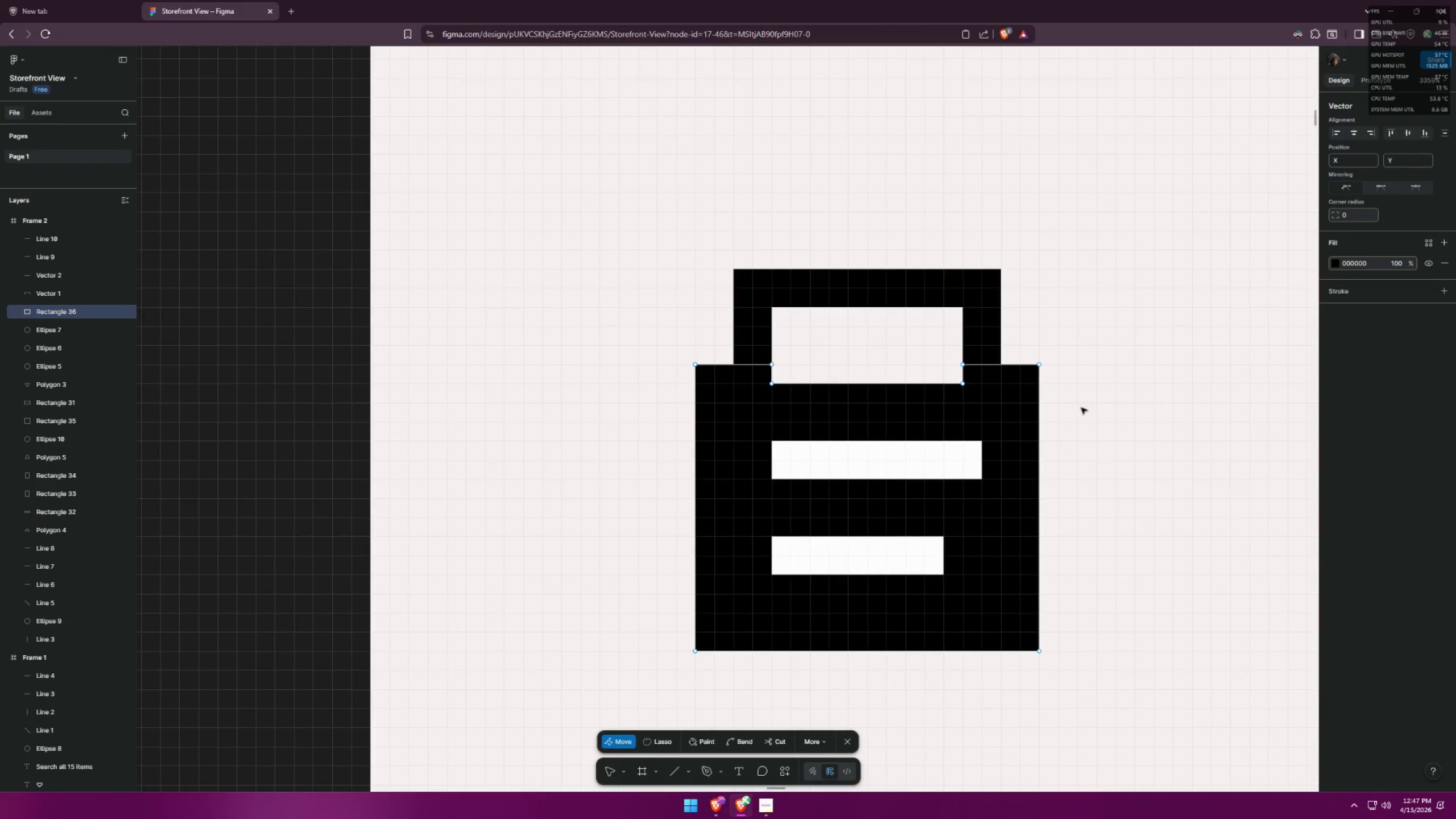 
double_click([1097, 408])
 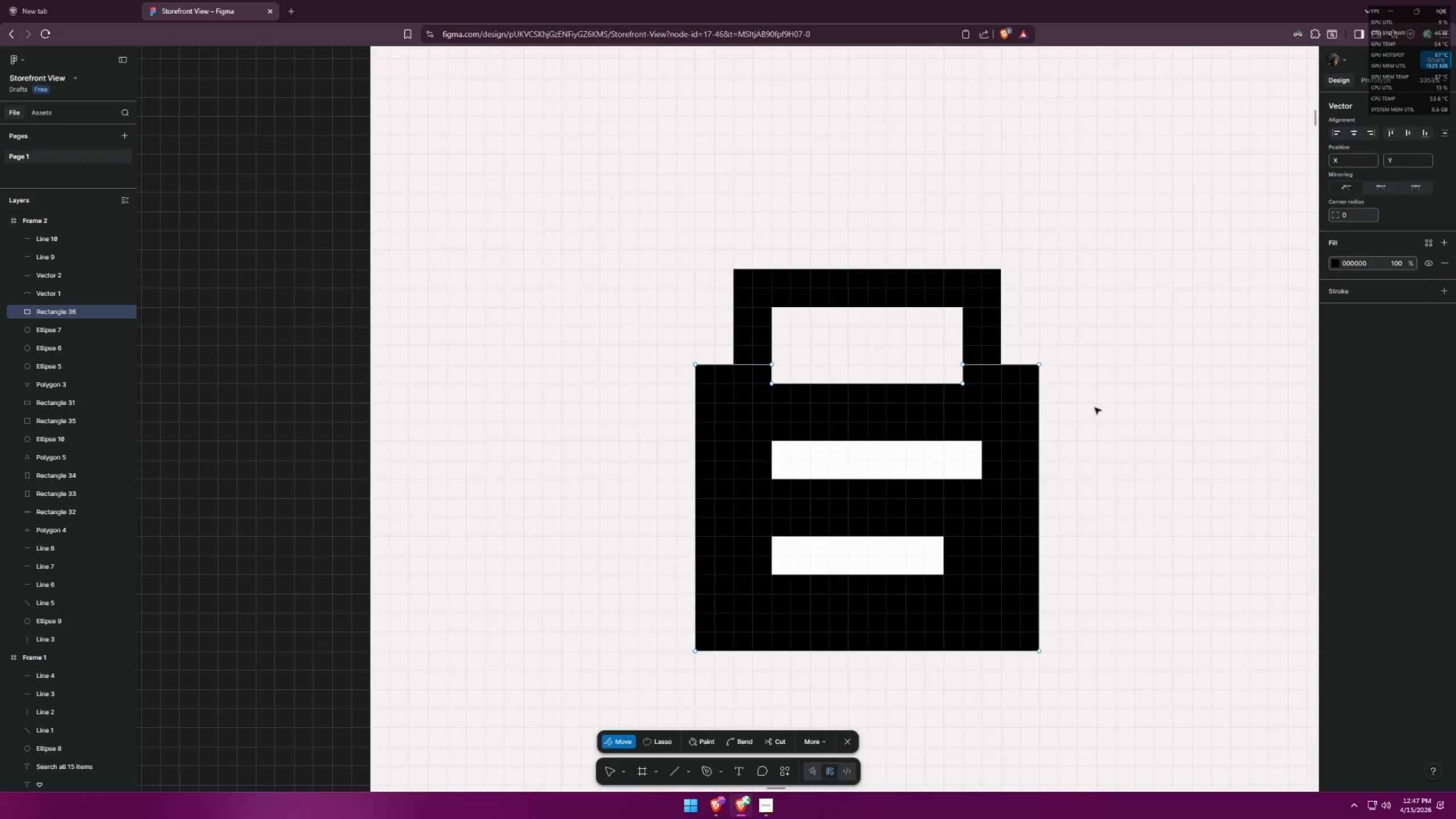 
key(Escape)
 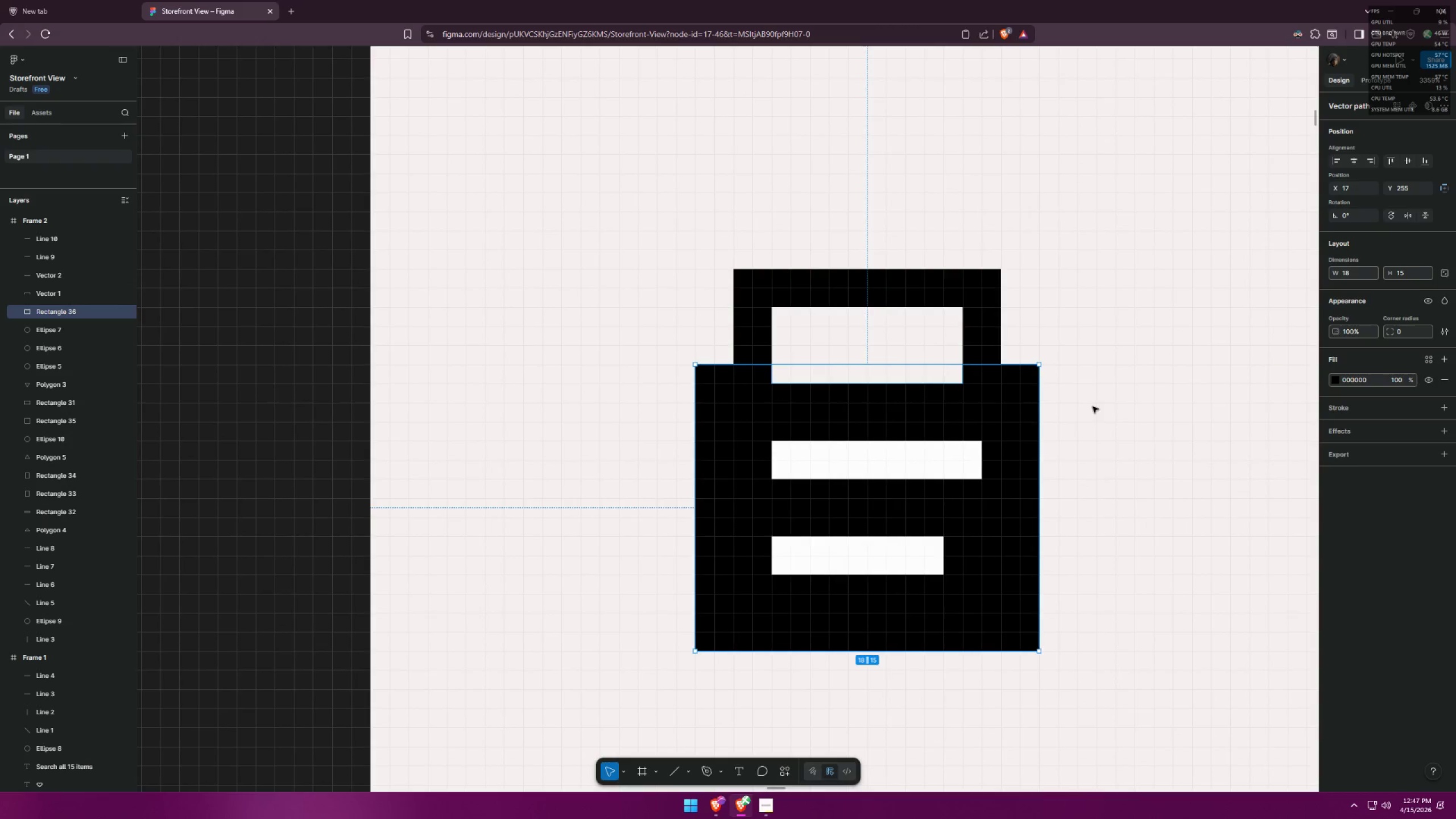 
hold_key(key=ControlLeft, duration=0.38)
 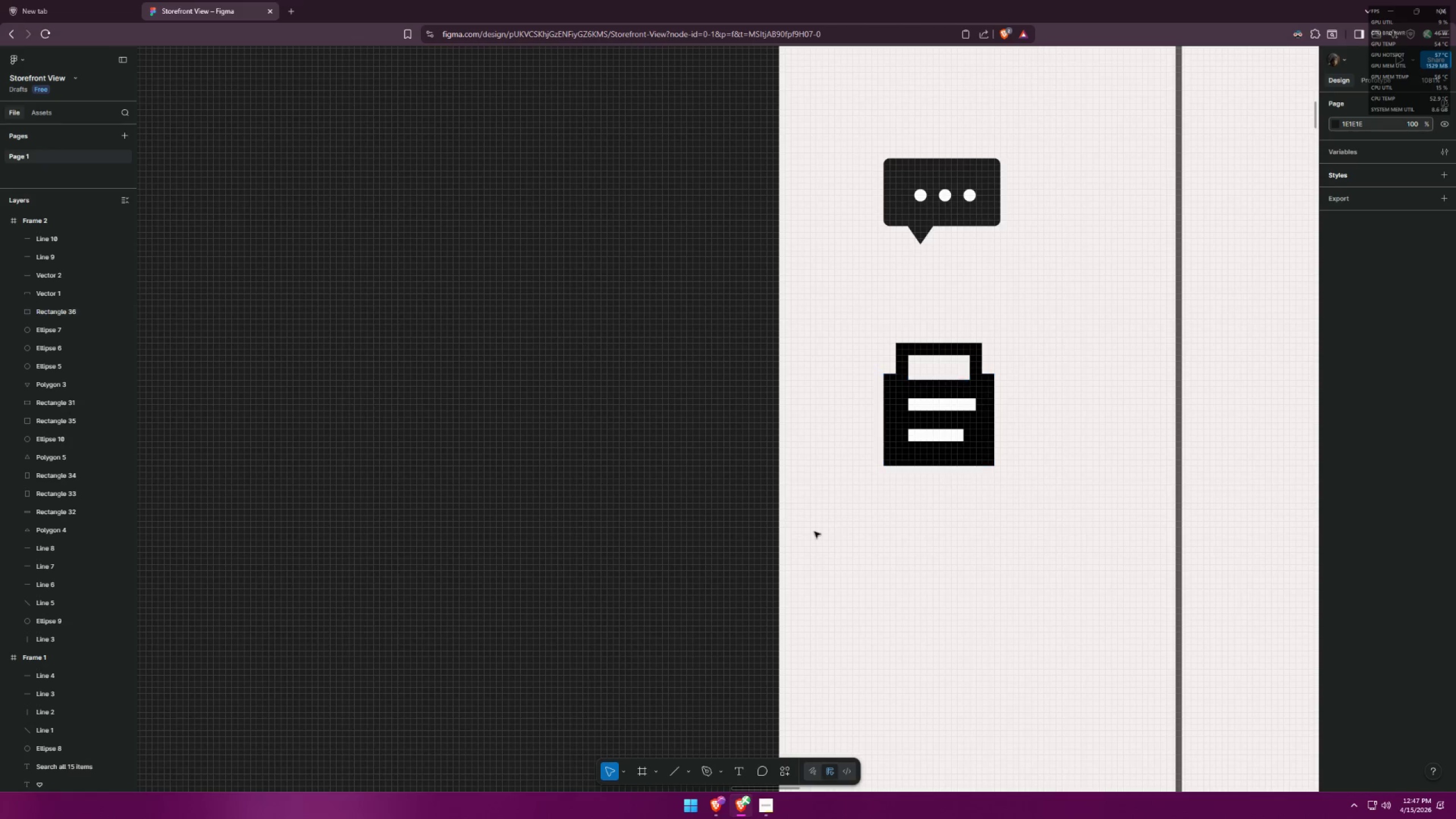 
left_click([1069, 430])
 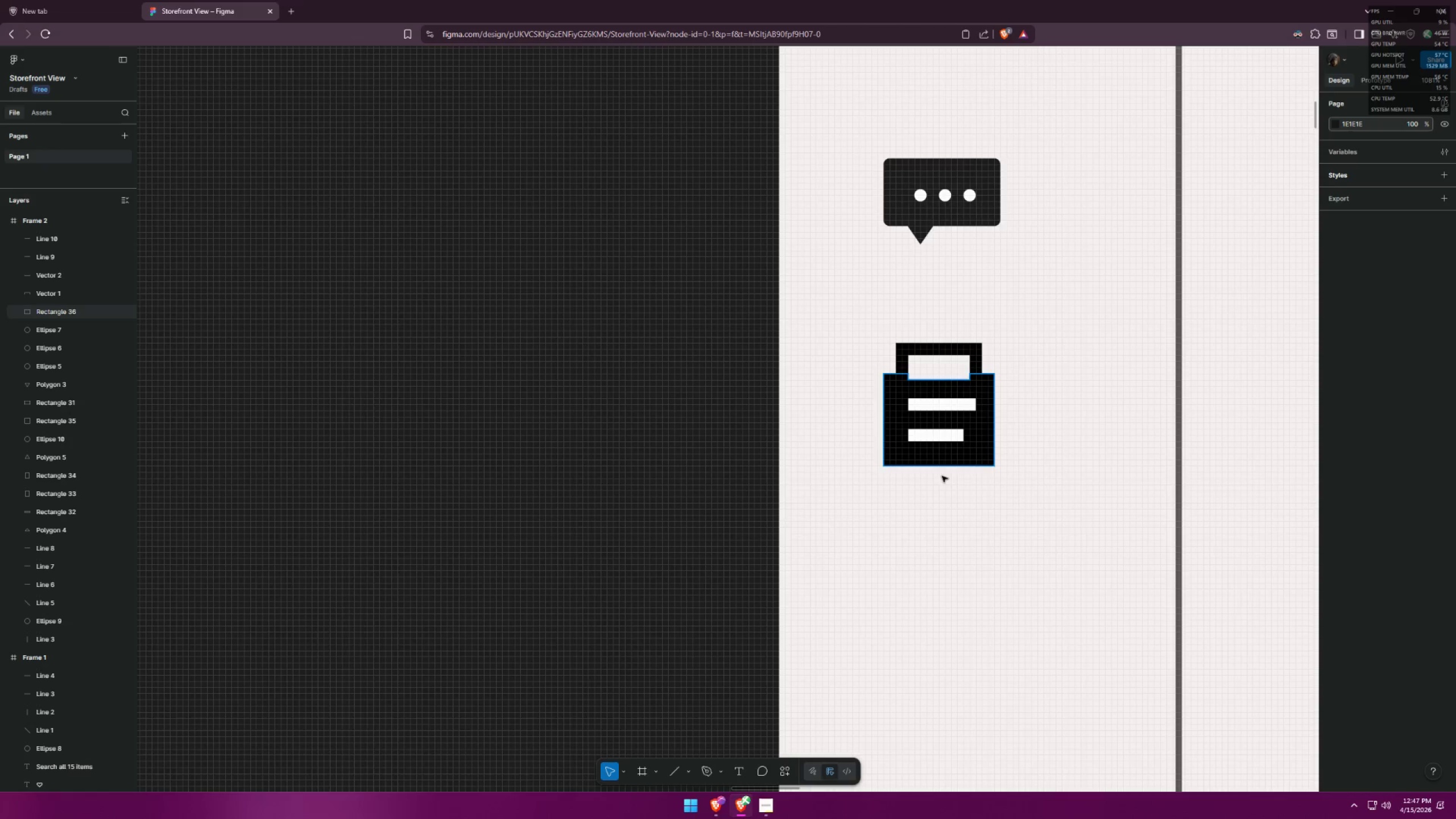 
scroll: coordinate [959, 374], scroll_direction: down, amount: 8.0
 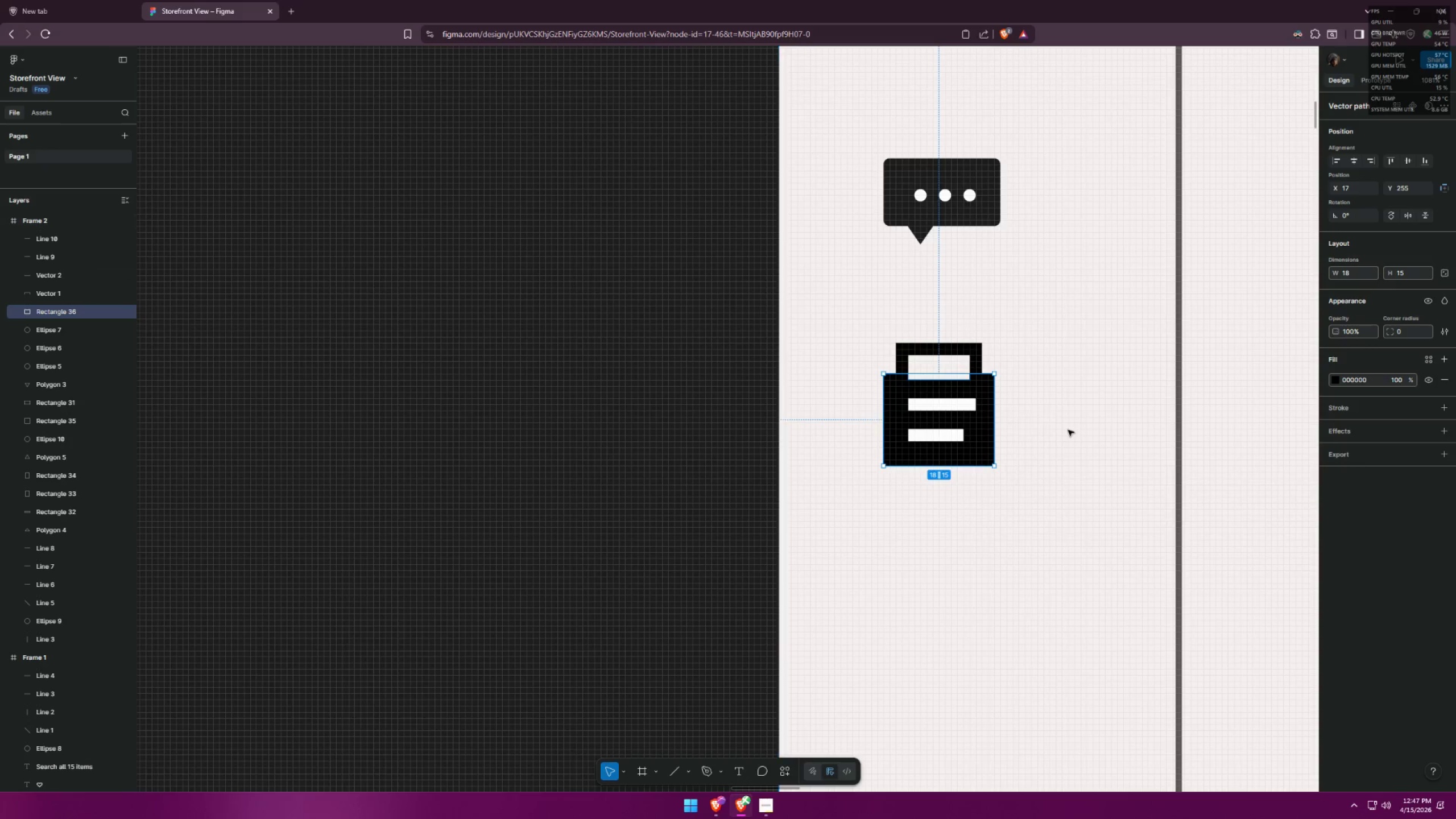 
left_click_drag(start_coordinate=[814, 532], to_coordinate=[1032, 336])
 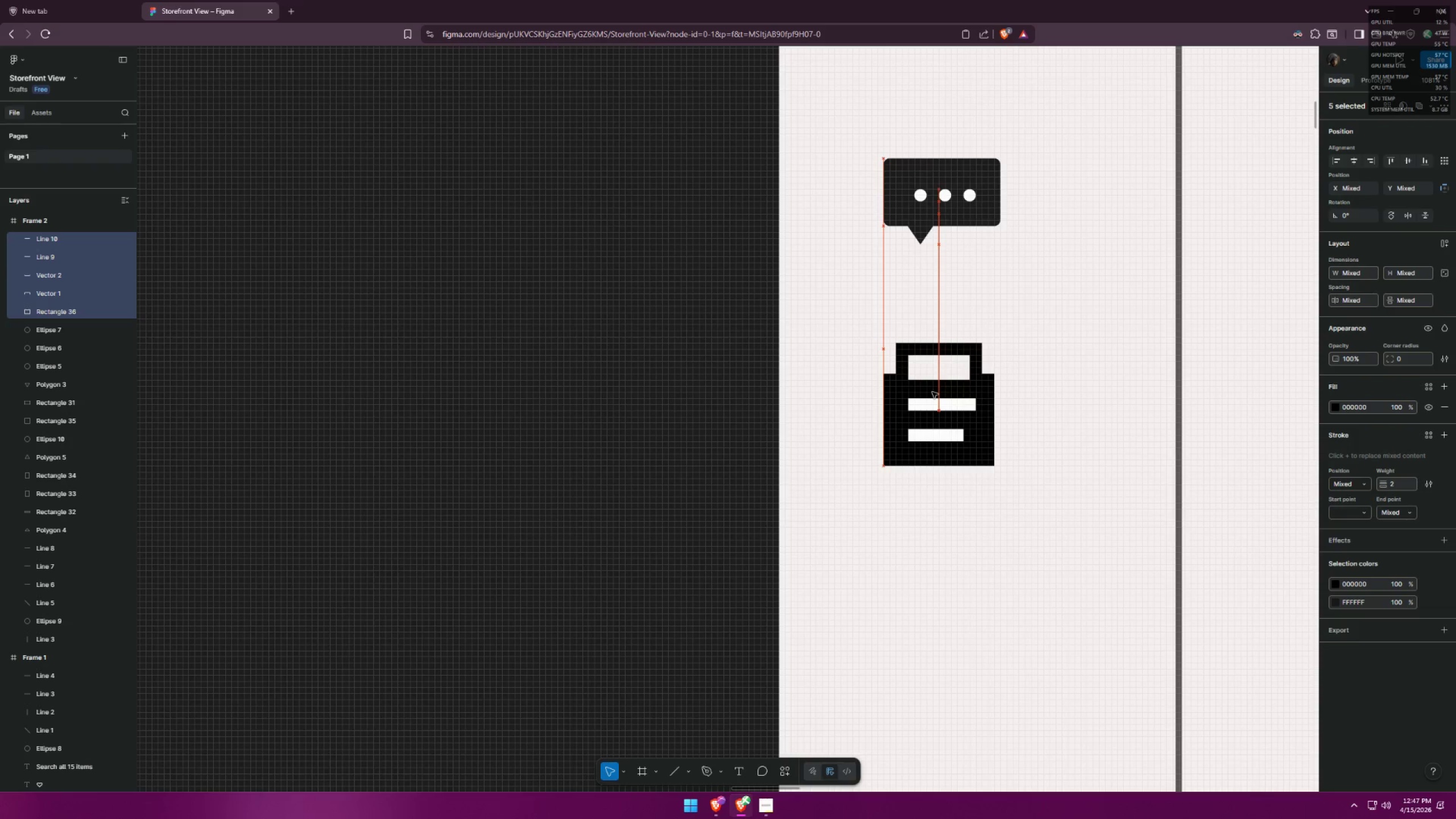 
double_click([957, 352])
 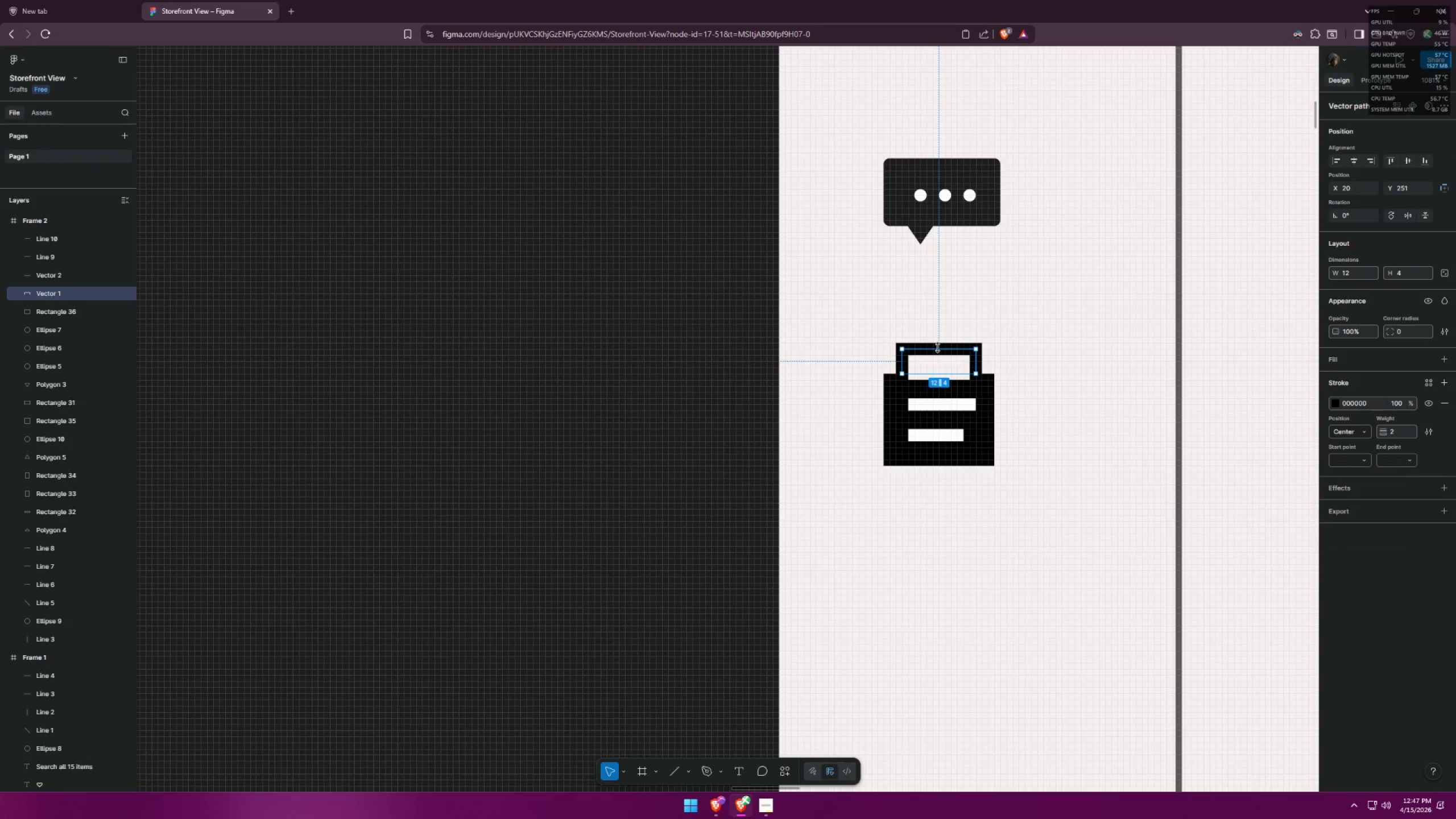 
left_click_drag(start_coordinate=[938, 348], to_coordinate=[939, 353])
 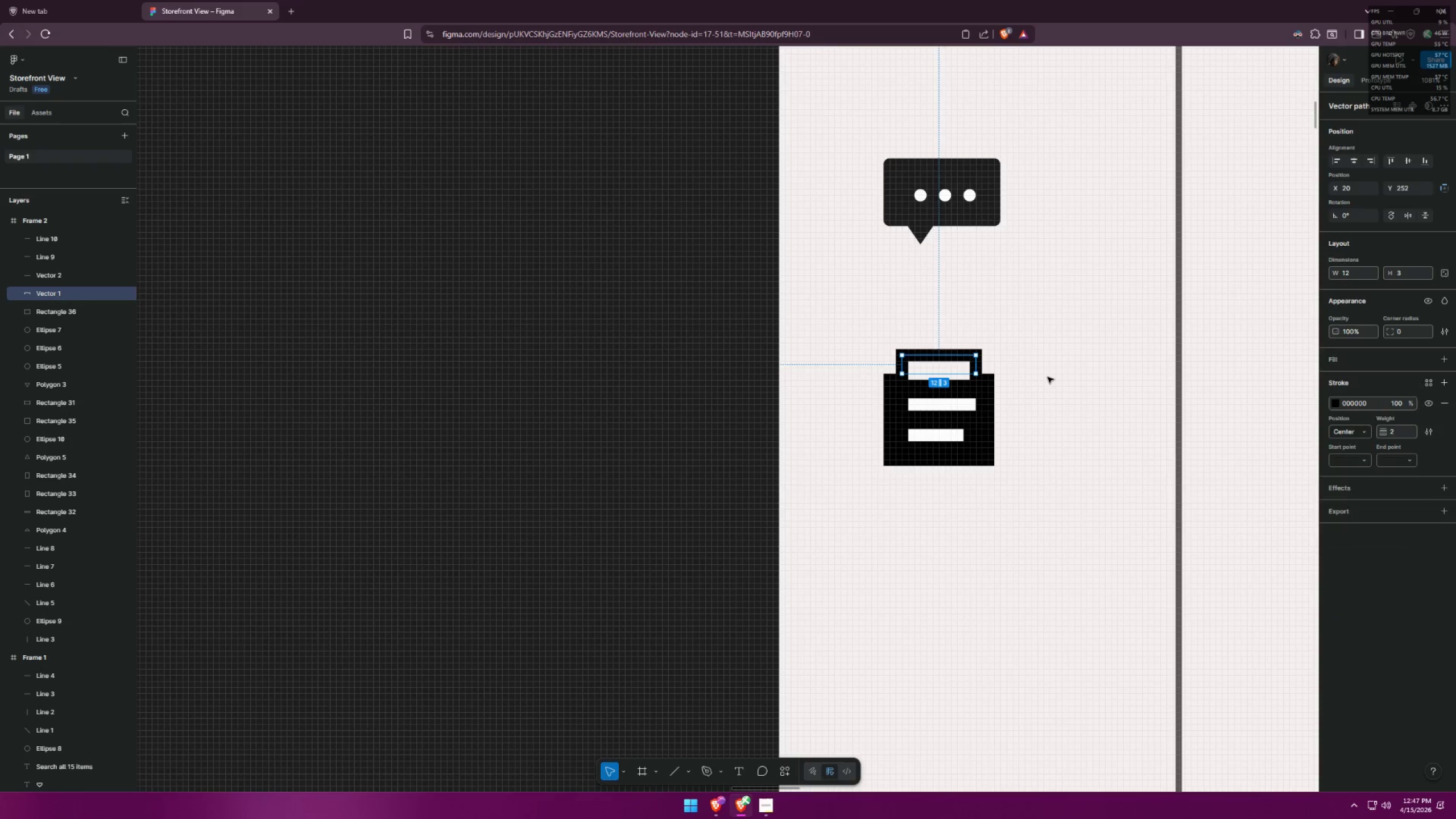 
left_click([1052, 378])
 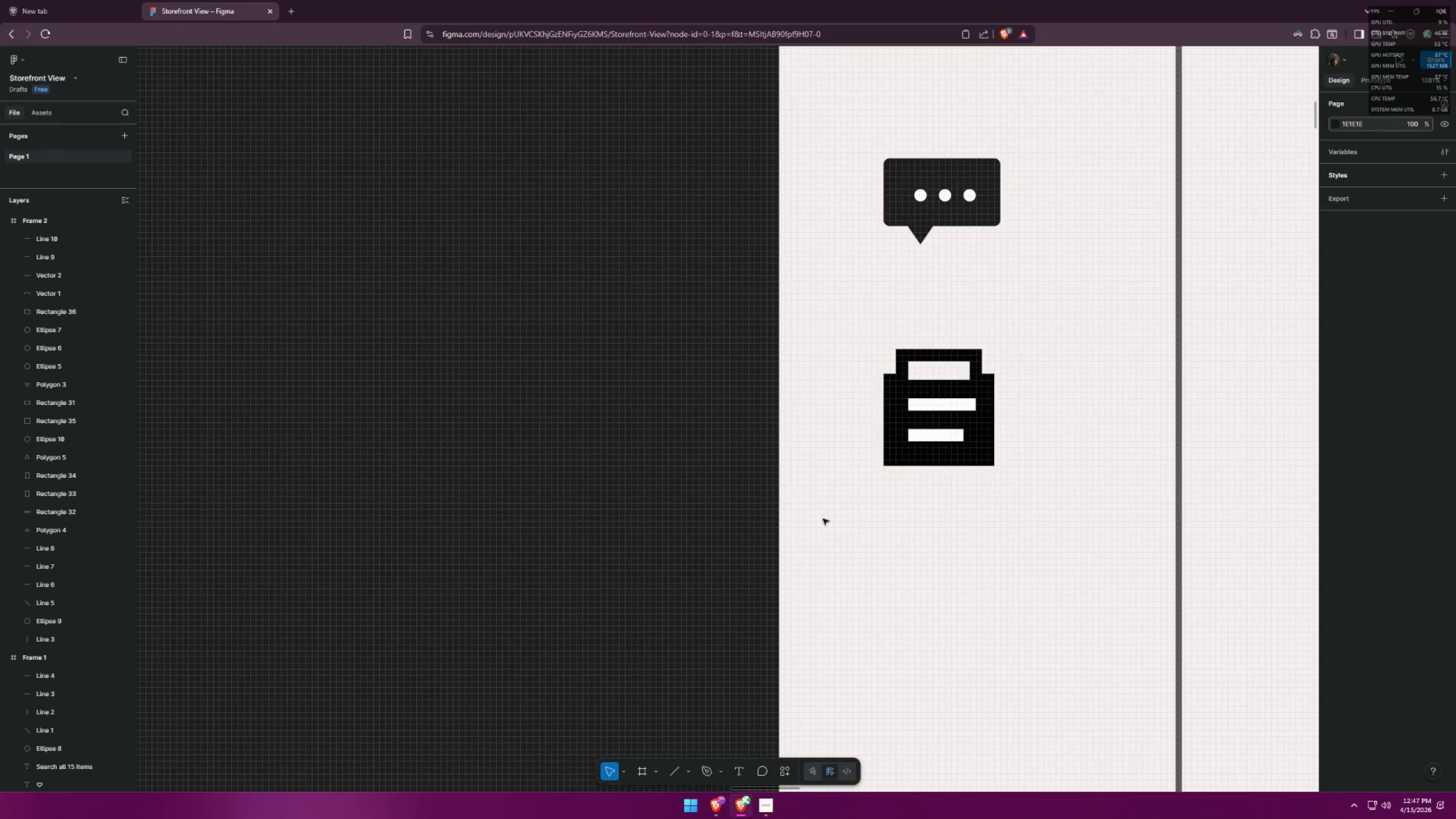 
left_click_drag(start_coordinate=[813, 532], to_coordinate=[1025, 332])
 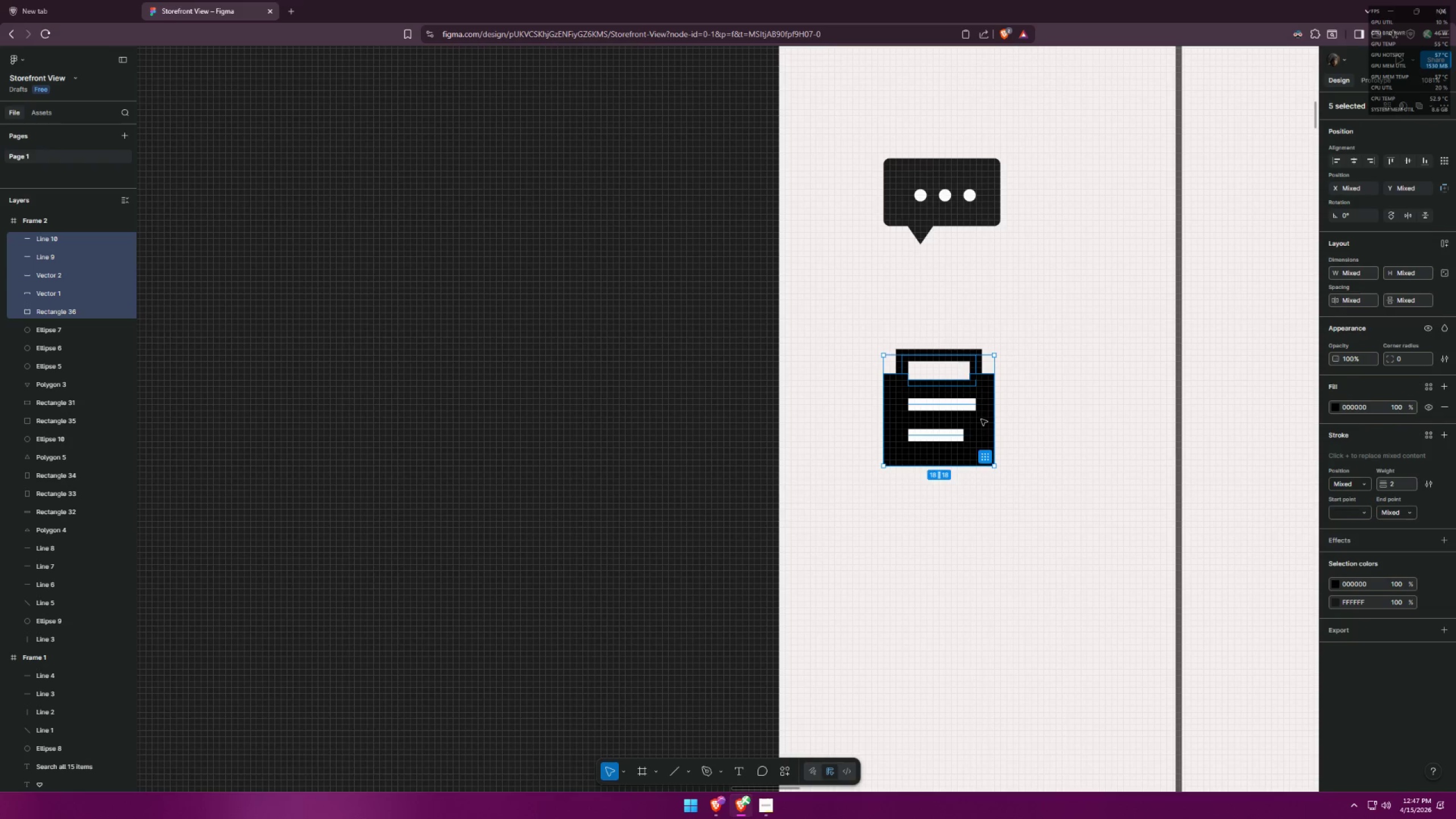 
hold_key(key=ControlLeft, duration=0.36)
scroll: coordinate [933, 441], scroll_direction: down, amount: 8.0
 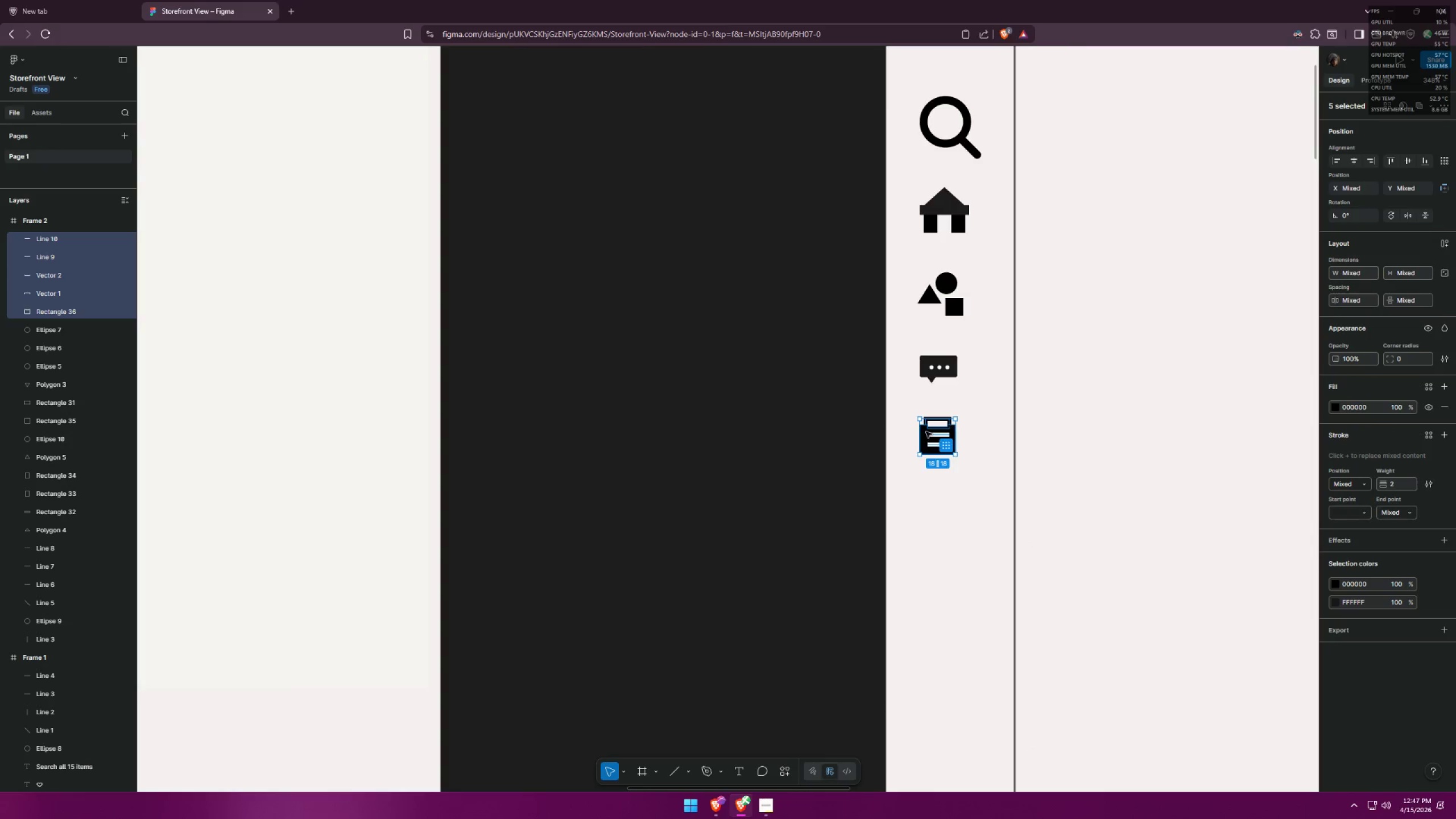 
left_click_drag(start_coordinate=[923, 432], to_coordinate=[926, 432])
 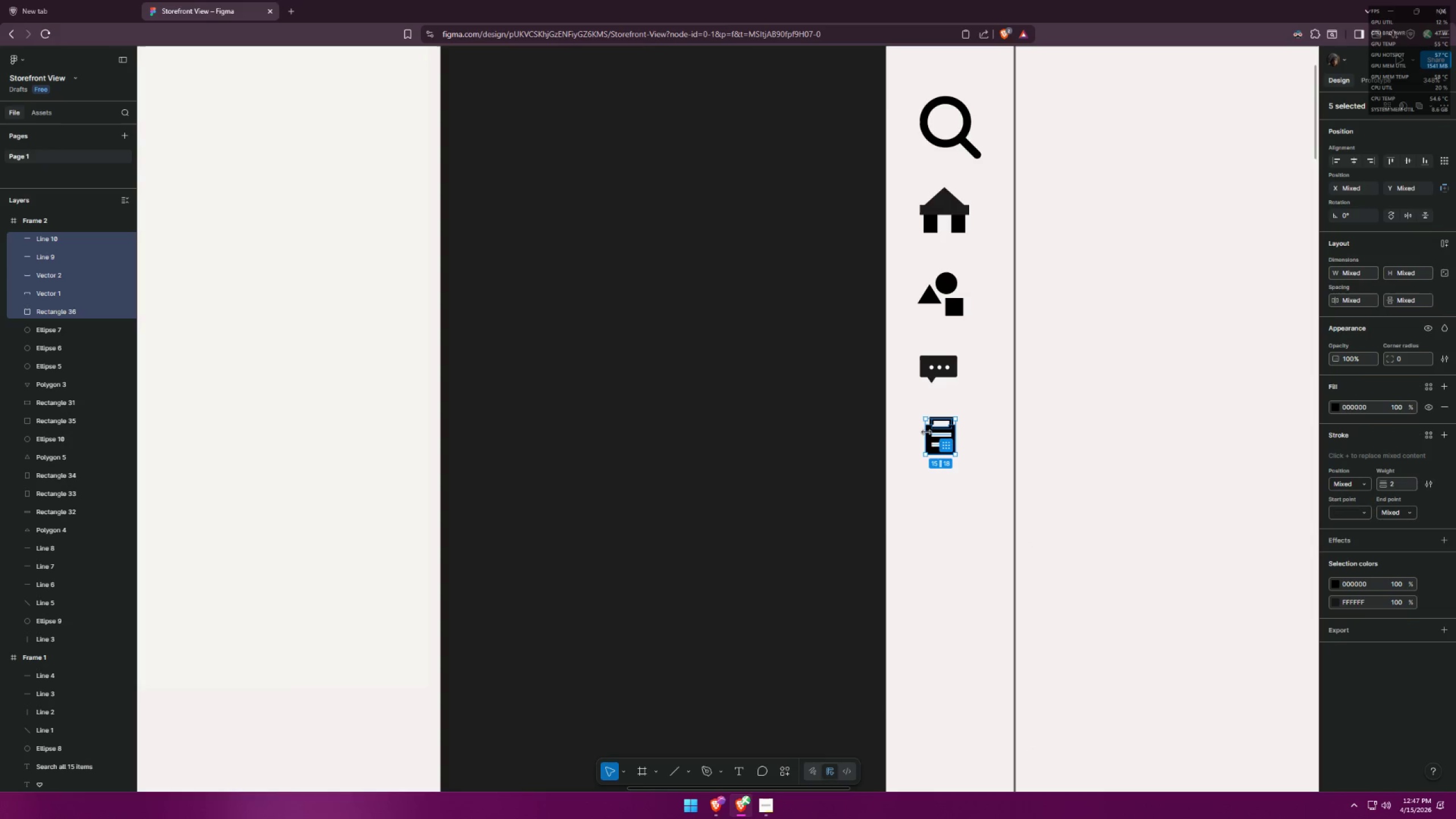 
key(Control+ControlLeft)
 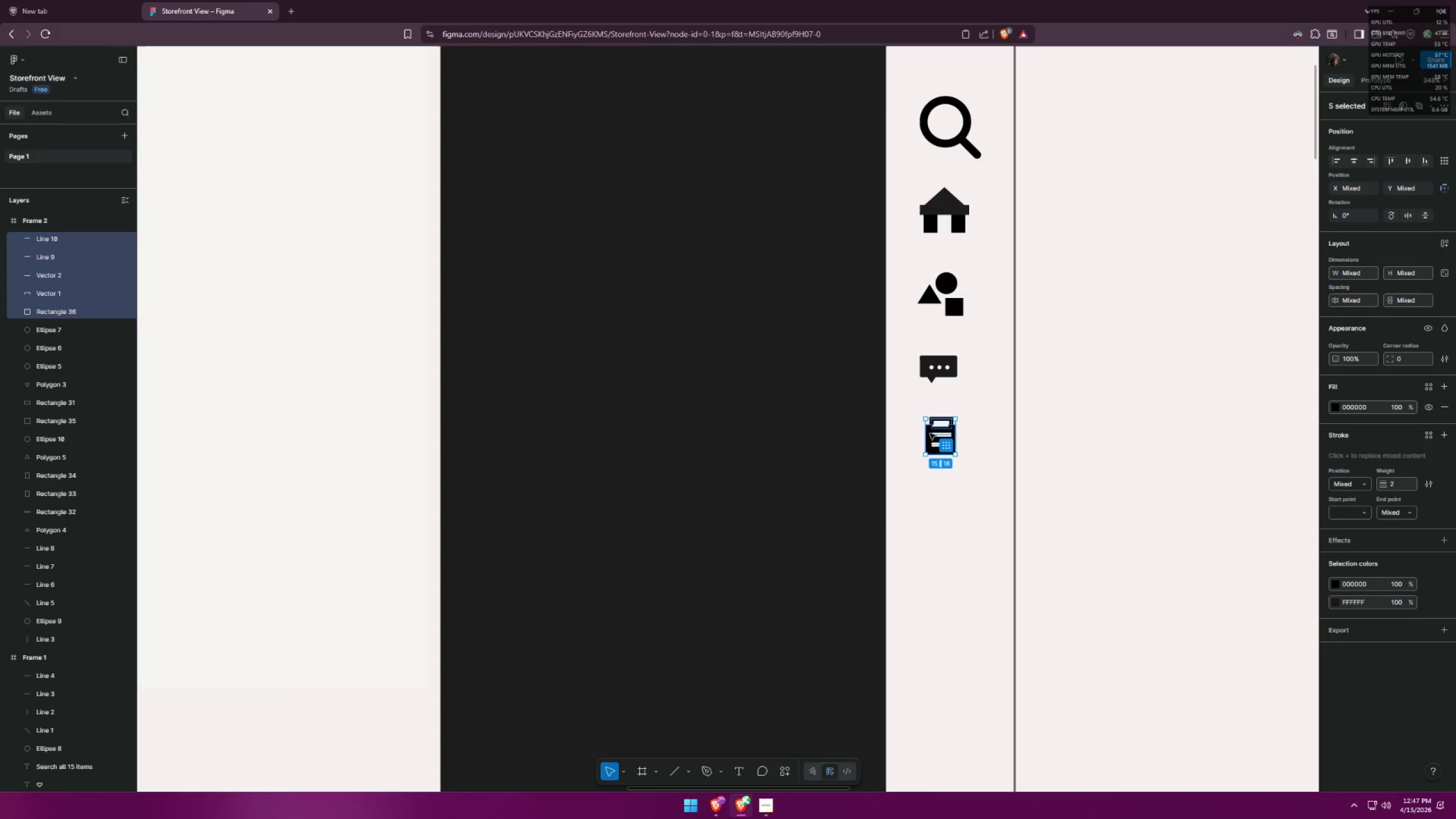 
key(Control+Z)
 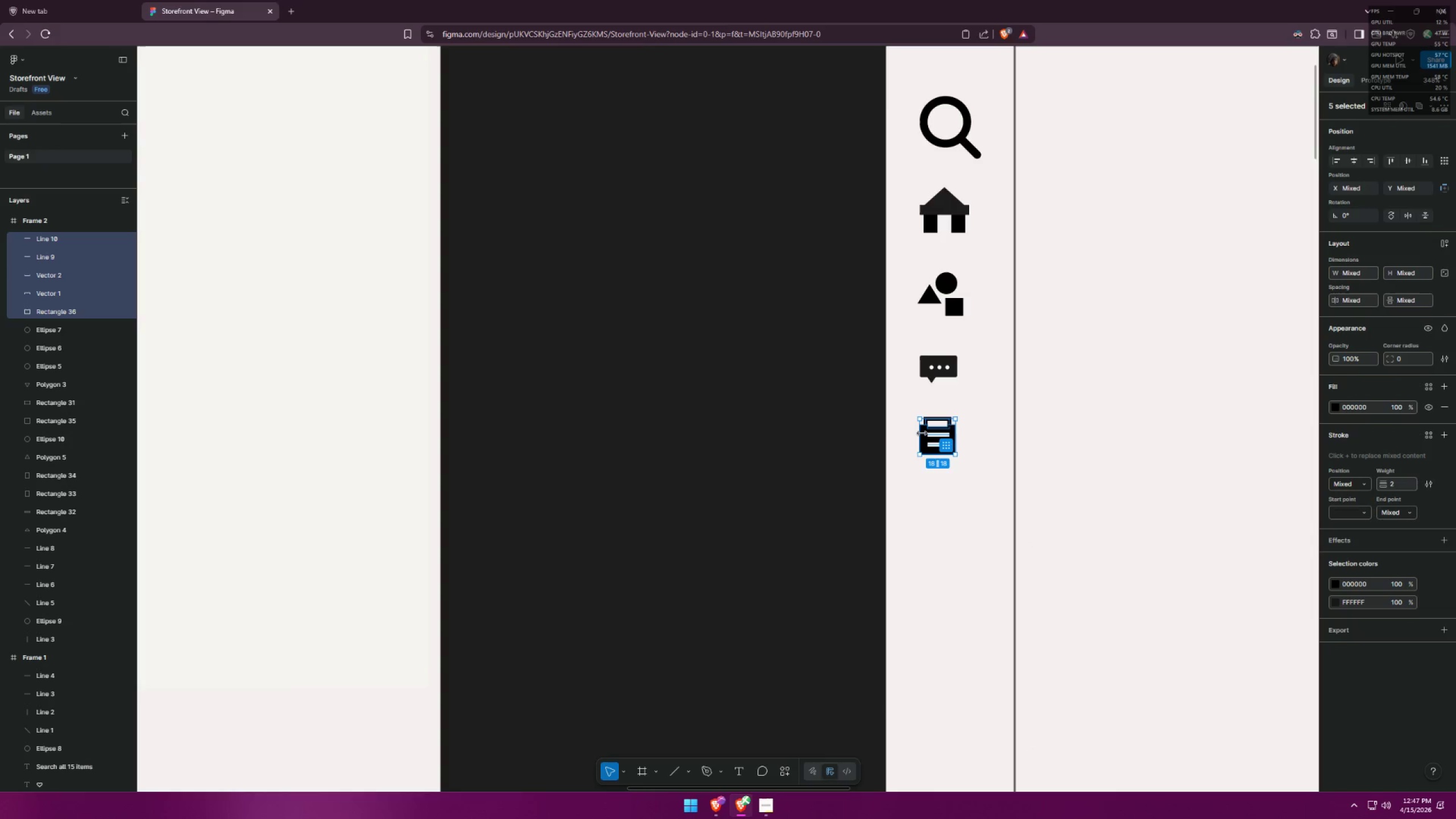 
left_click([922, 433])
 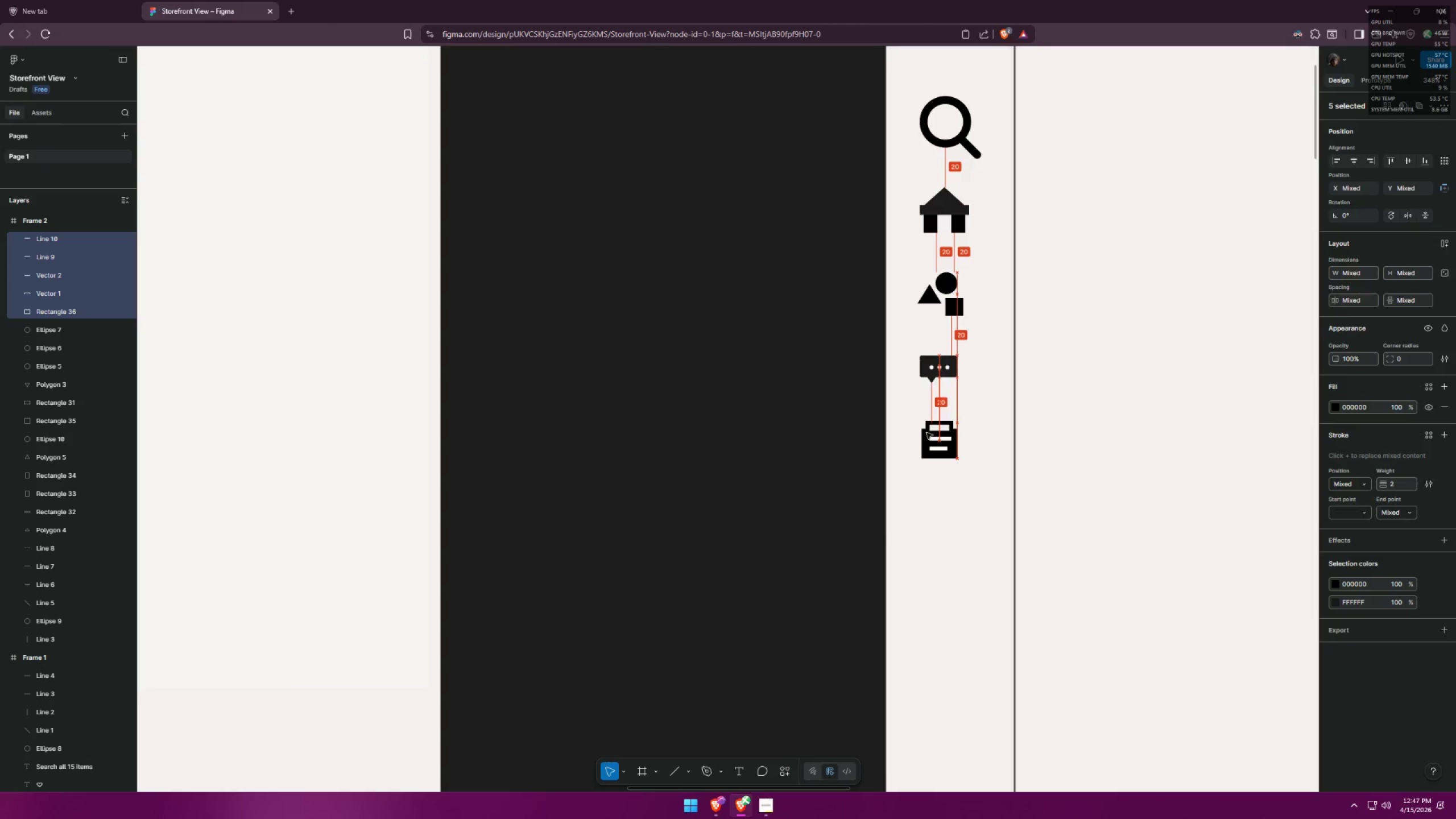 
hold_key(key=ShiftLeft, duration=1.5)
 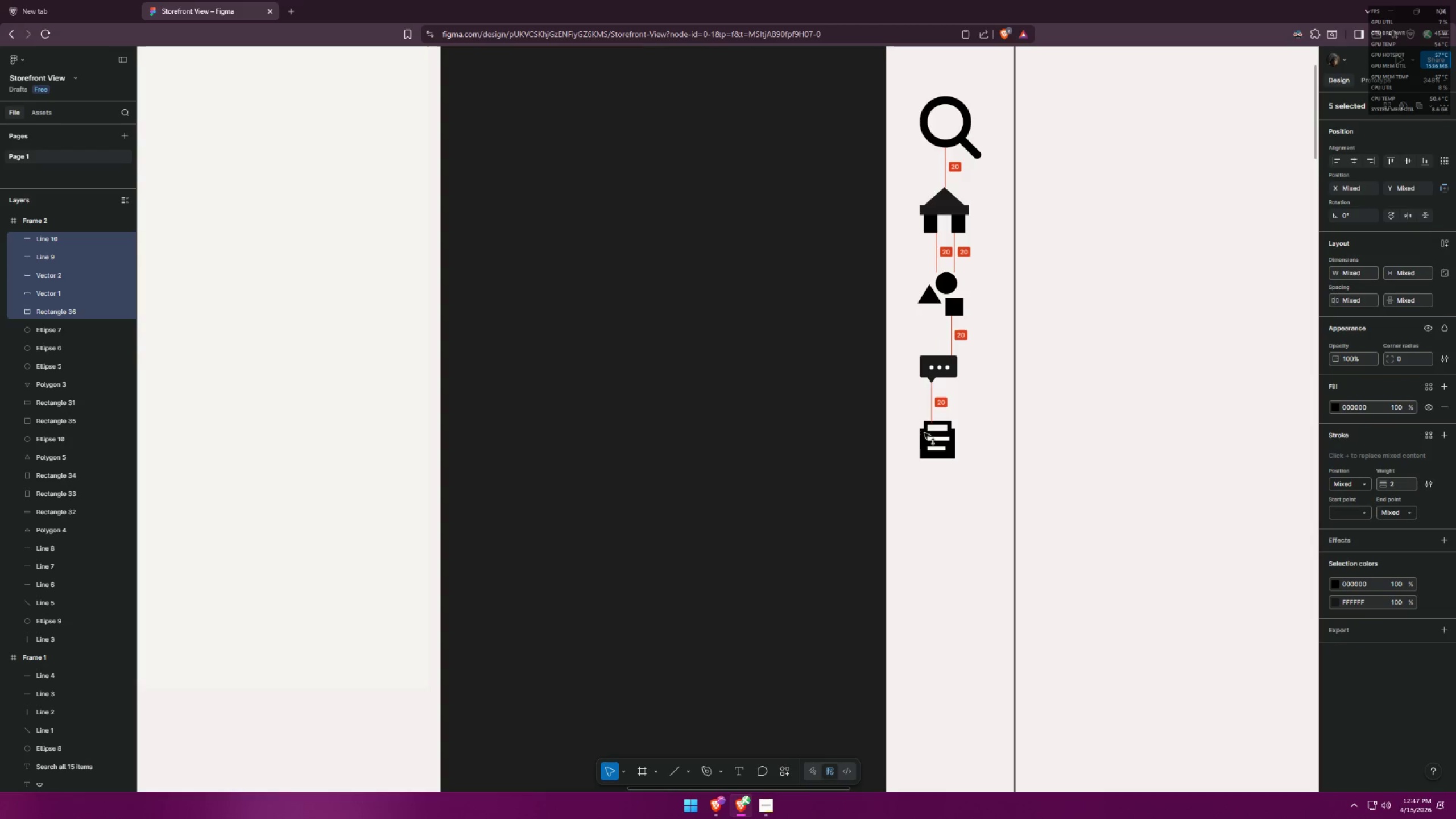 
key(Shift+ShiftLeft)
 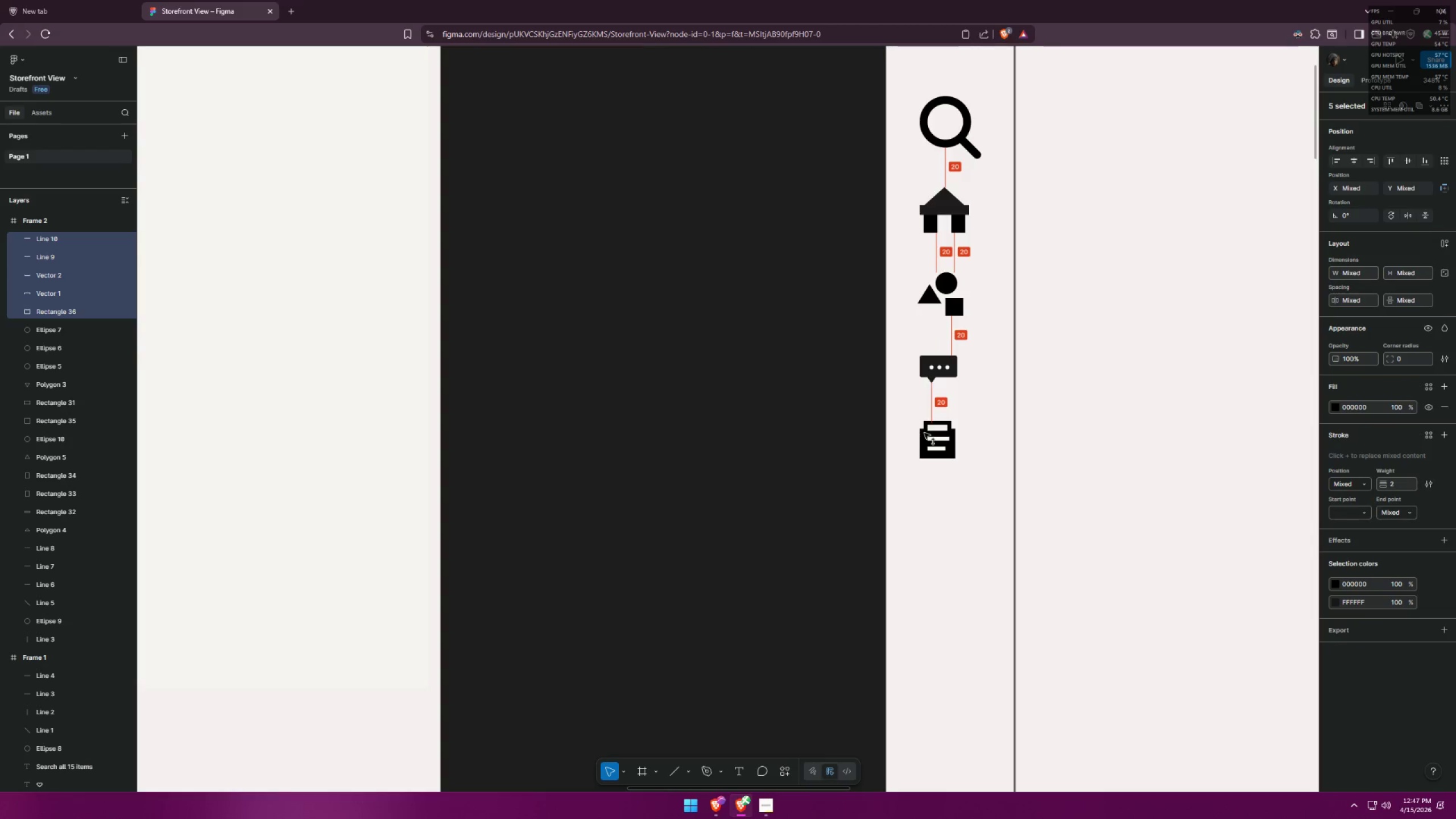 
key(Shift+ShiftLeft)
 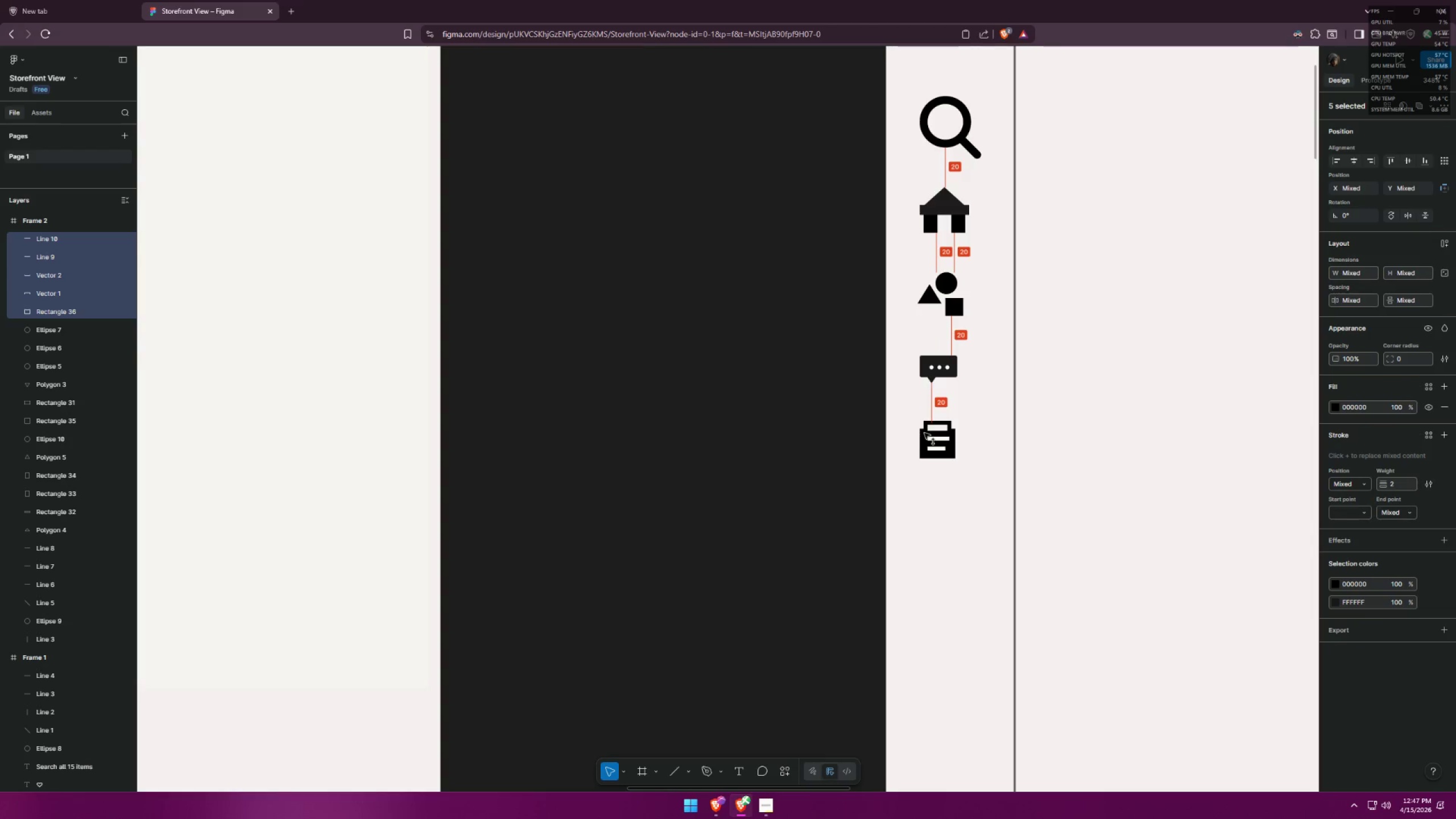 
key(Shift+ShiftLeft)
 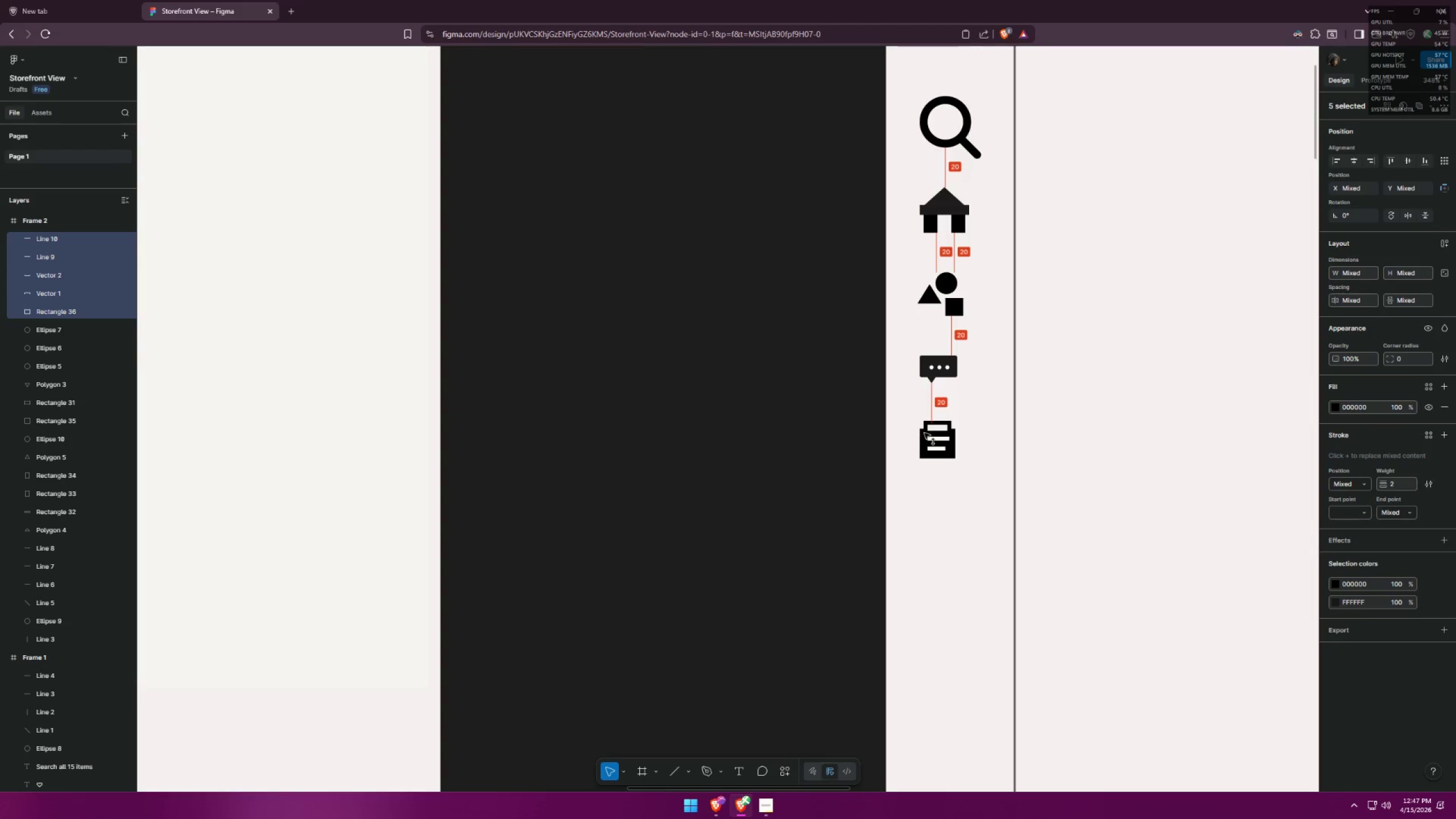 
key(Shift+ShiftLeft)
 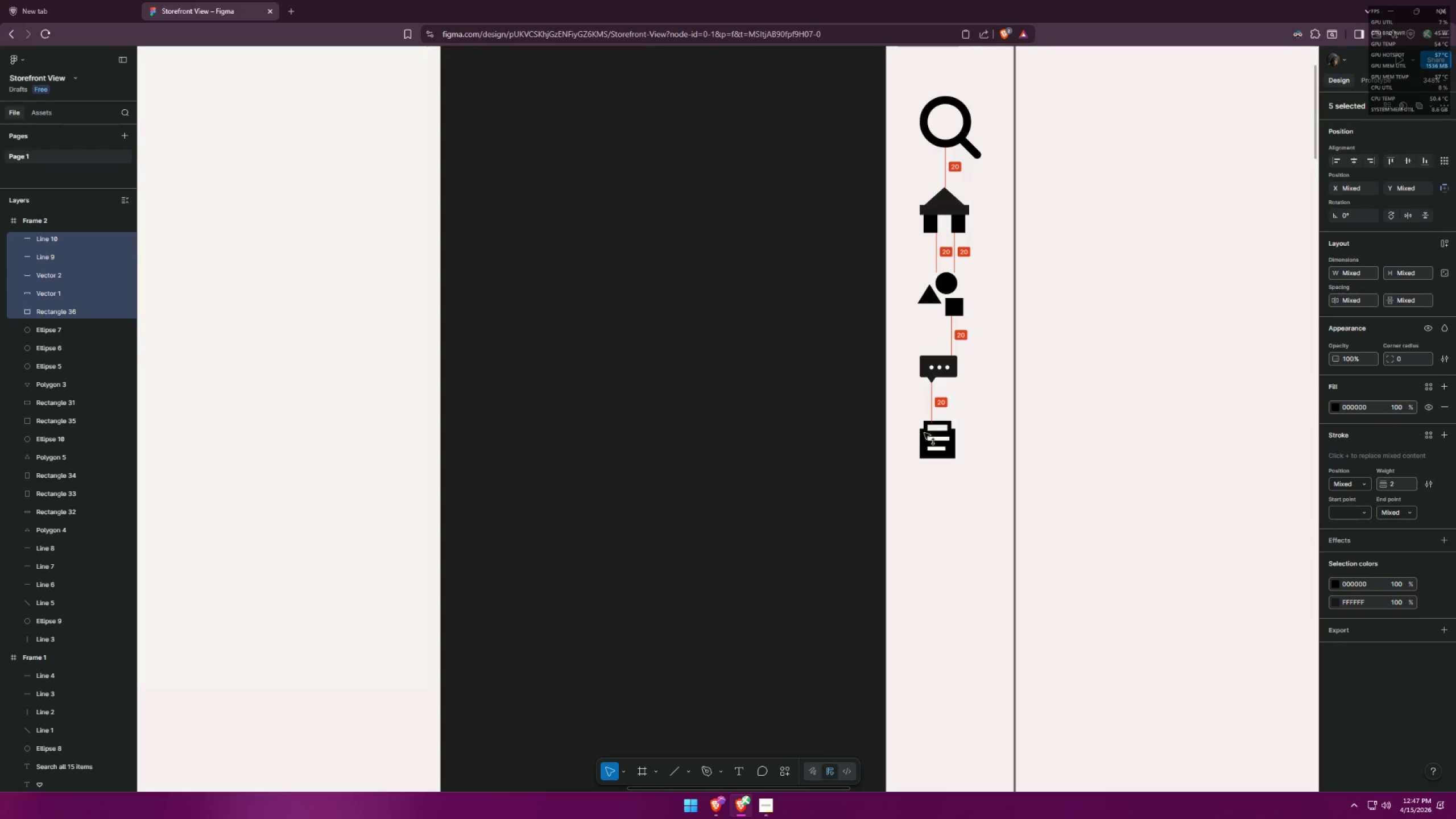 
key(Shift+ShiftLeft)
 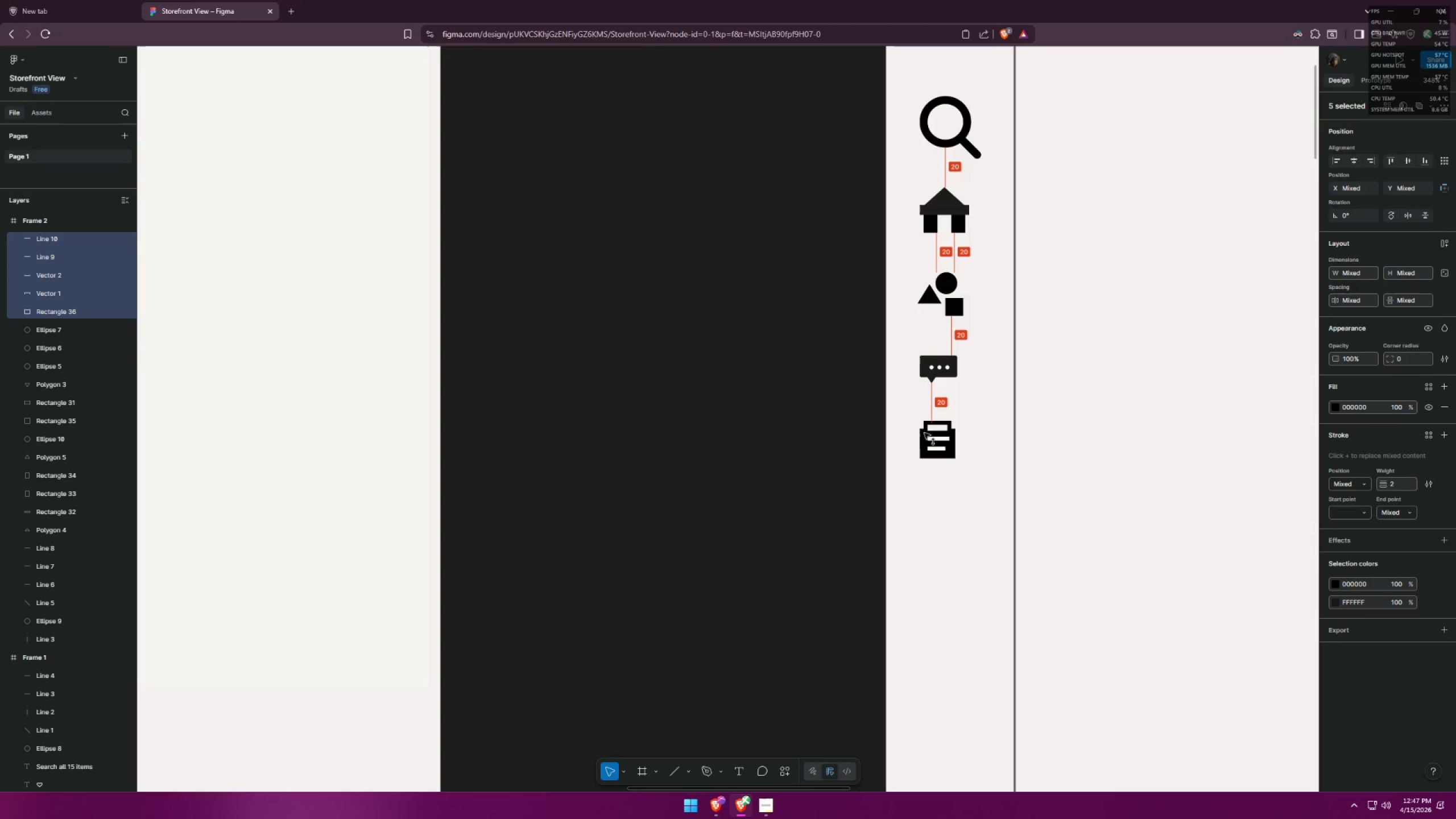 
key(Shift+ShiftLeft)
 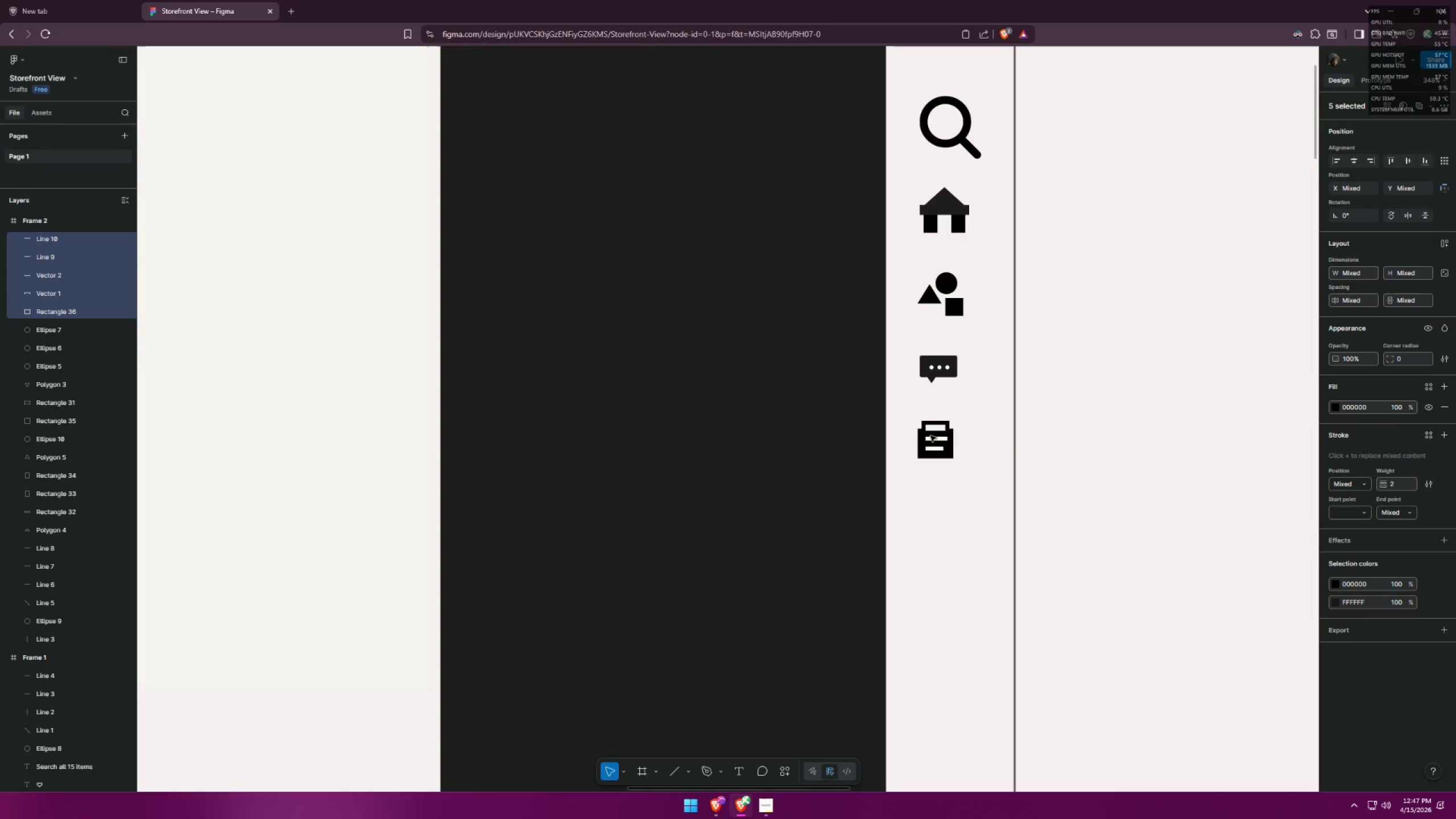 
left_click([1006, 447])
 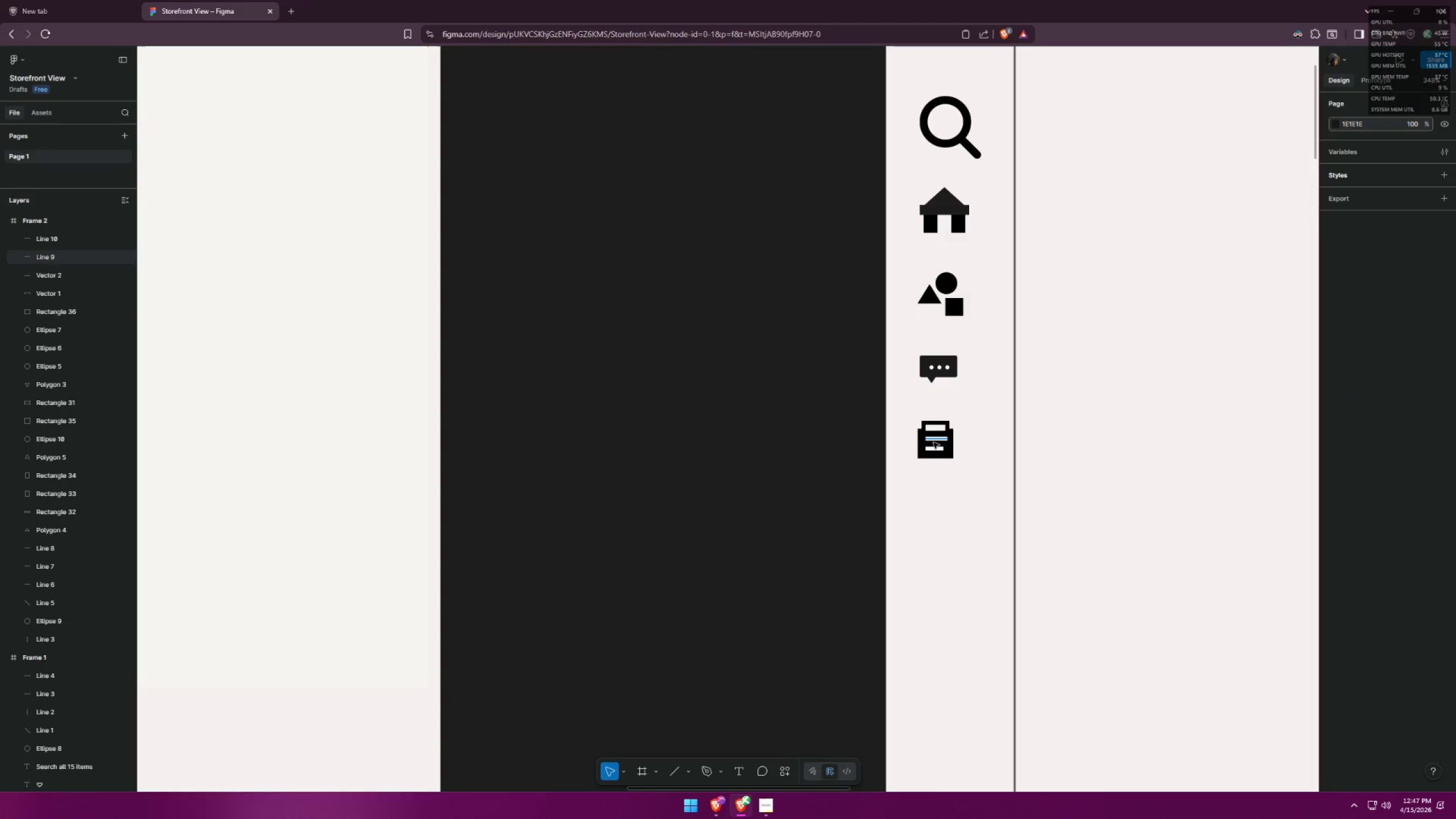 
hold_key(key=ShiftLeft, duration=0.75)
left_click([922, 442])
 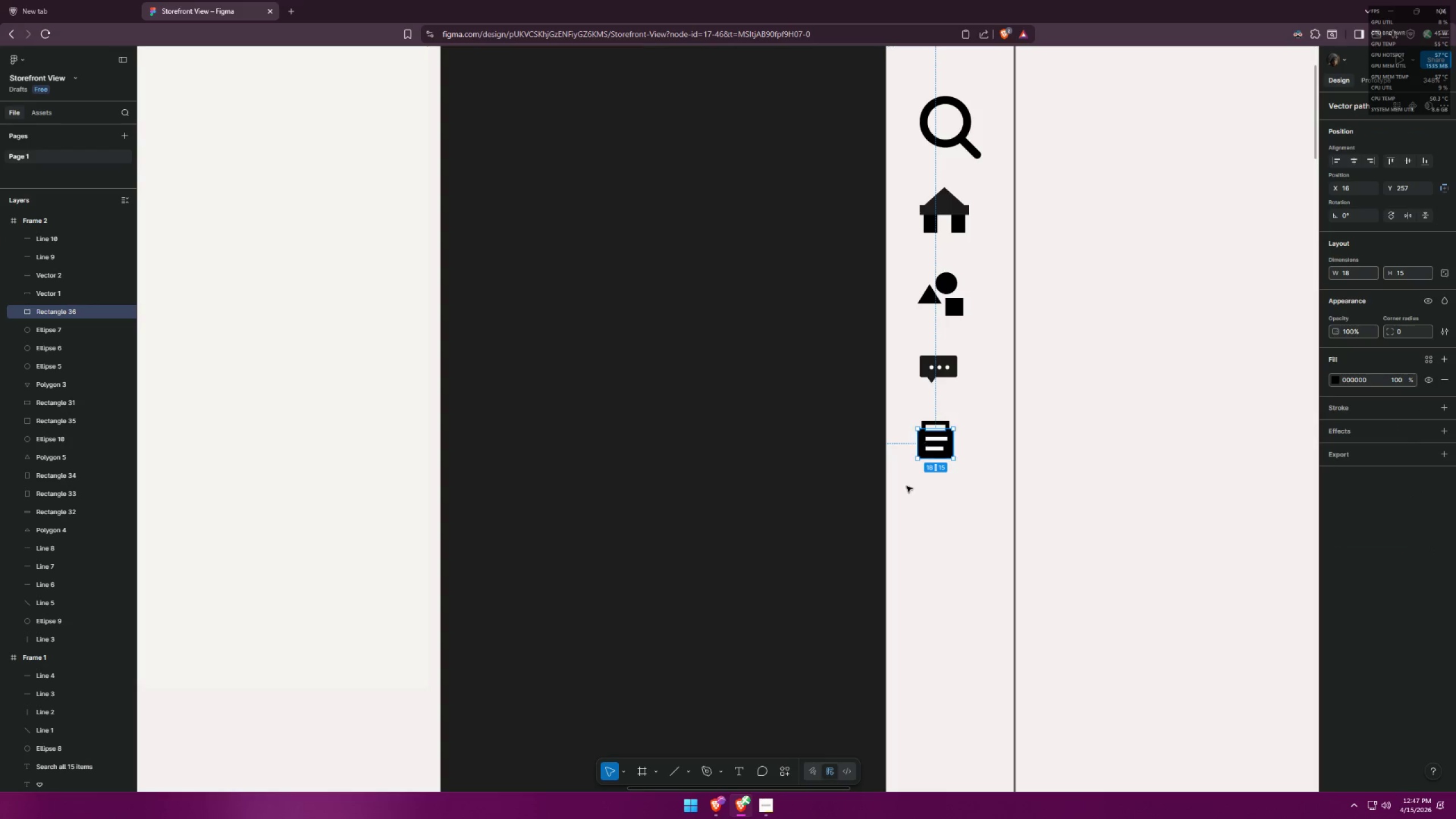 
left_click([902, 498])
 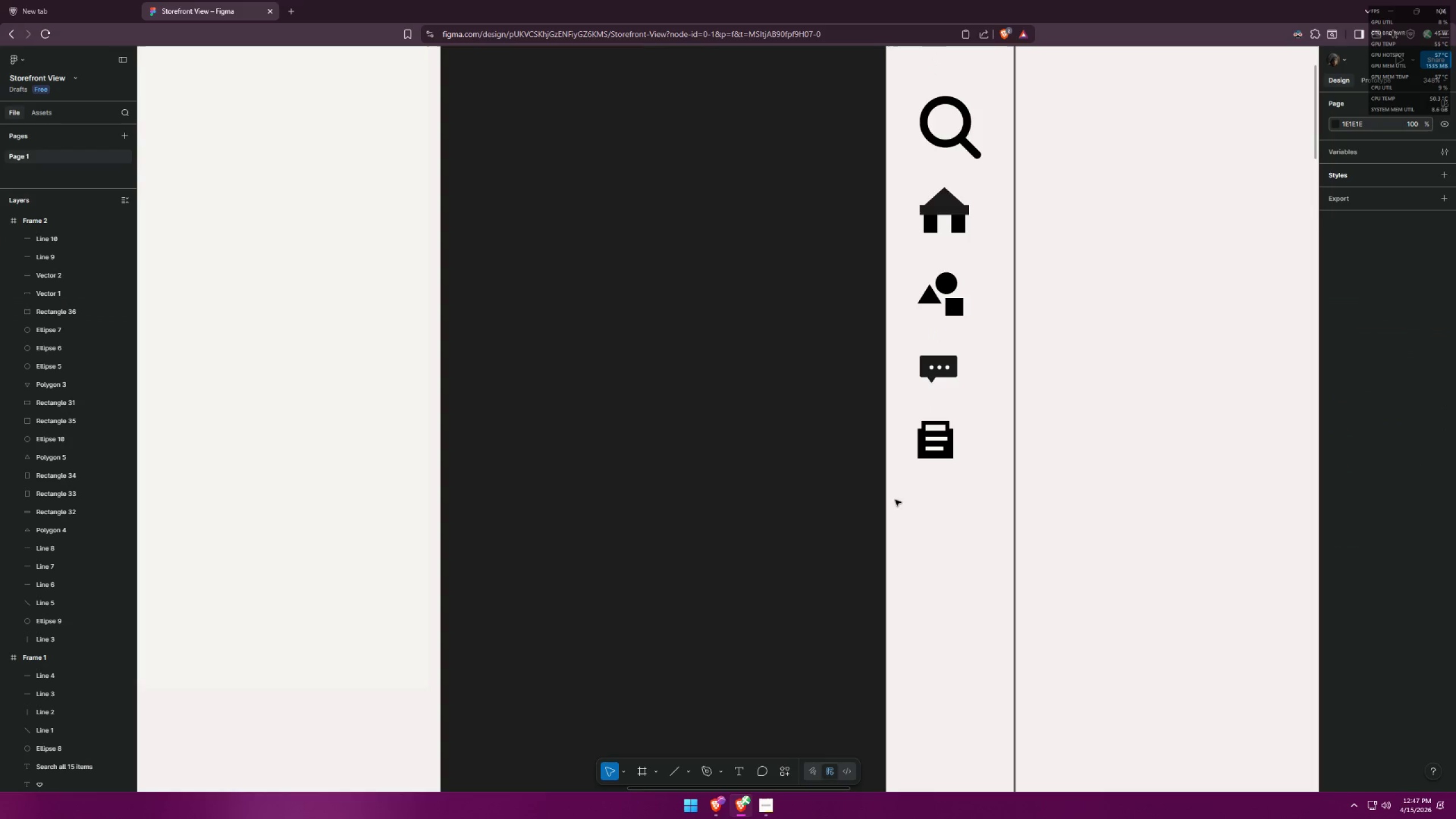 
left_click_drag(start_coordinate=[895, 499], to_coordinate=[978, 406])
 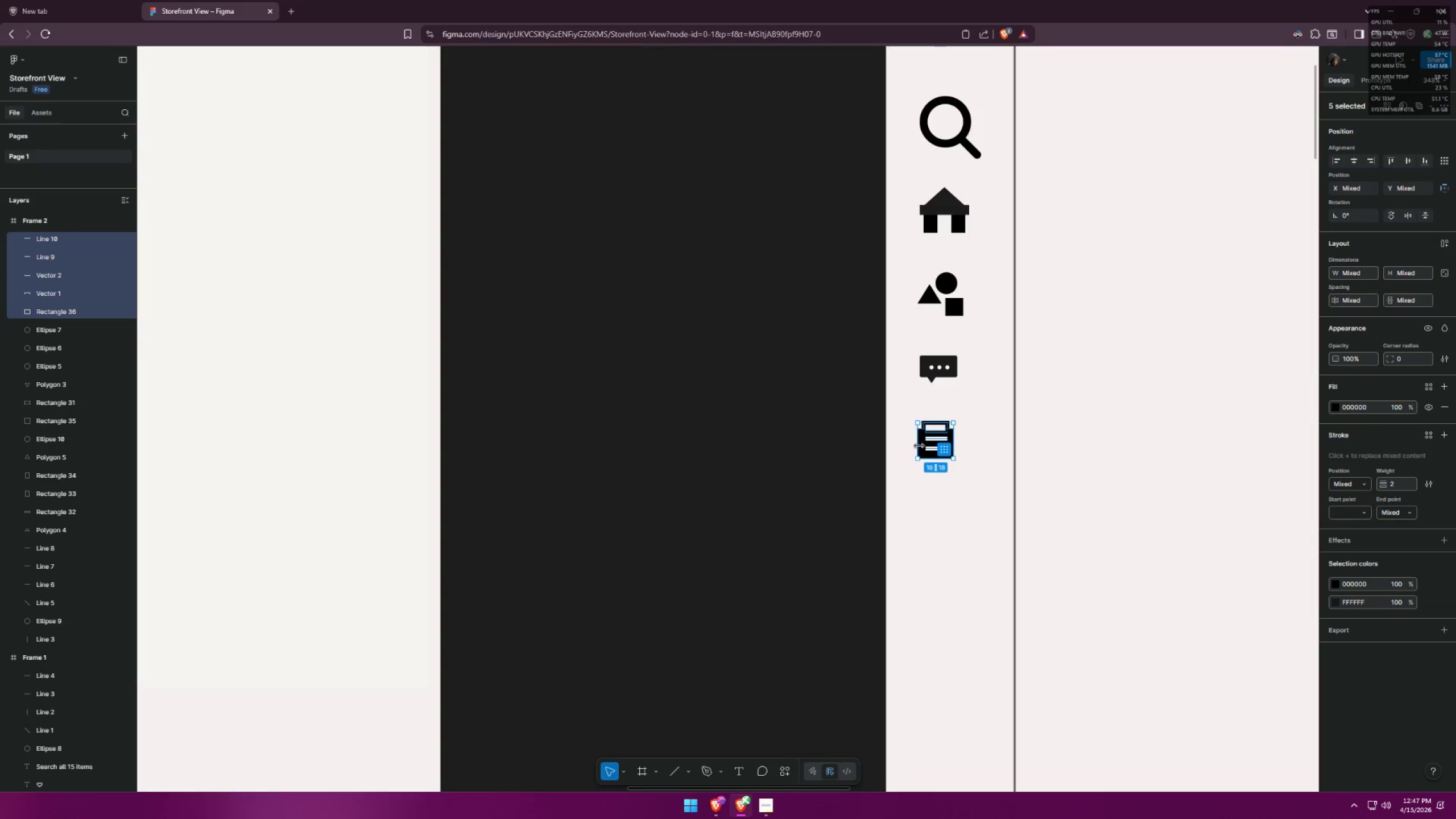 
hold_key(key=ShiftLeft, duration=1.5)
 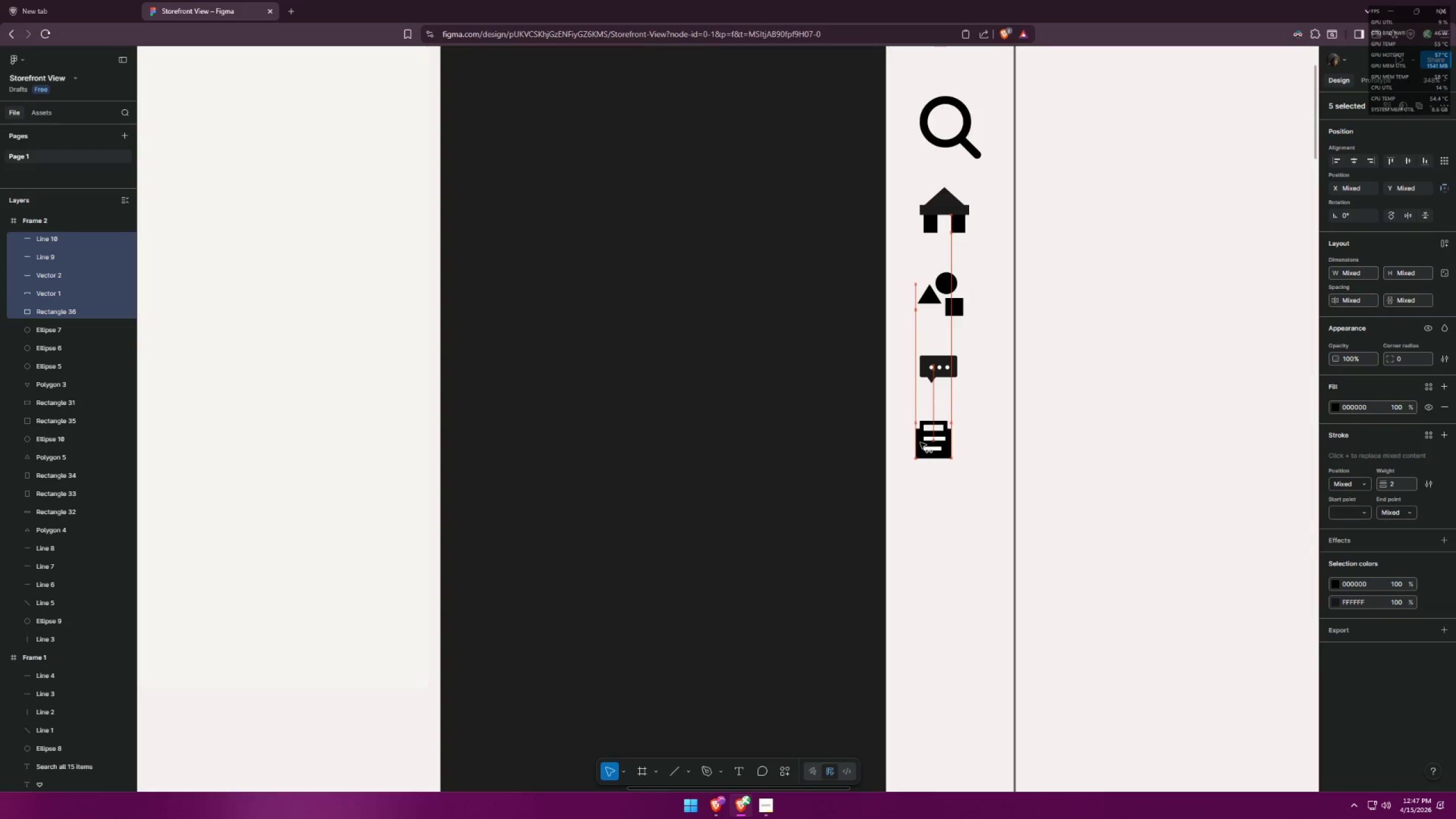 
hold_key(key=ShiftLeft, duration=1.51)
 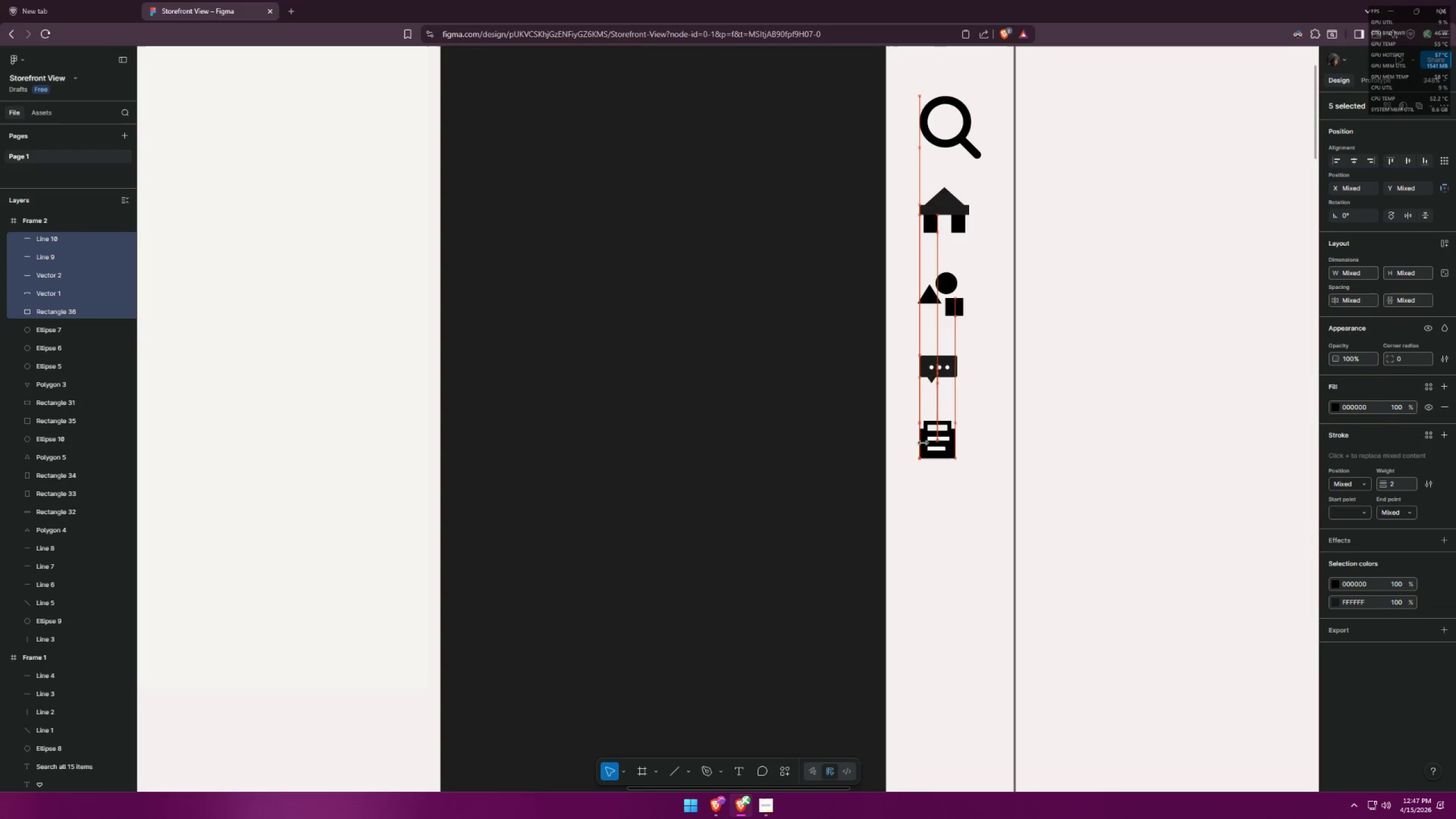 
key(Shift+ShiftLeft)
 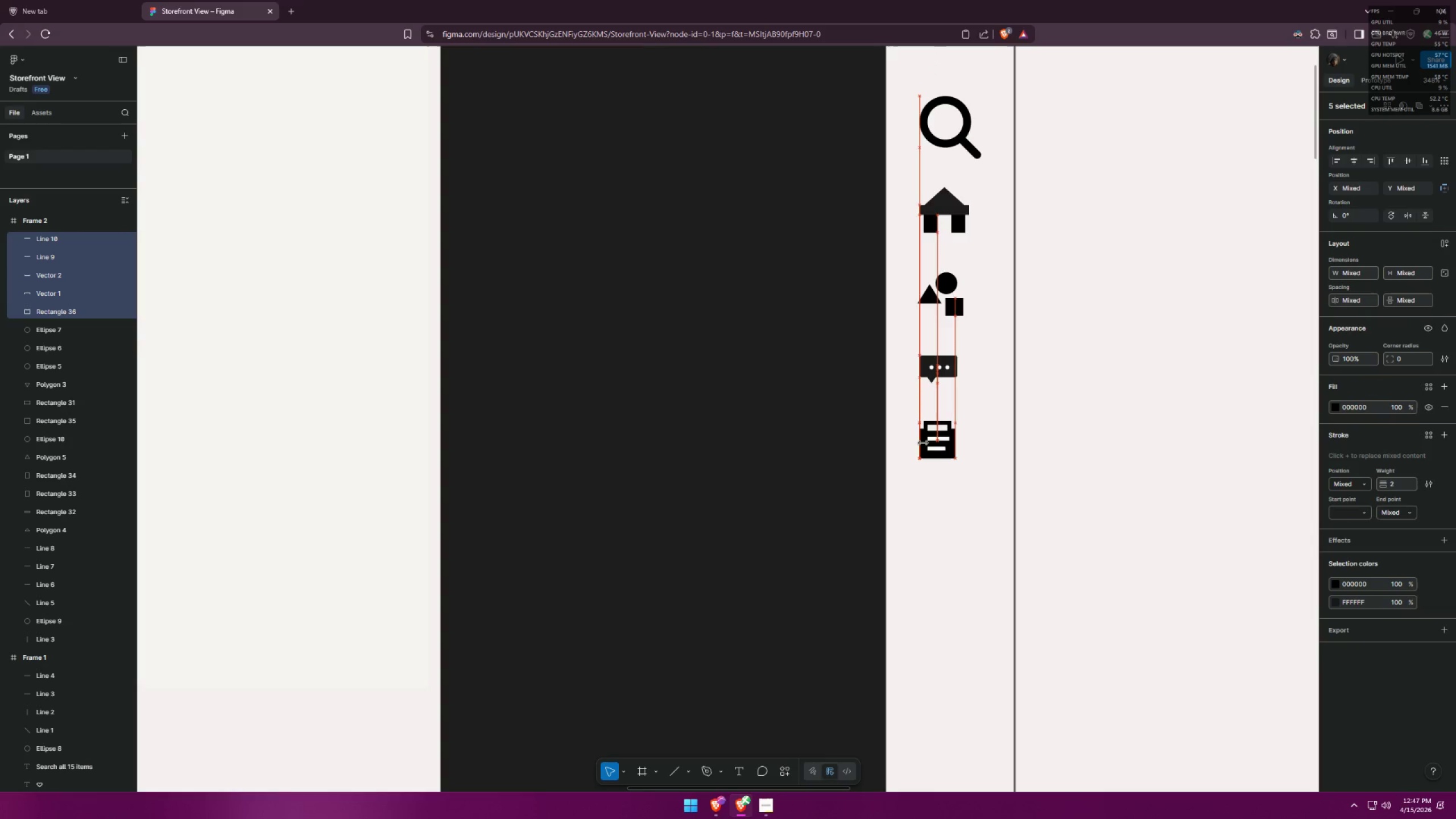 
key(Shift+ShiftLeft)
 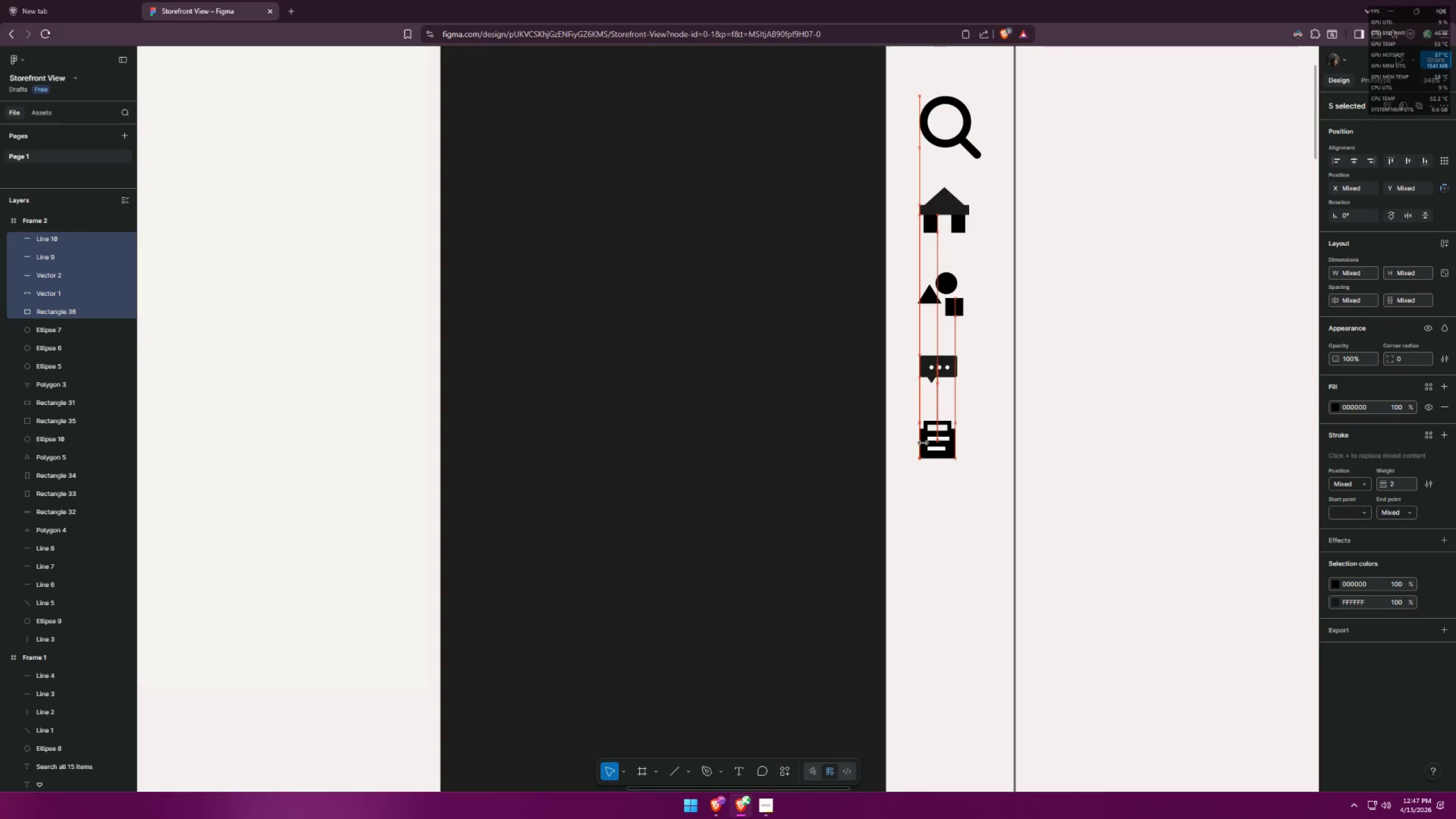 
key(Shift+ShiftLeft)
 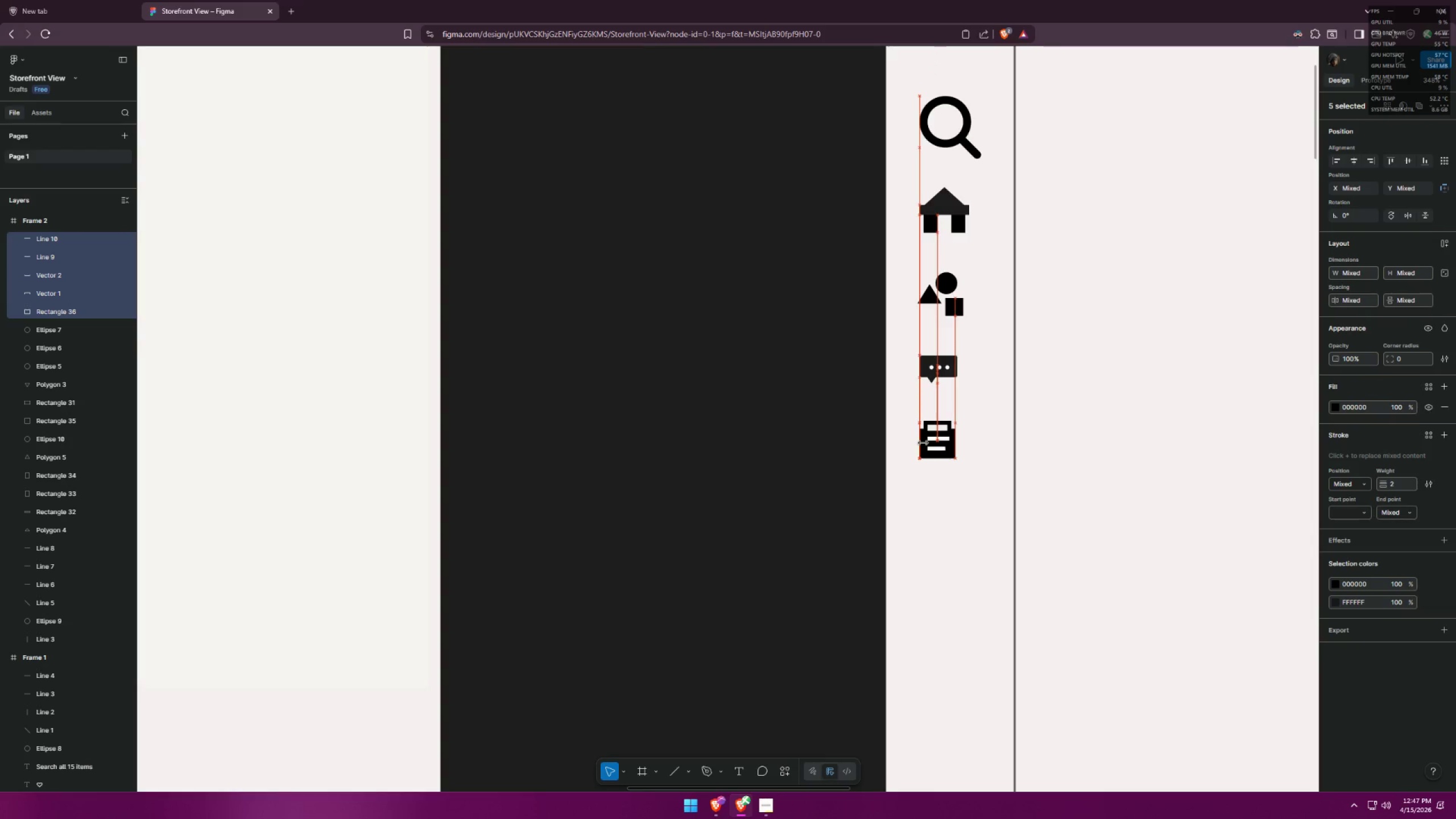 
key(Shift+ShiftLeft)
 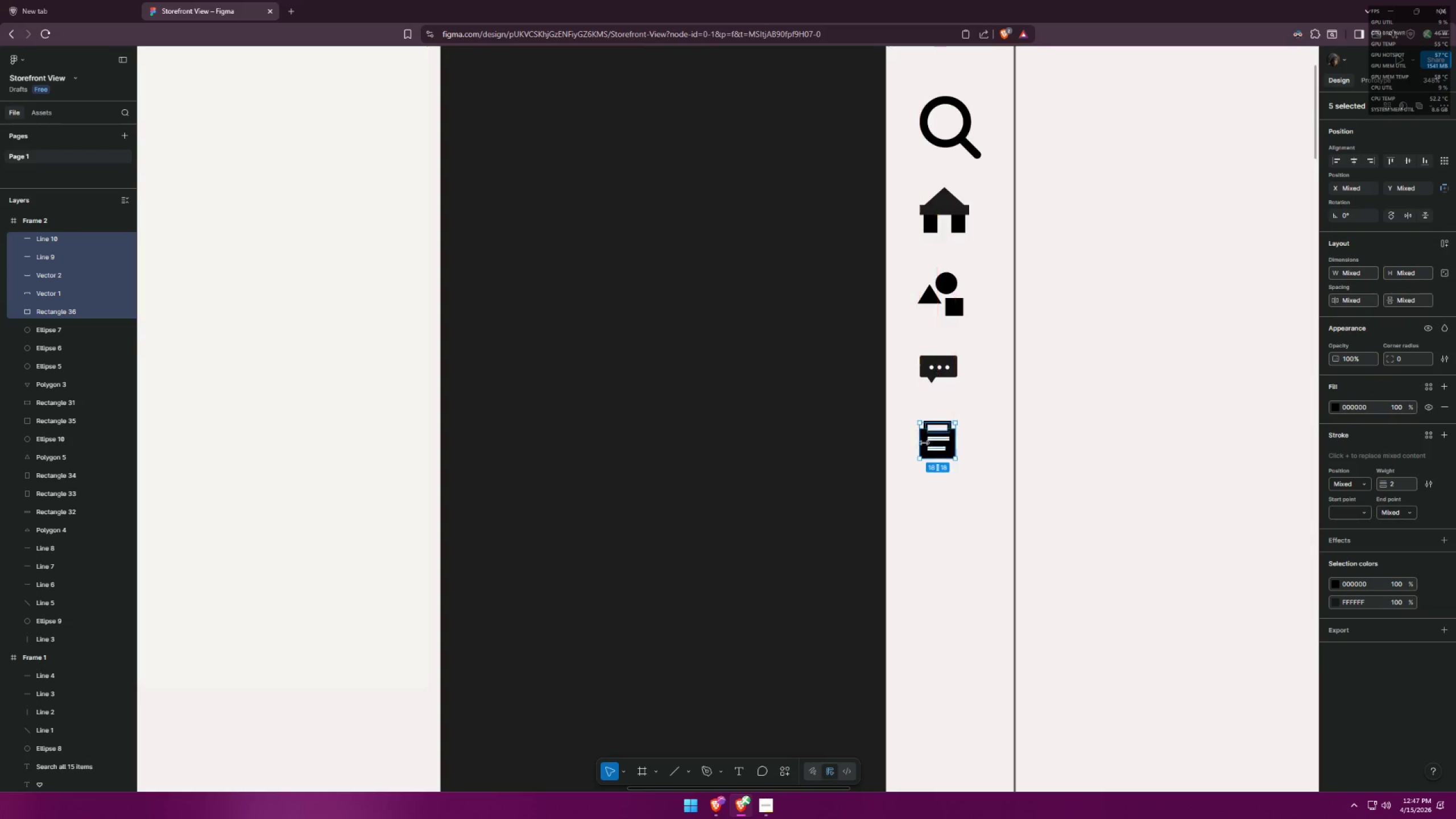 
key(Shift+ShiftLeft)
 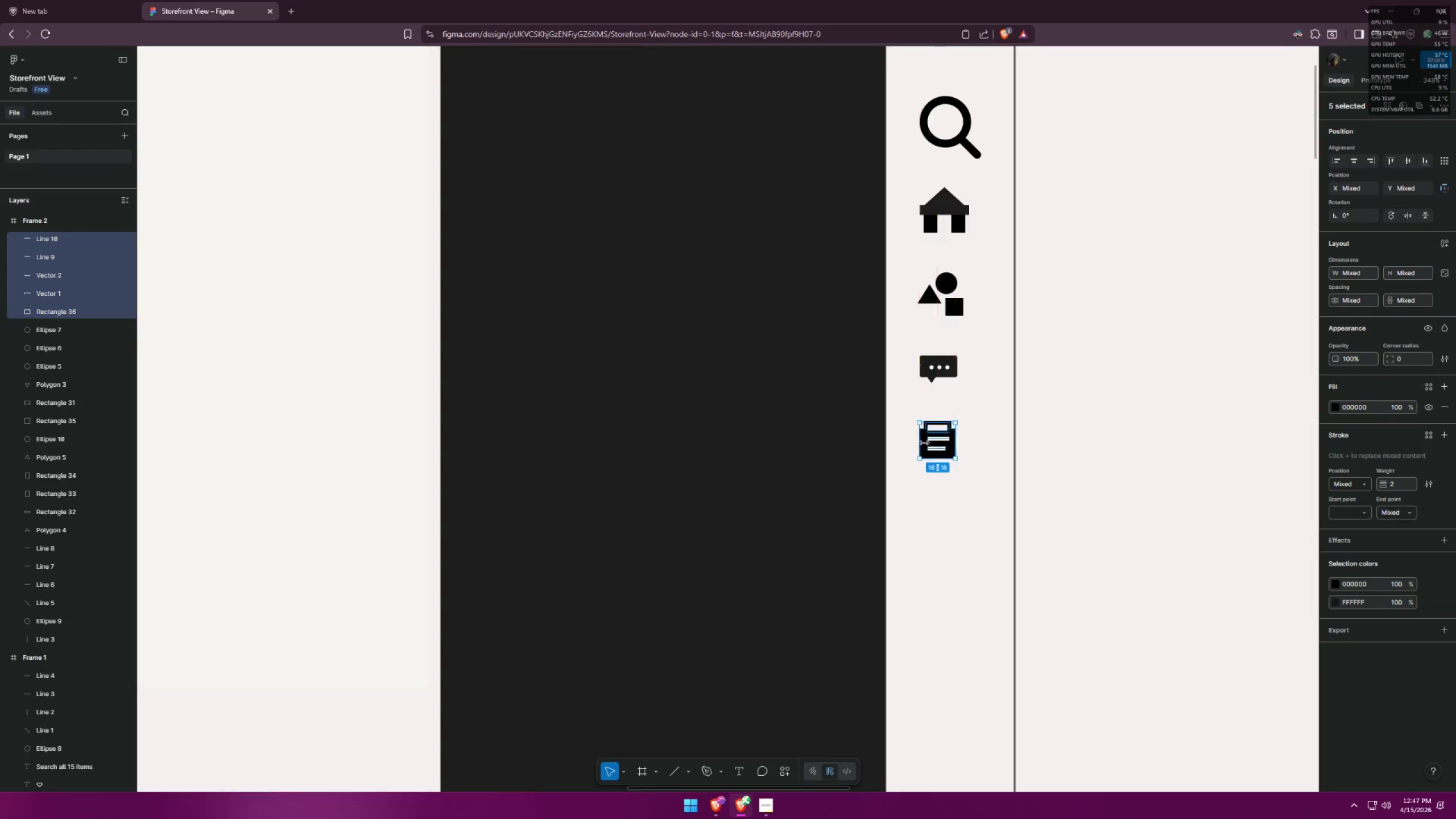 
key(Shift+ShiftLeft)
 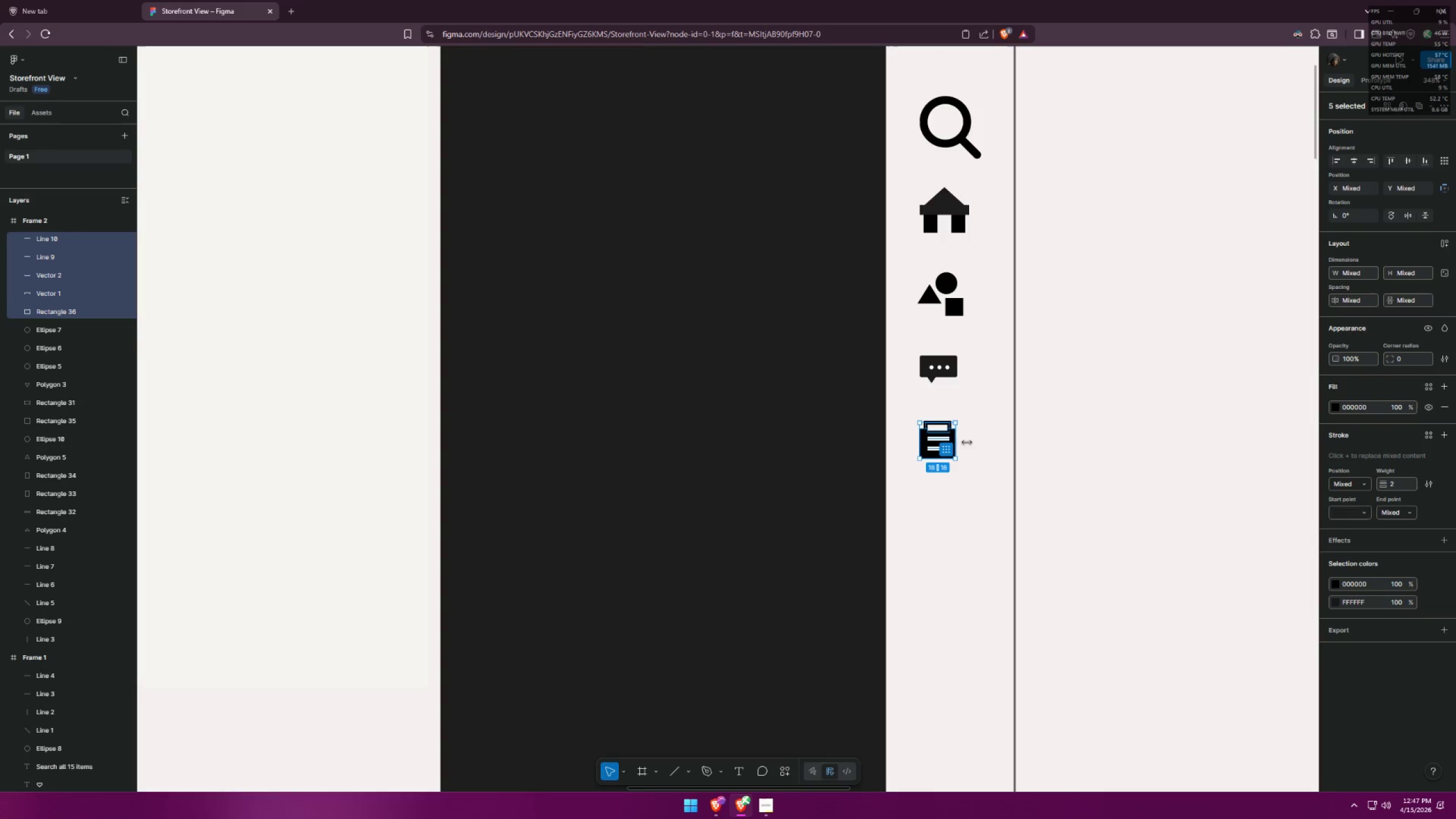 
key(Shift+ShiftLeft)
 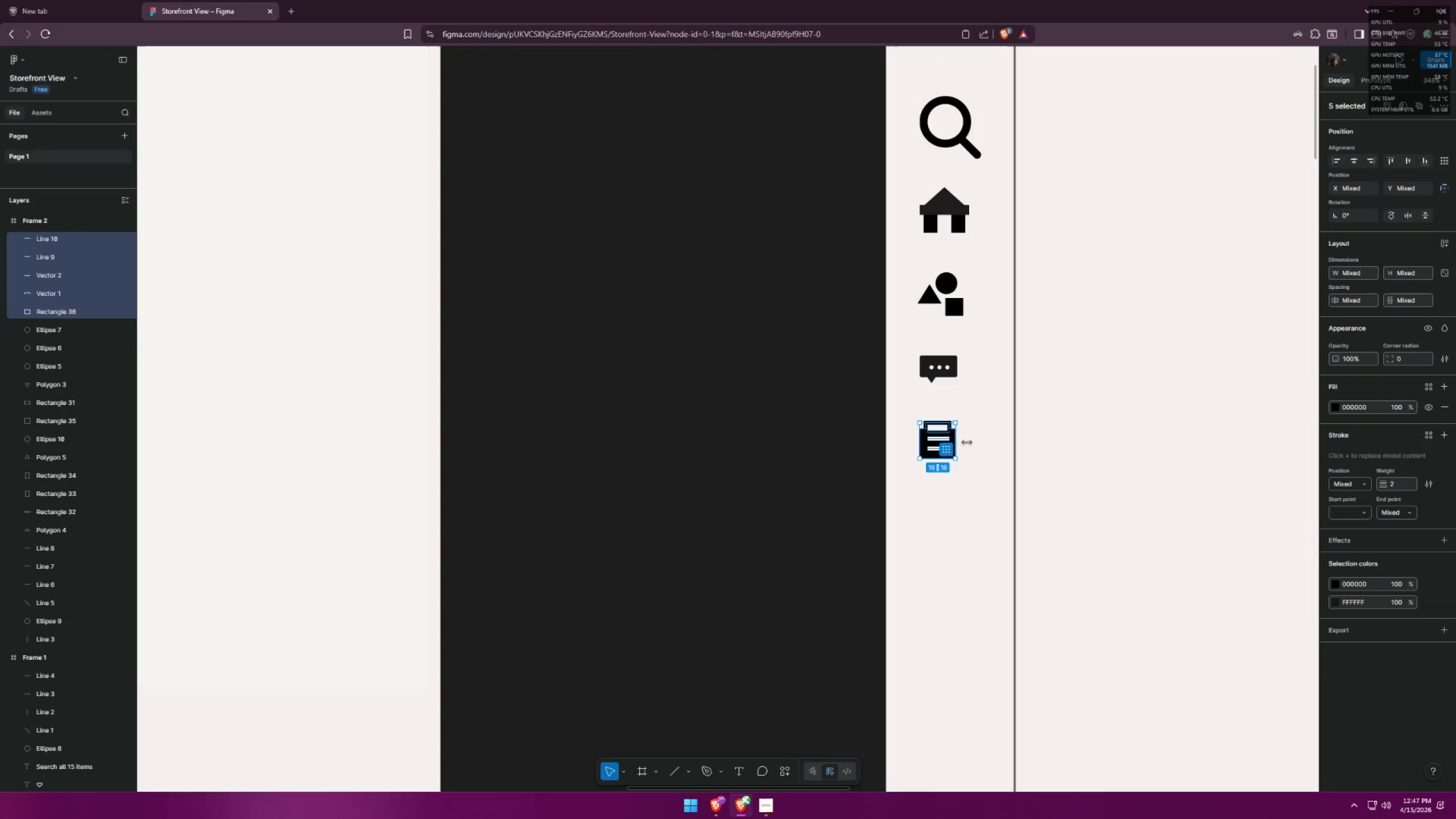 
key(Shift+ShiftLeft)
 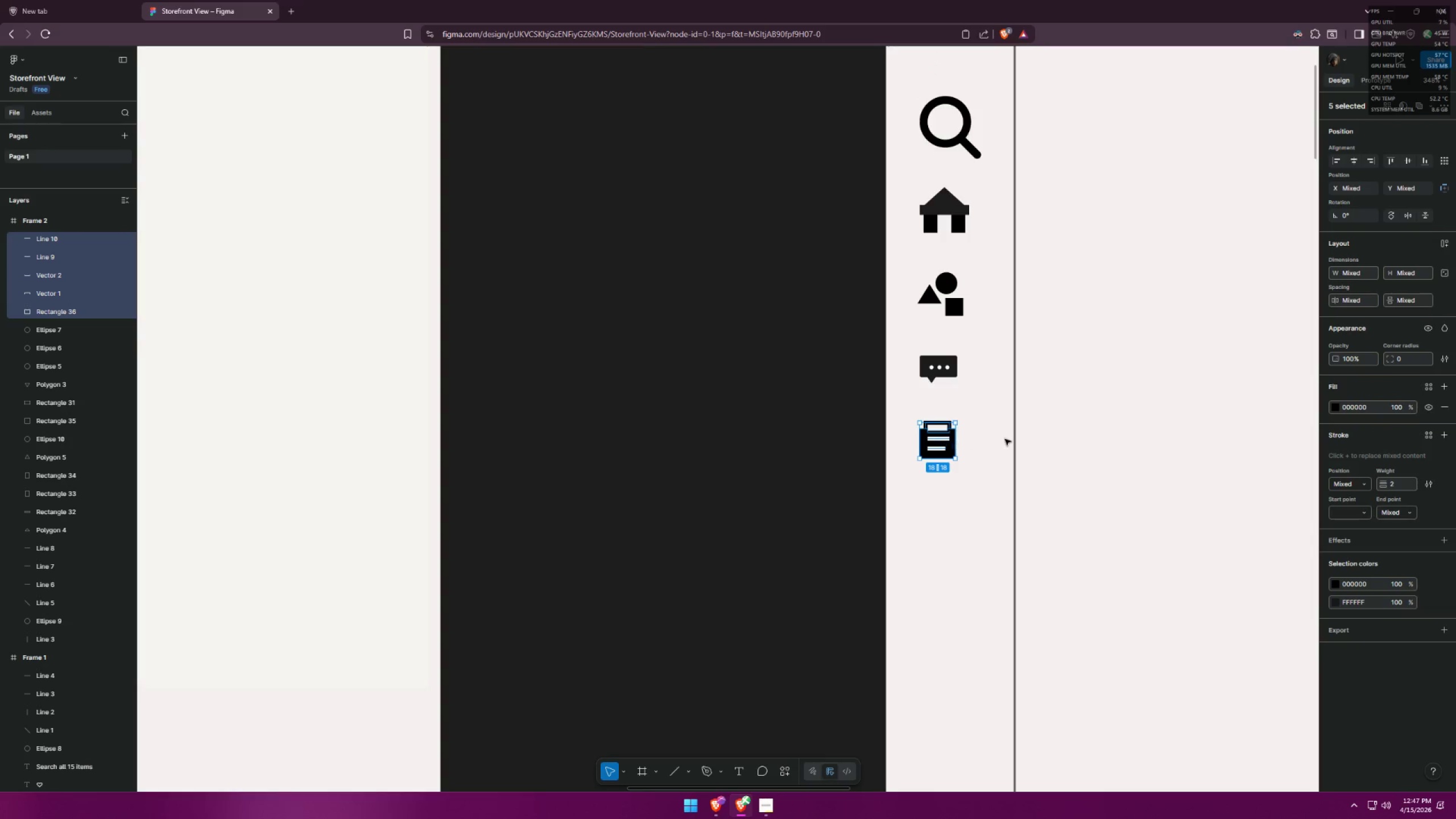 
left_click([1005, 439])
 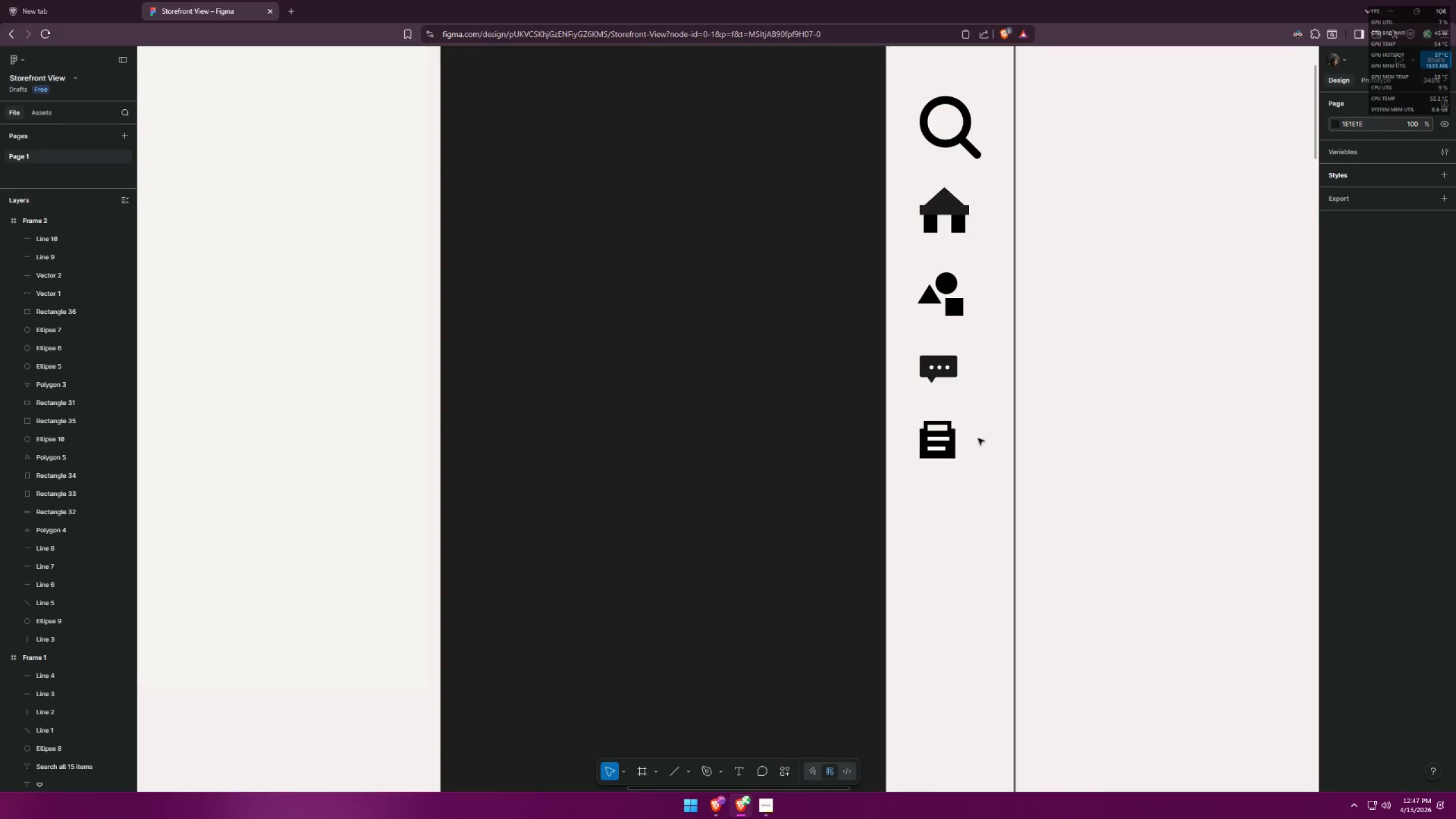 
left_click([1014, 478])
 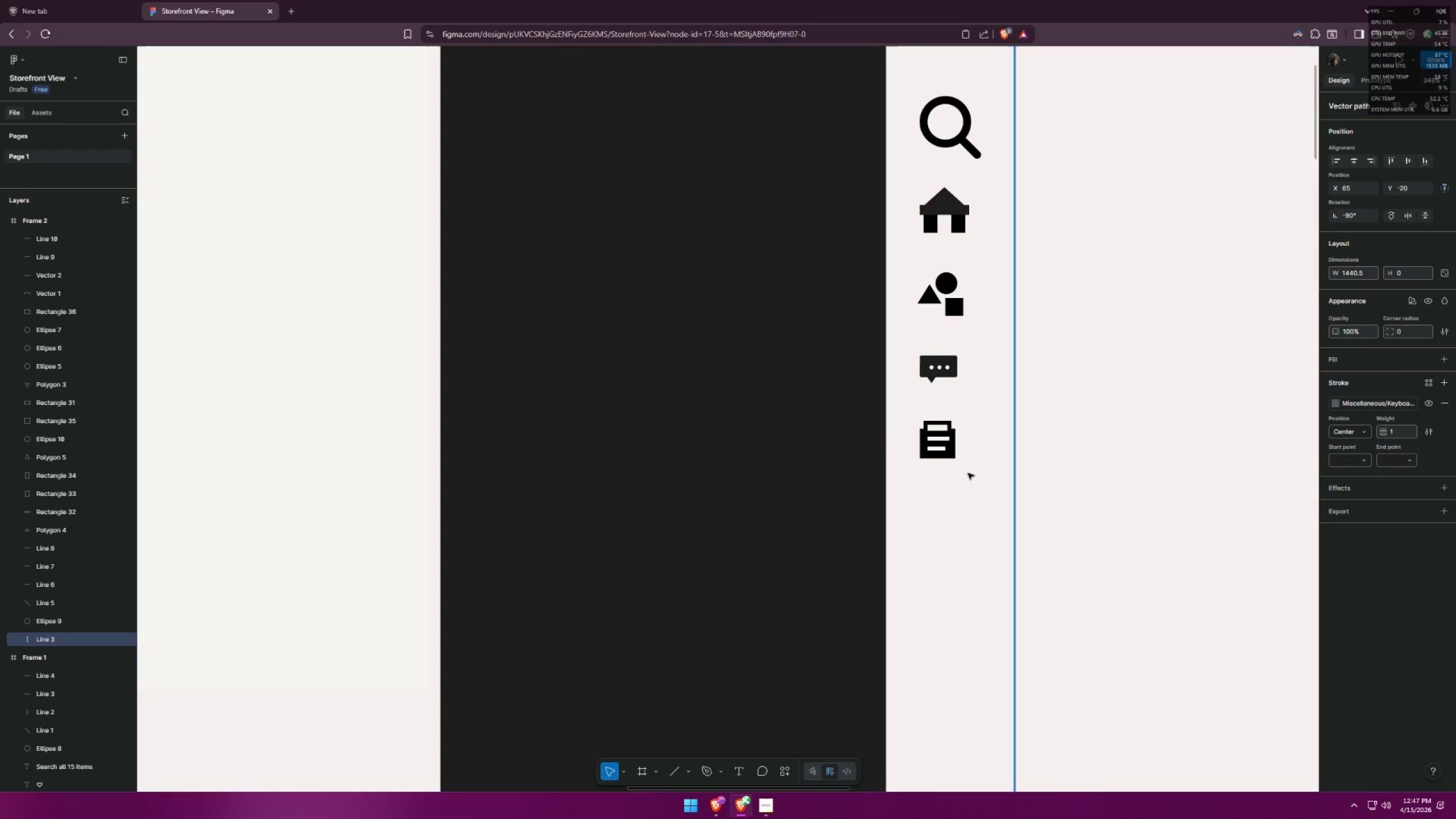 
hold_key(key=ControlLeft, duration=0.33)
scroll: coordinate [959, 420], scroll_direction: down, amount: 5.0
 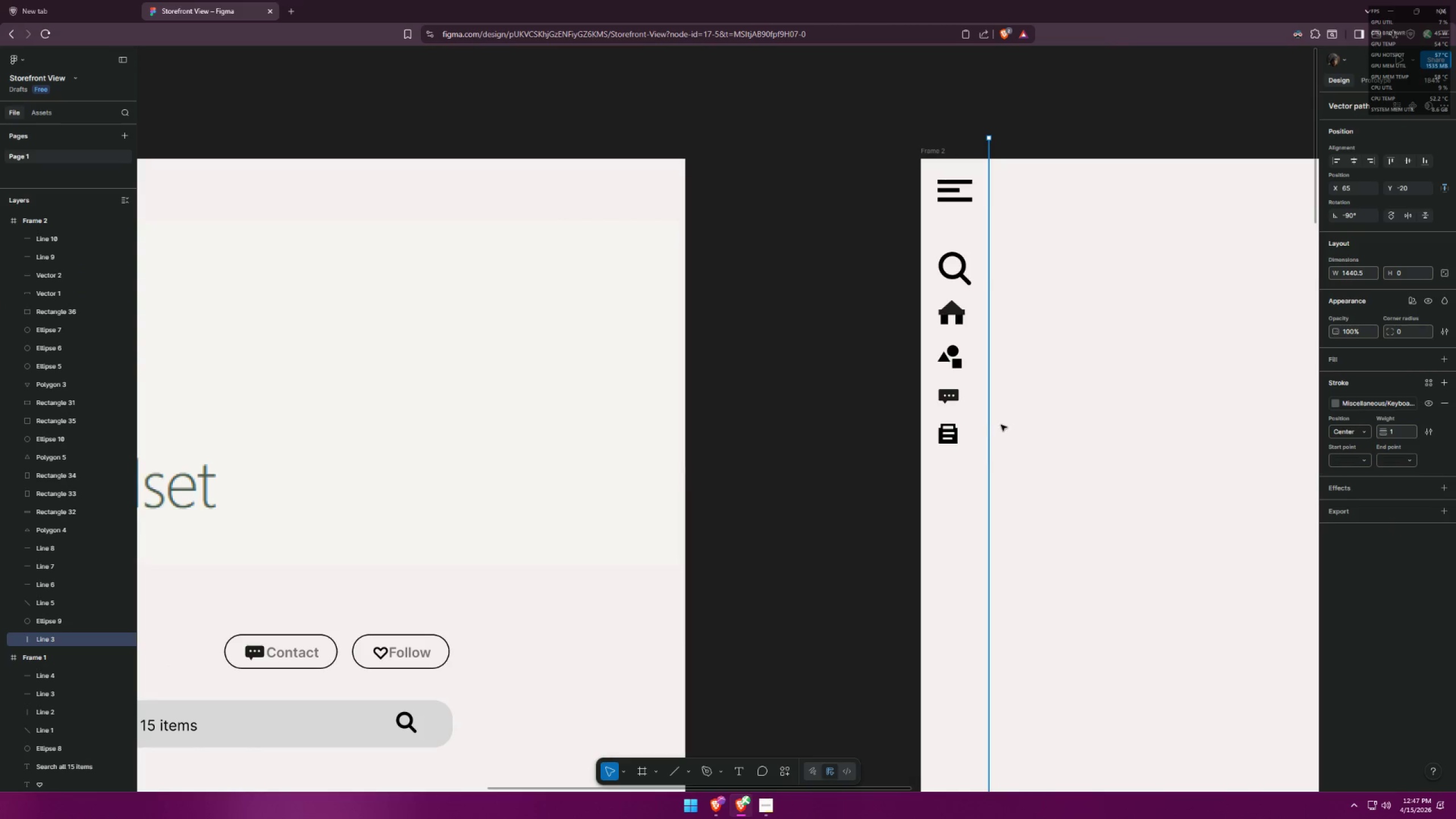 
hold_key(key=ShiftLeft, duration=1.5)
 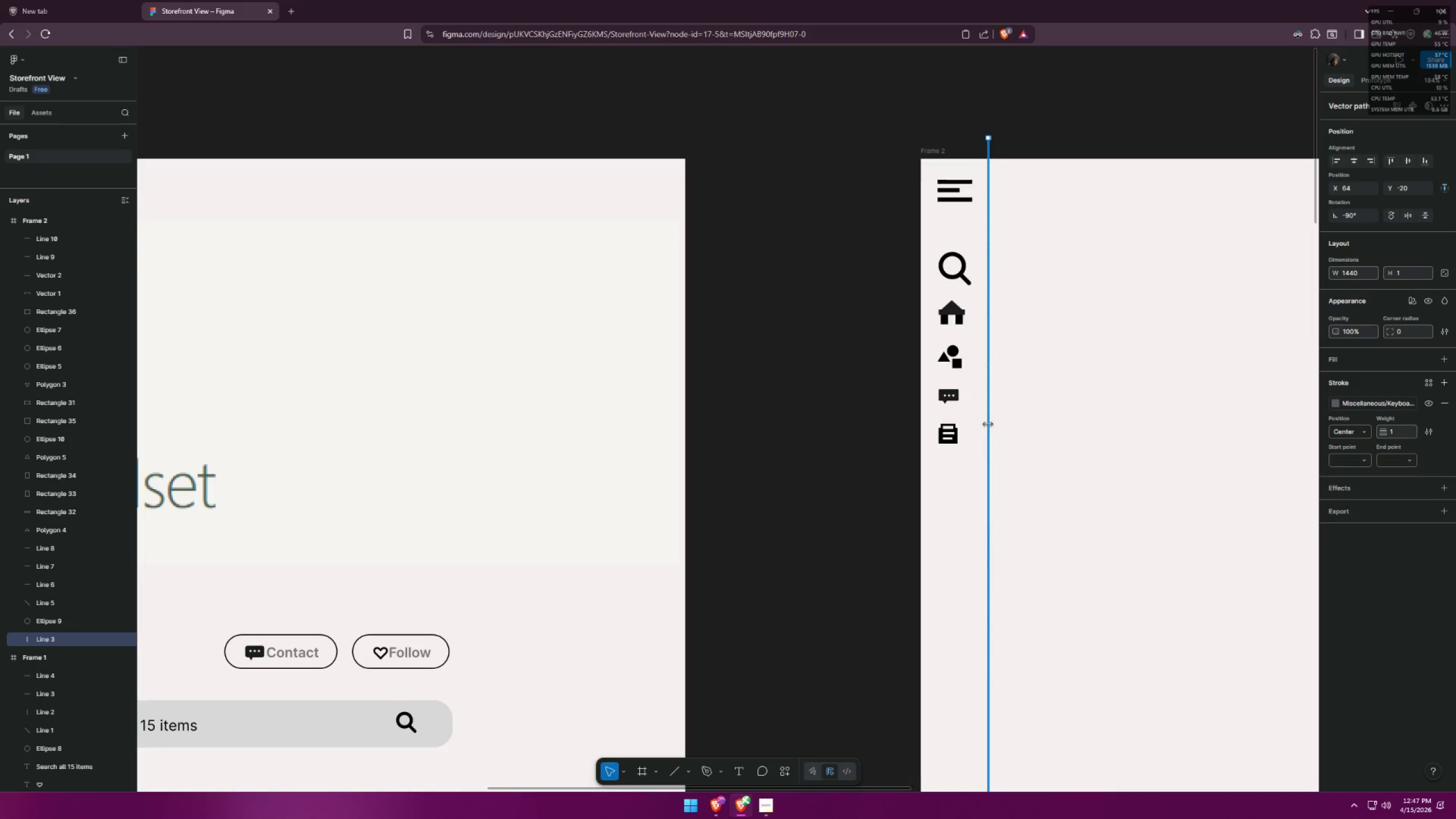 
hold_key(key=ShiftLeft, duration=0.61)
 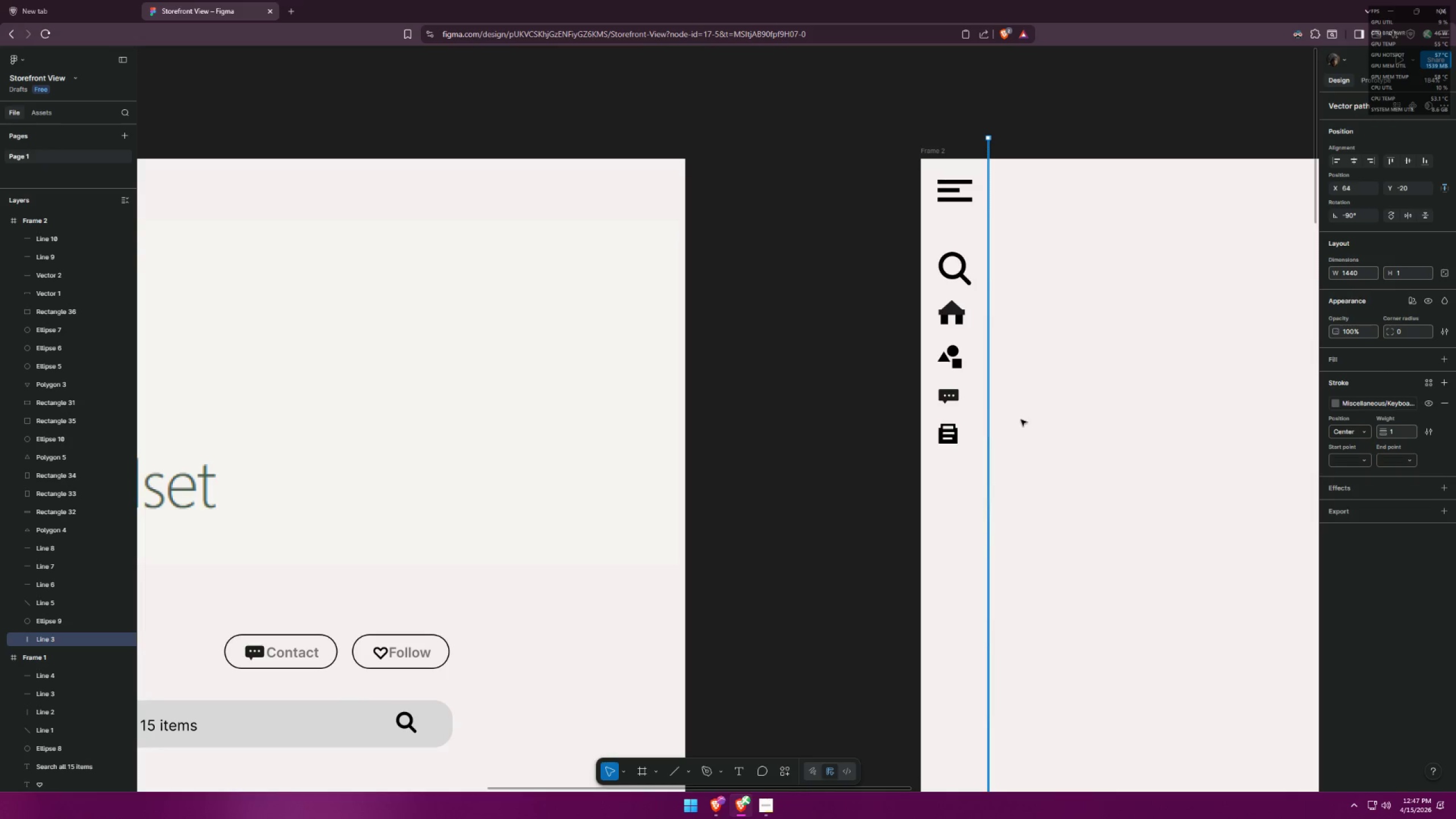 
key(Control+ControlLeft)
 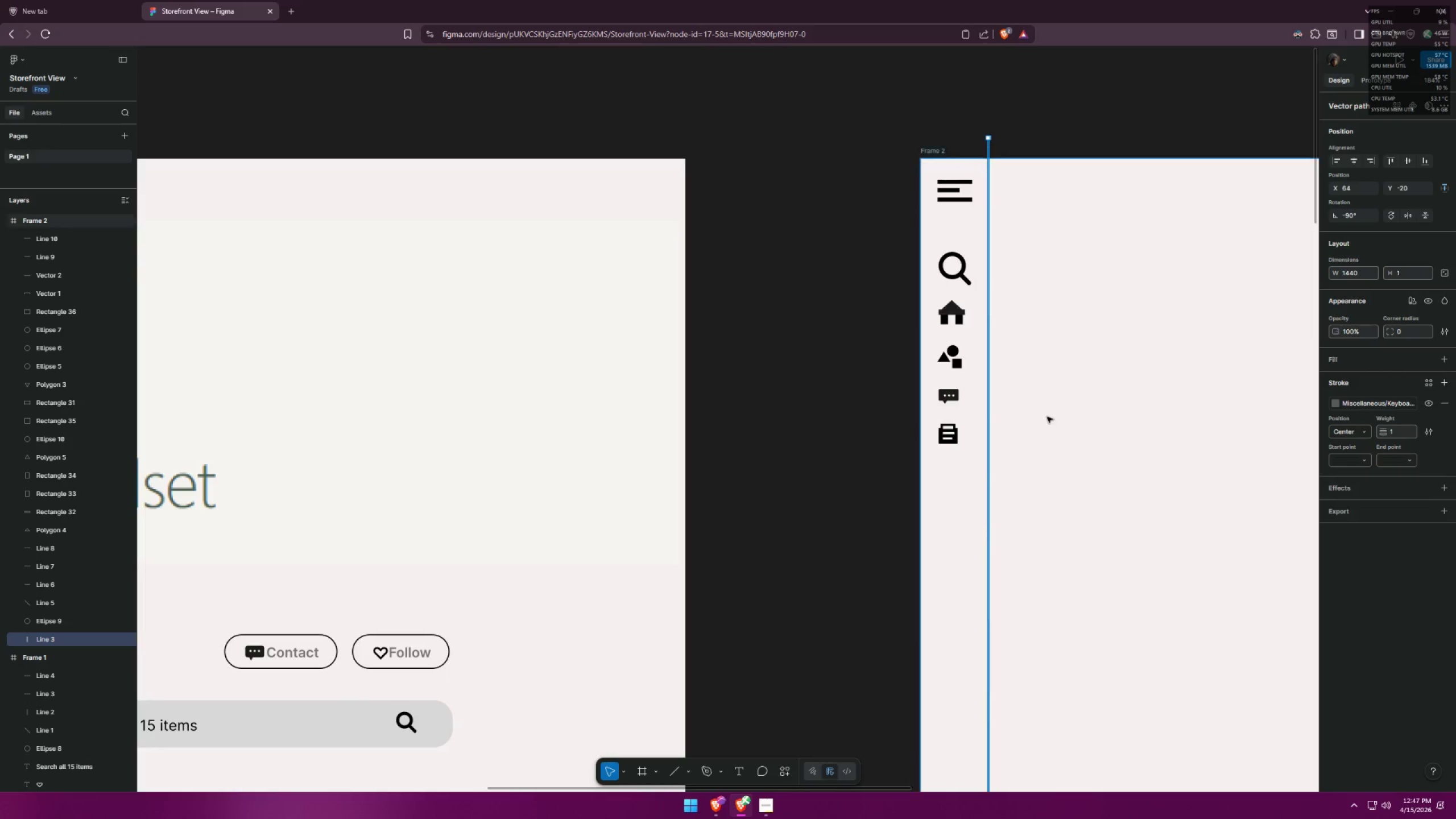 
key(Control+Z)
 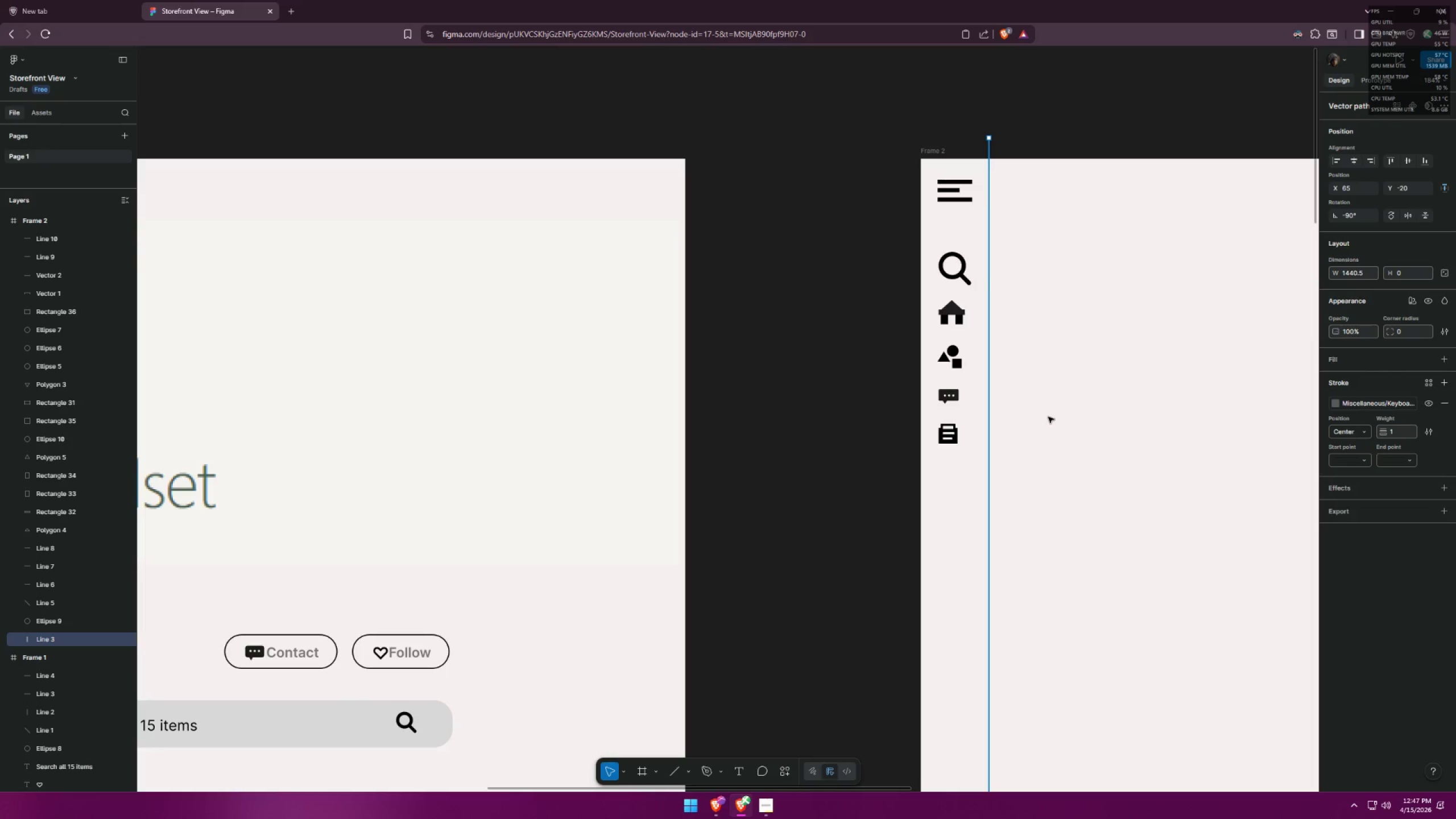 
left_click([1049, 417])
 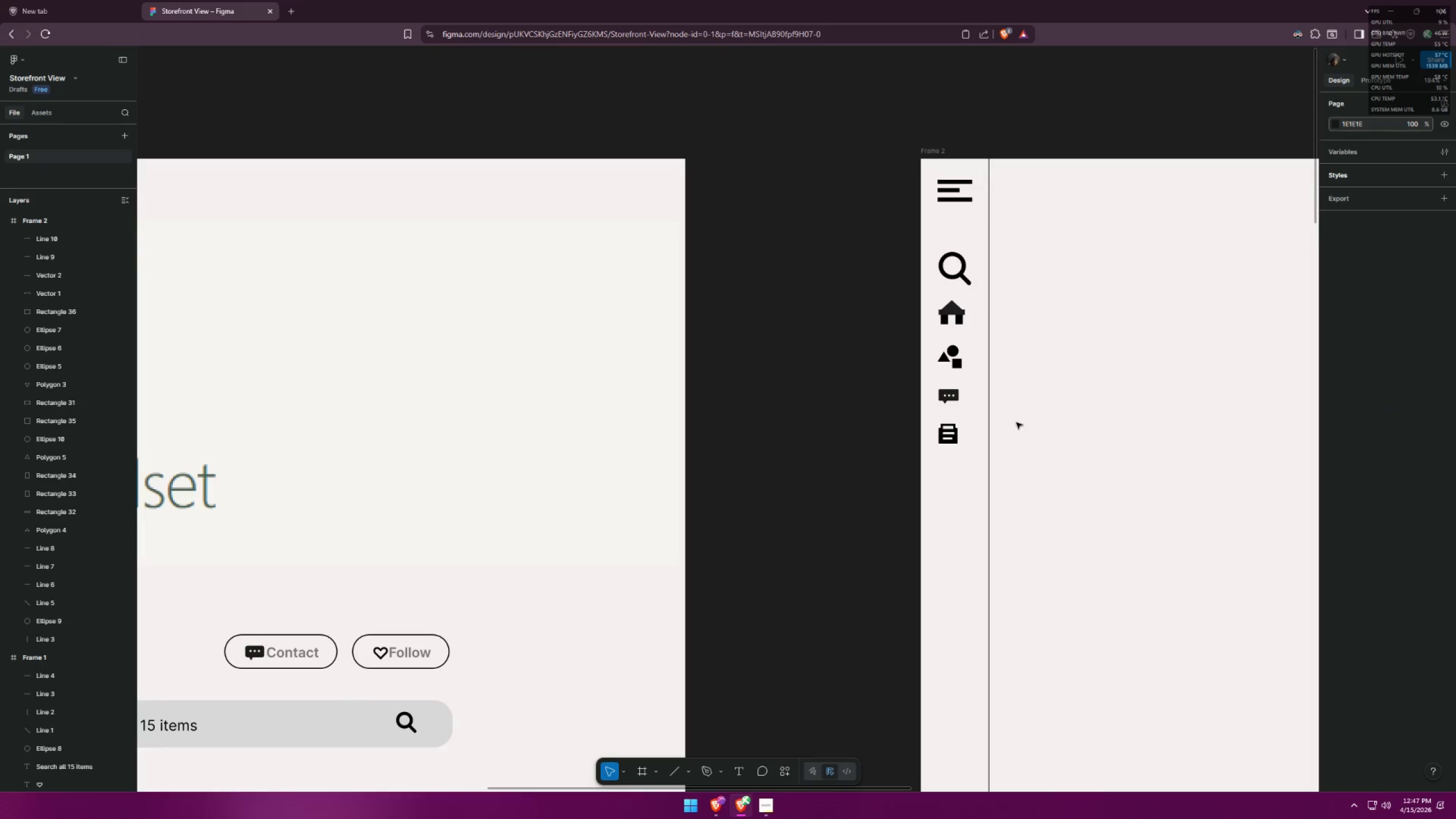 
hold_key(key=ControlLeft, duration=1.5)
 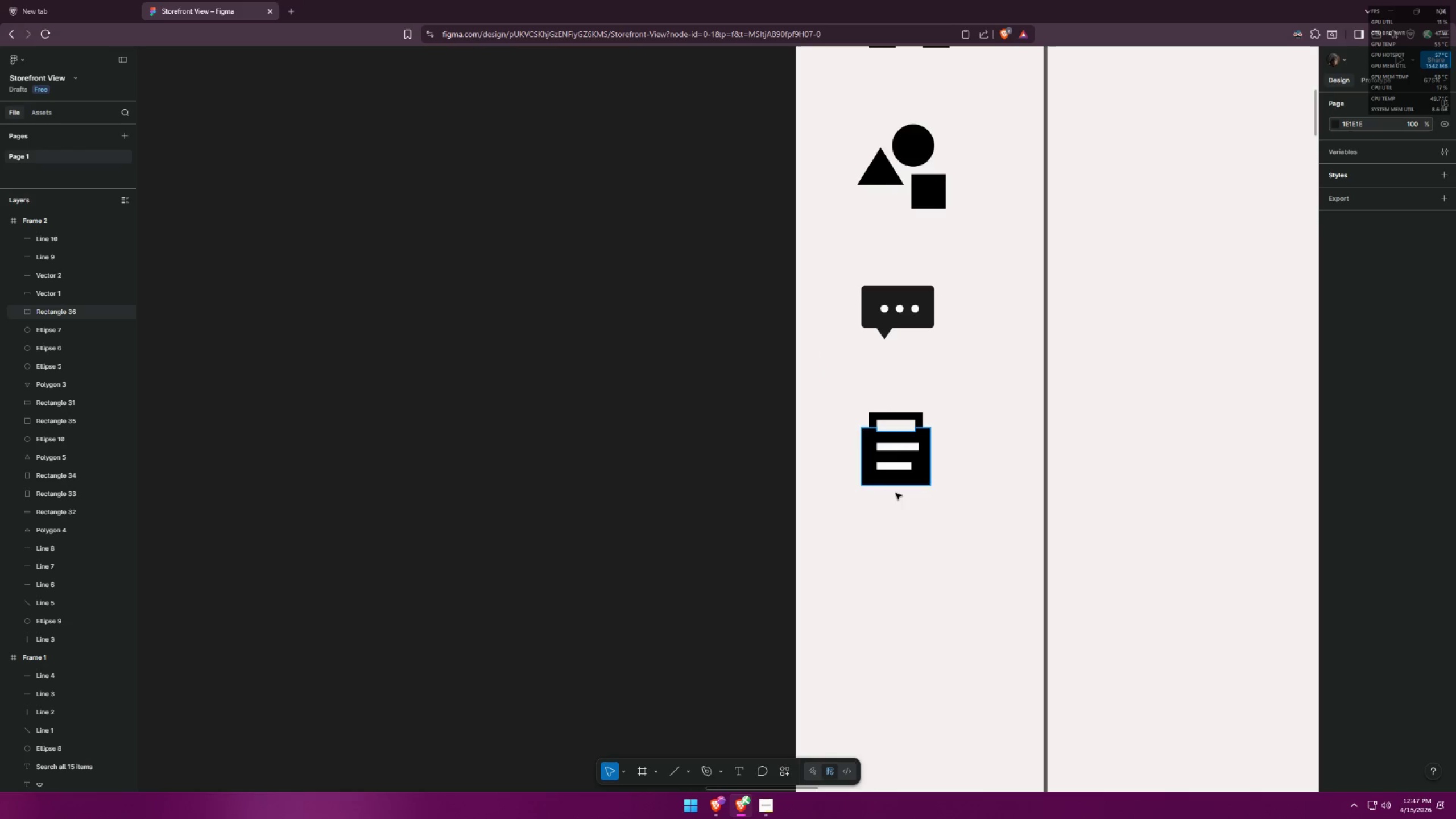 
hold_key(key=ControlLeft, duration=0.5)
 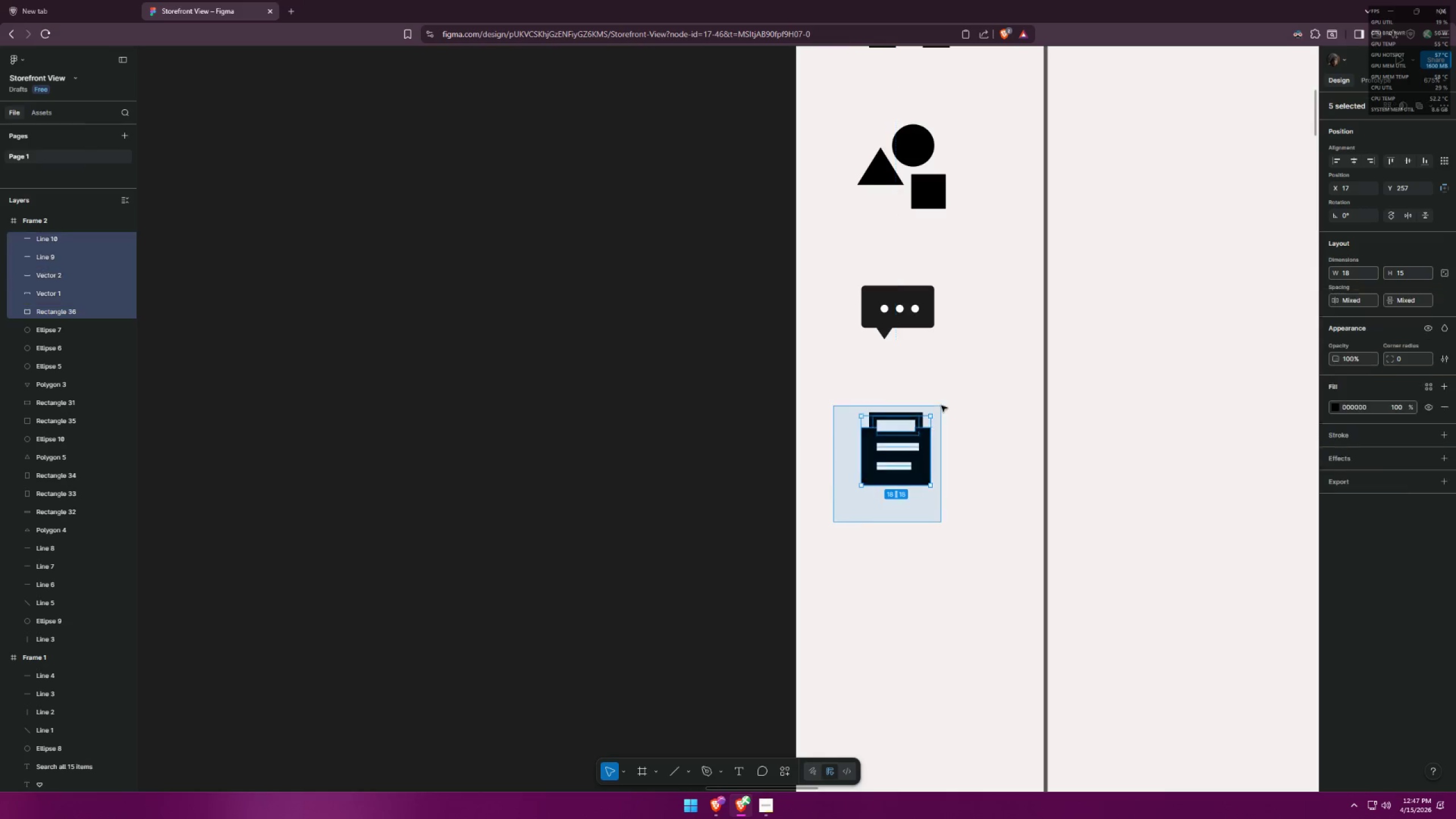 
hold_key(key=ControlLeft, duration=3.42)
left_click_drag(start_coordinate=[833, 522], to_coordinate=[941, 406])
 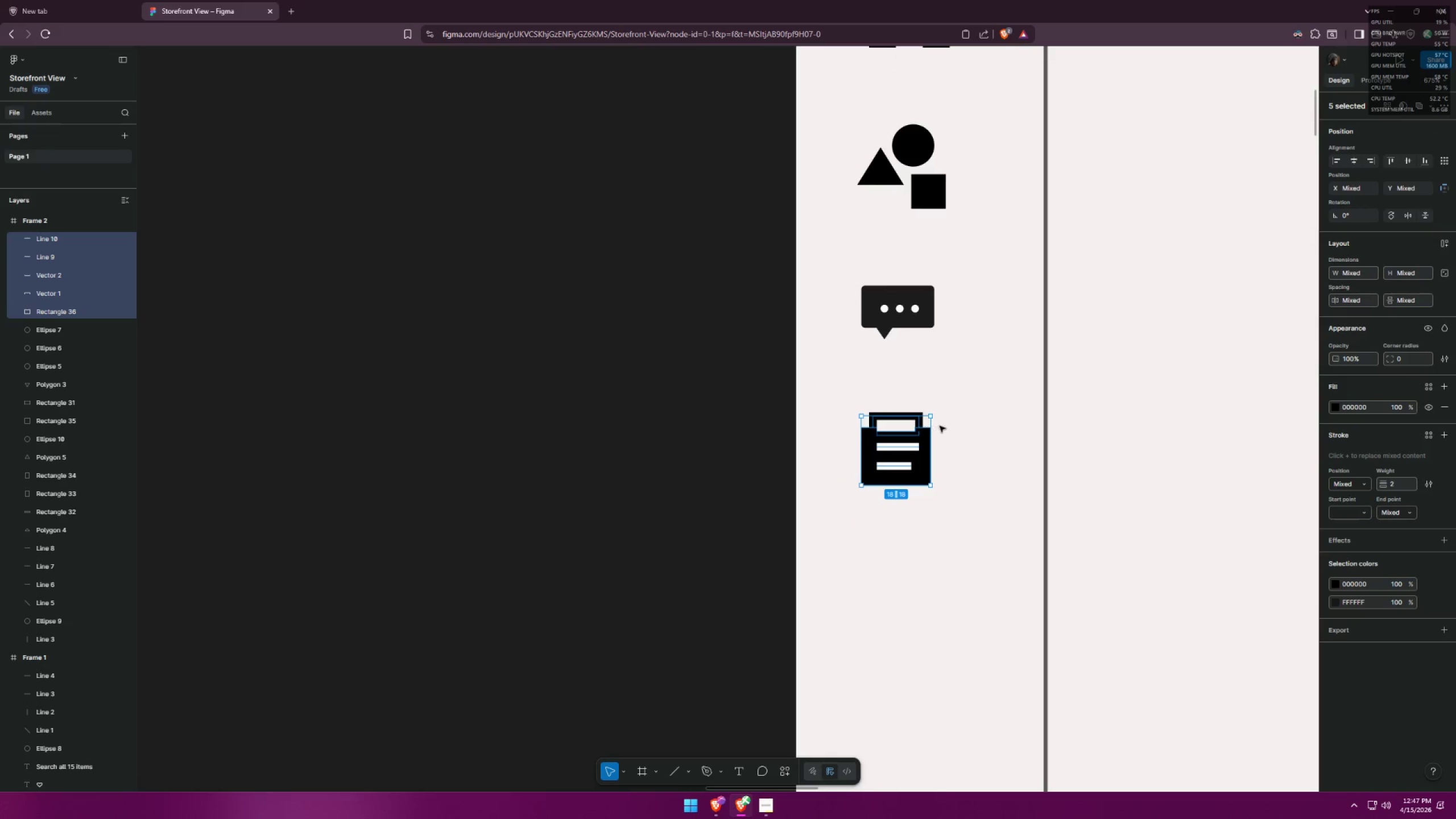 
scroll: coordinate [957, 461], scroll_direction: up, amount: 4.0
 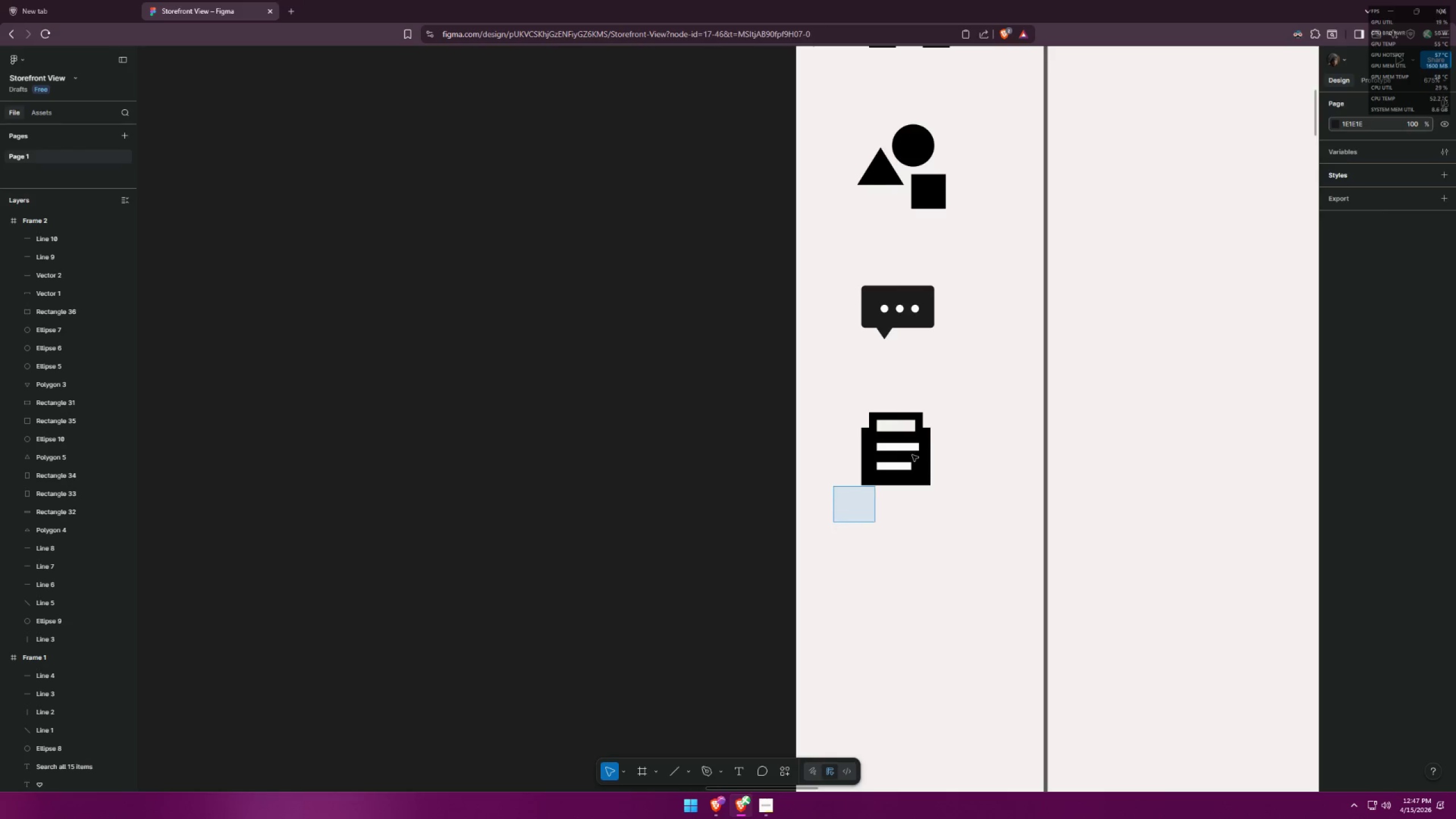 
hold_key(key=AltLeft, duration=1.44)
left_click_drag(start_coordinate=[932, 417], to_coordinate=[939, 413])
 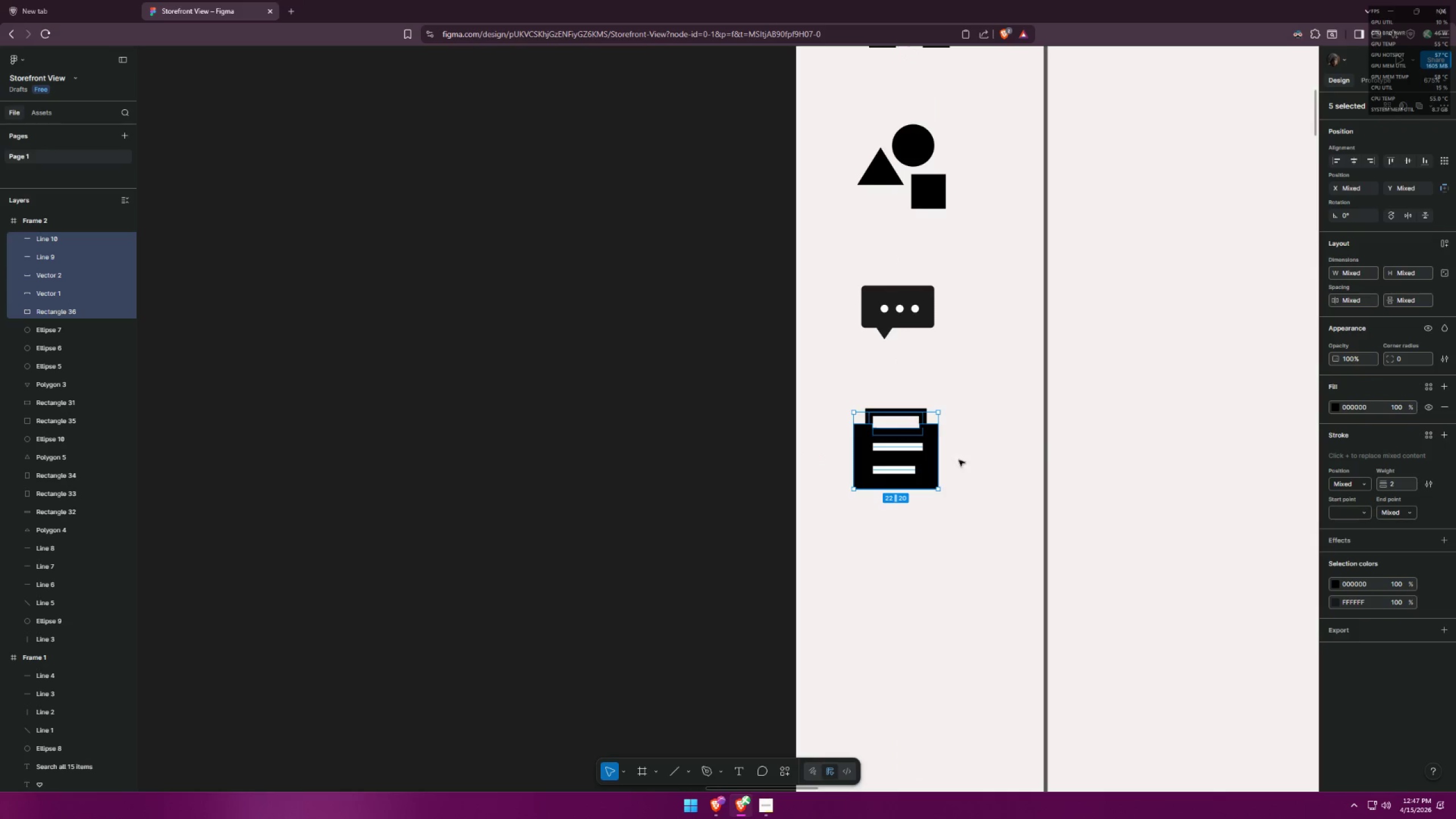 
left_click([963, 469])
 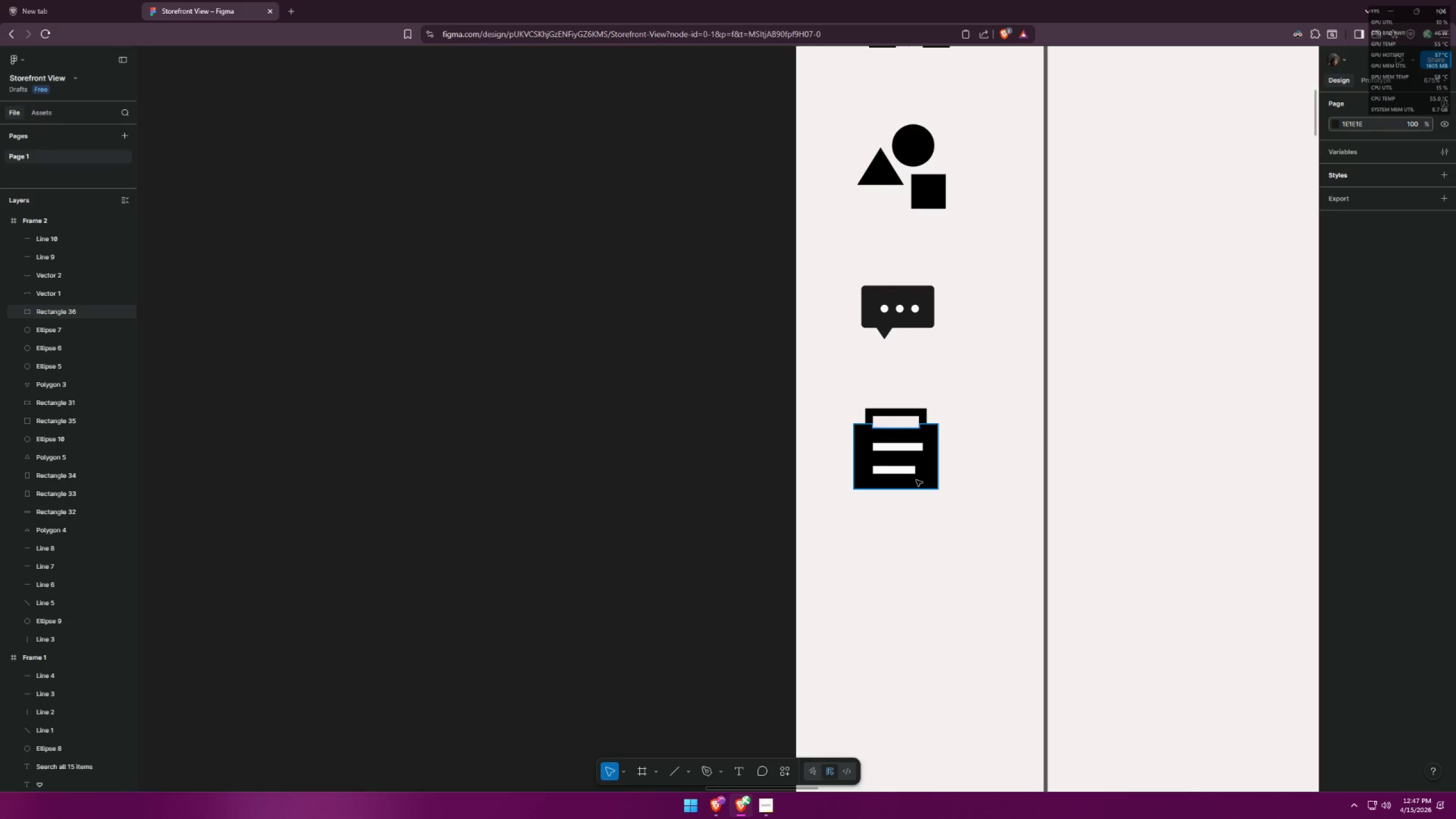 
left_click_drag(start_coordinate=[847, 520], to_coordinate=[942, 404])
 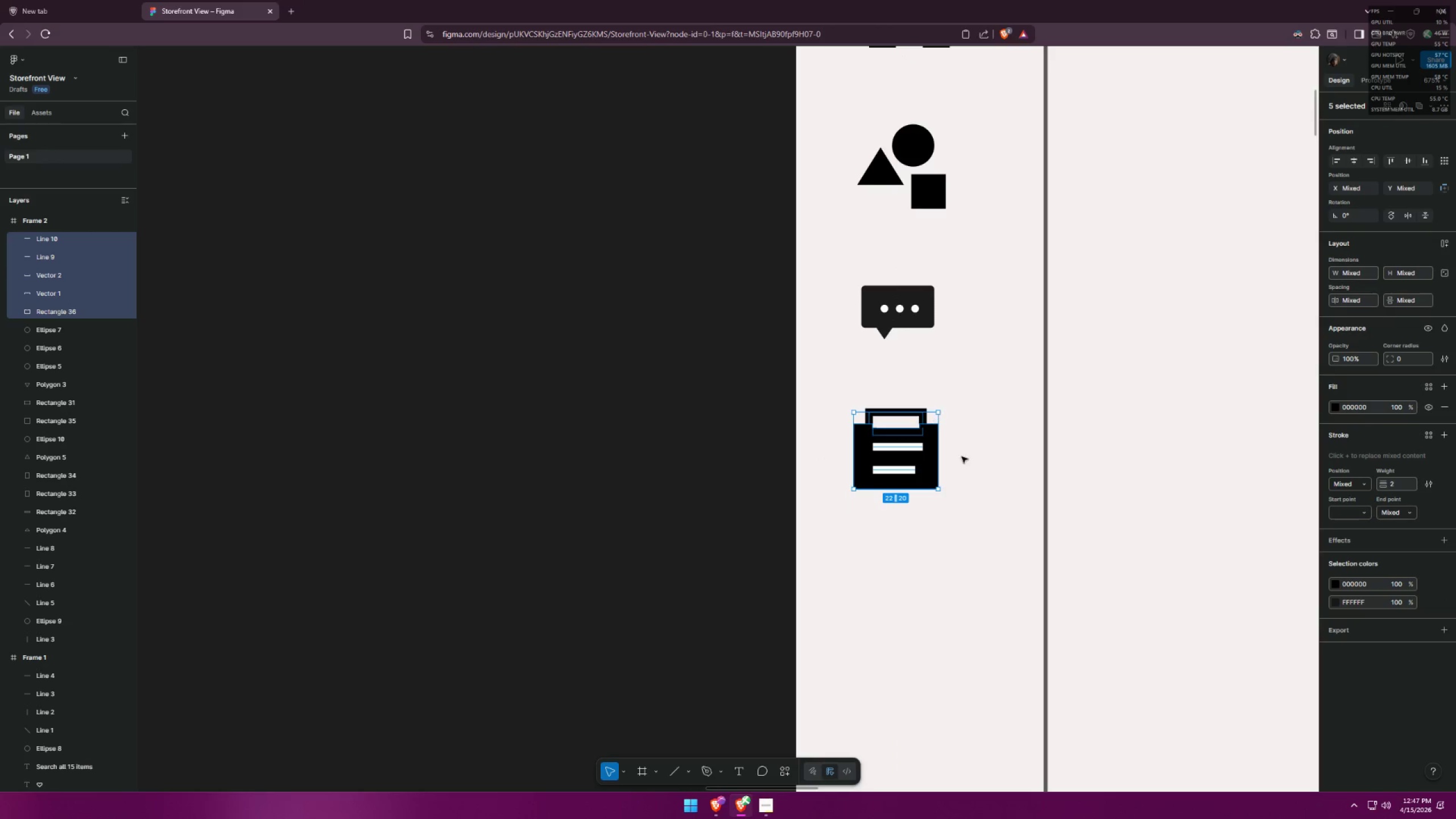 
key(Control+Z)
 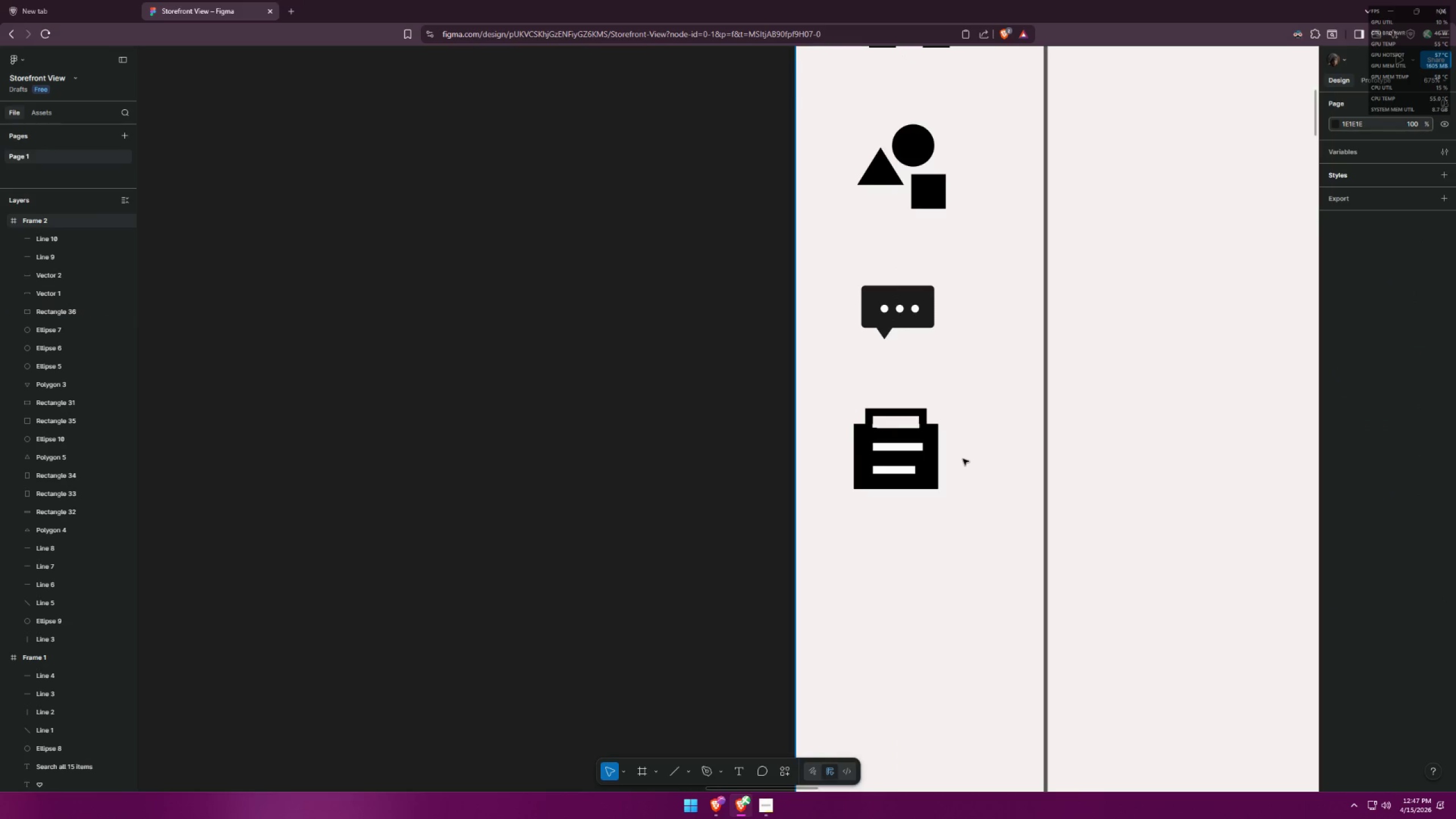 
key(Control+Z)
 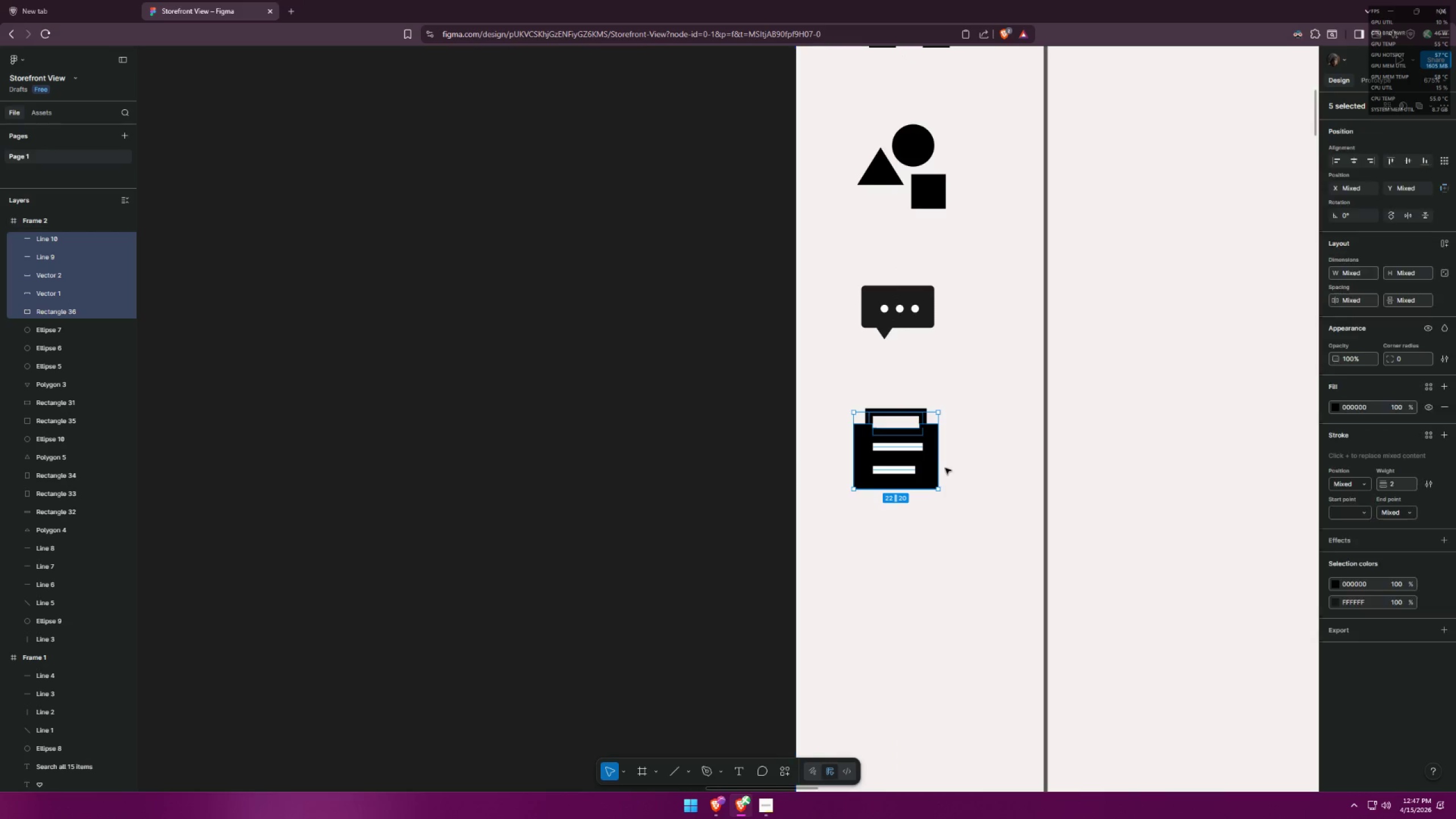 
key(Control+ControlLeft)
 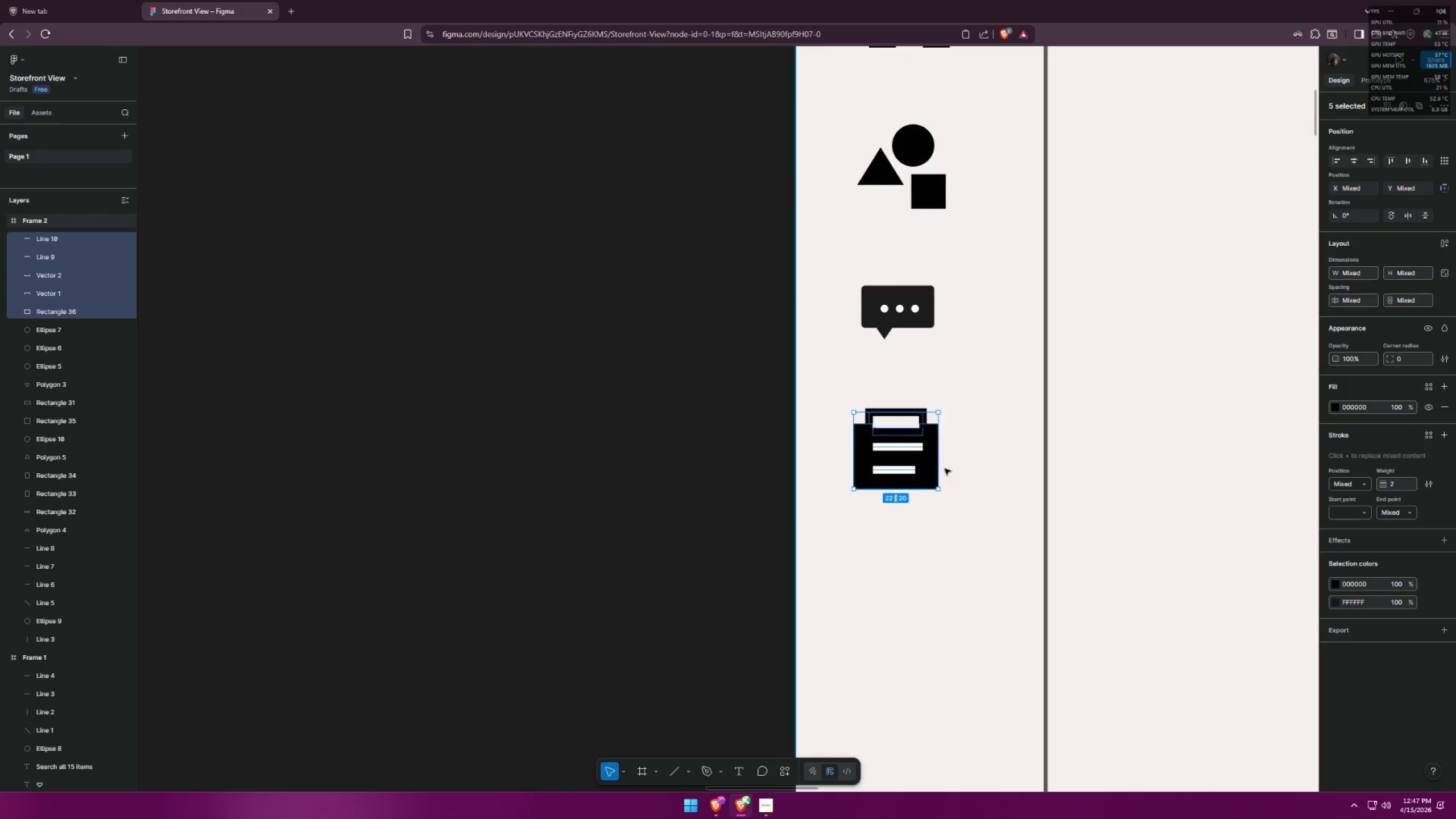 
key(Control+Z)
 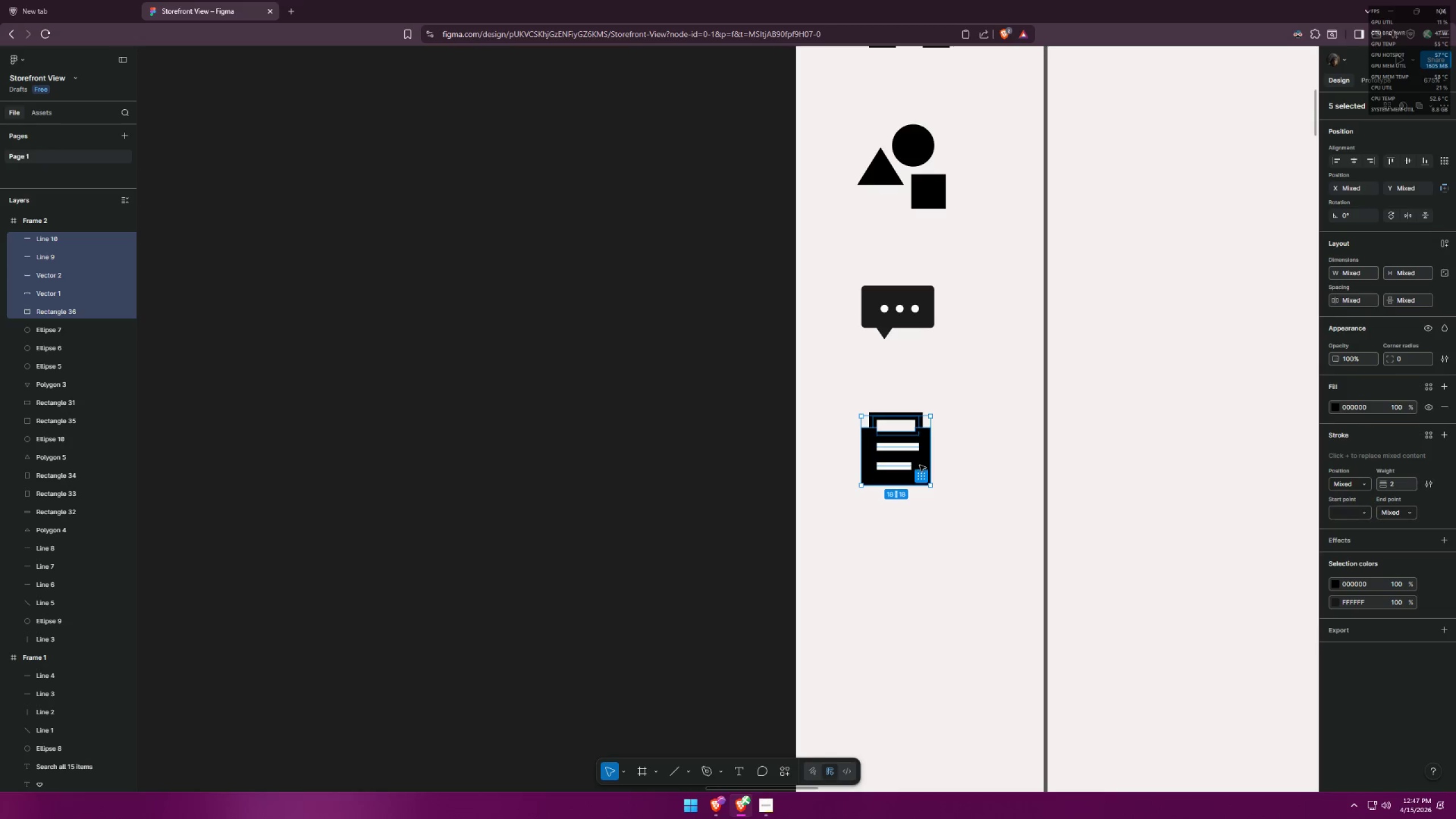 
left_click_drag(start_coordinate=[923, 465], to_coordinate=[932, 465])
 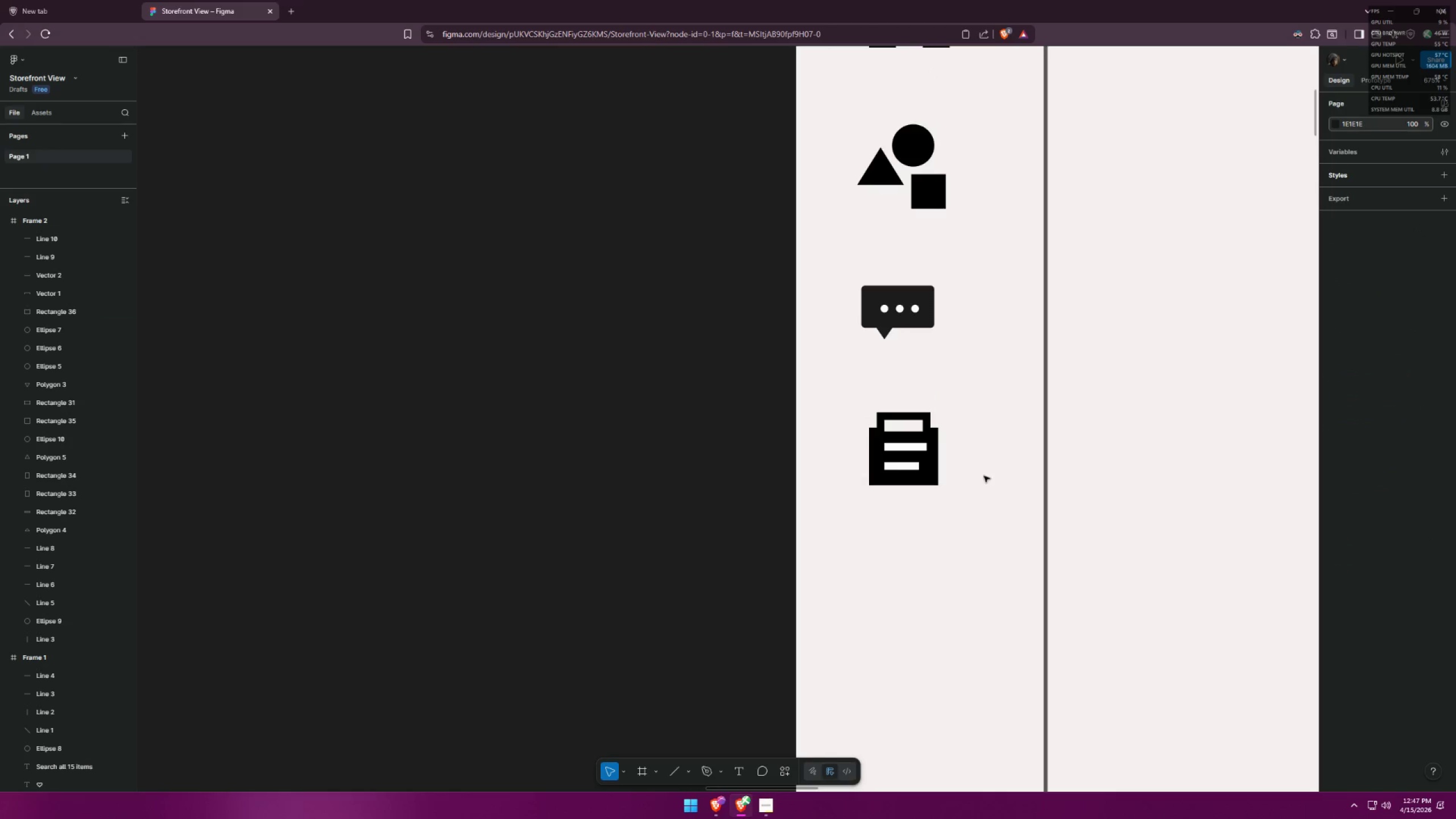 
hold_key(key=ControlLeft, duration=0.47)
scroll: coordinate [833, 402], scroll_direction: down, amount: 6.0
 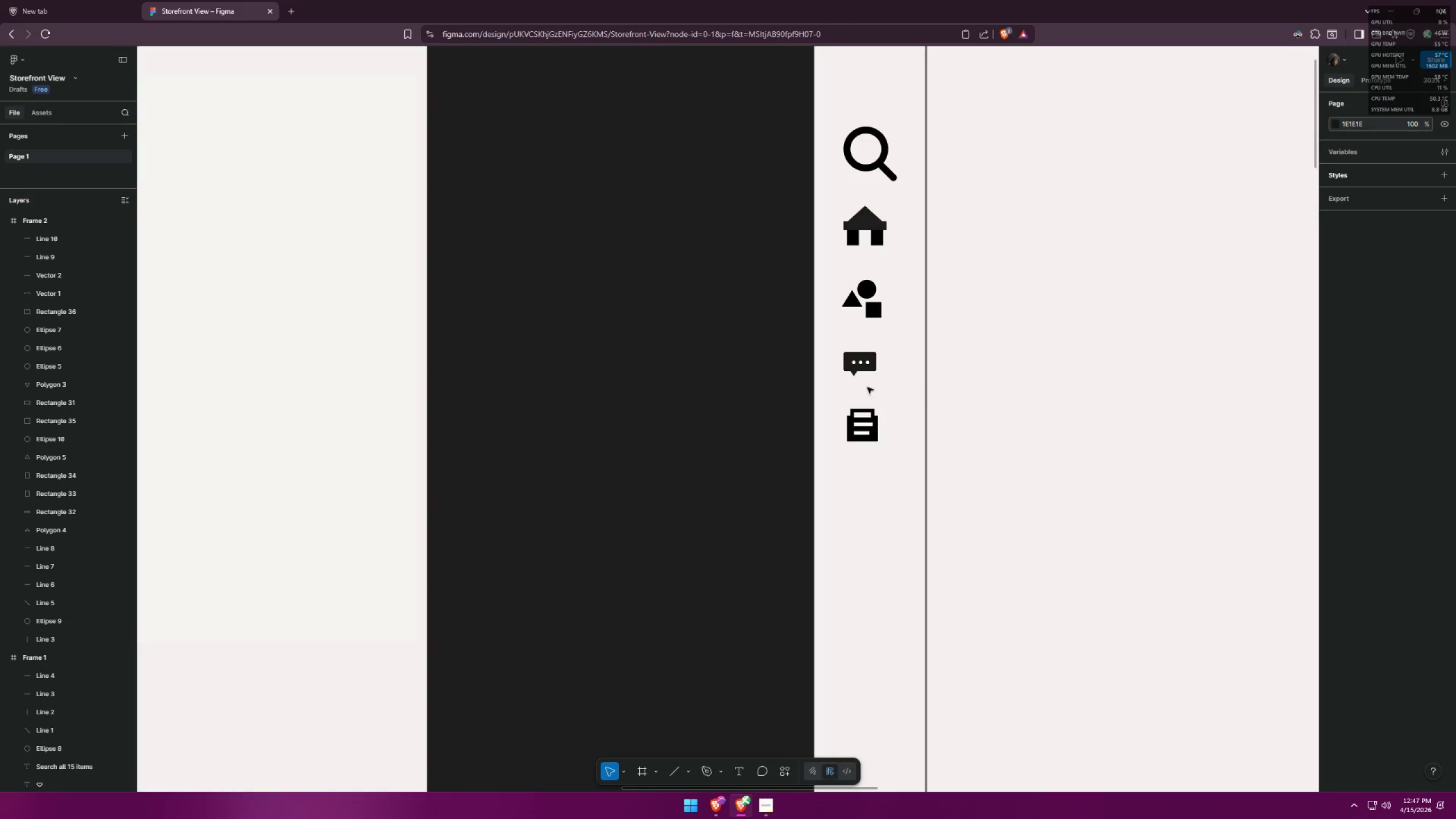 
hold_key(key=ControlLeft, duration=1.17)
scroll: coordinate [892, 566], scroll_direction: up, amount: 9.0
 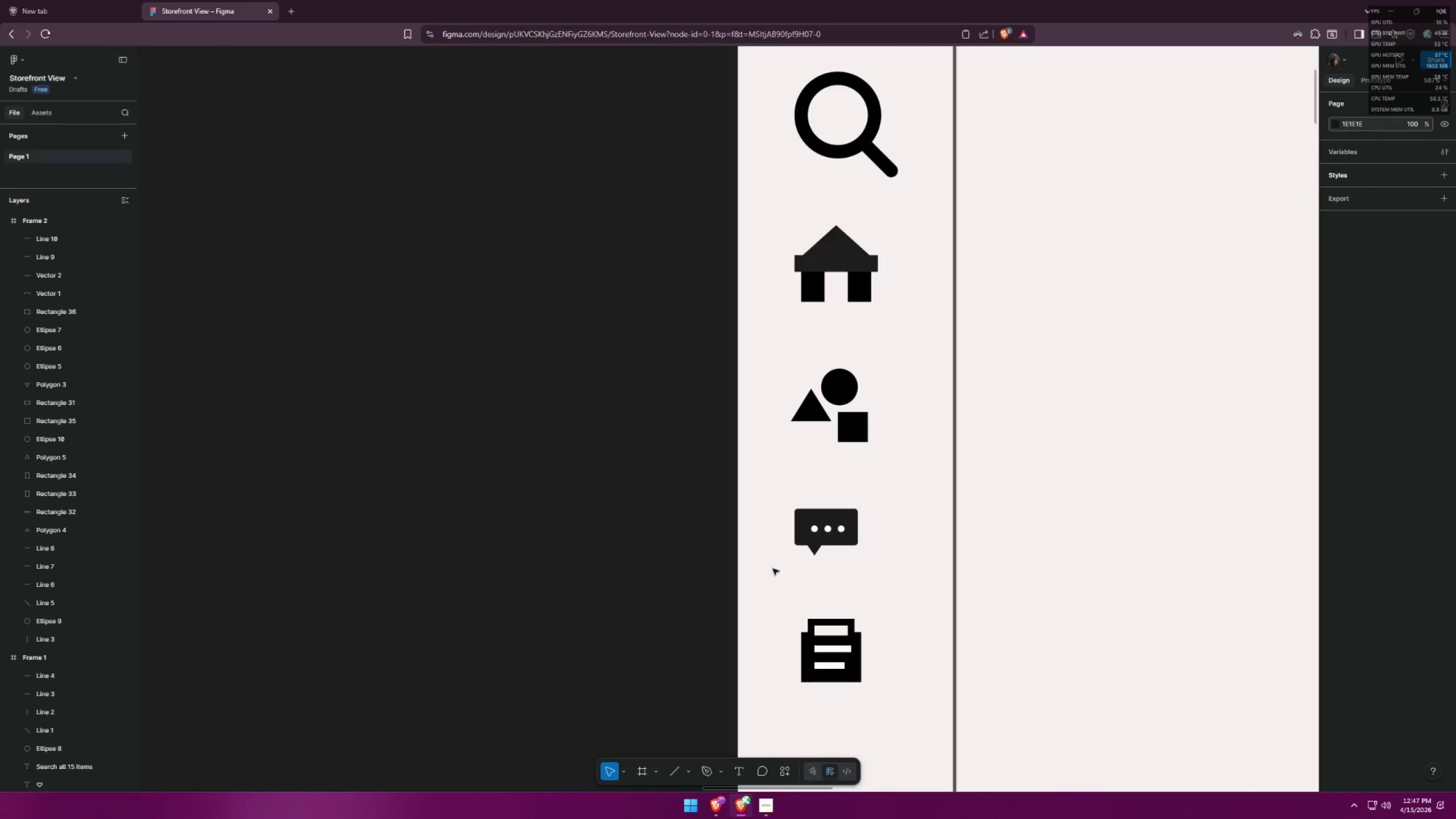 
left_click_drag(start_coordinate=[773, 569], to_coordinate=[862, 506])
 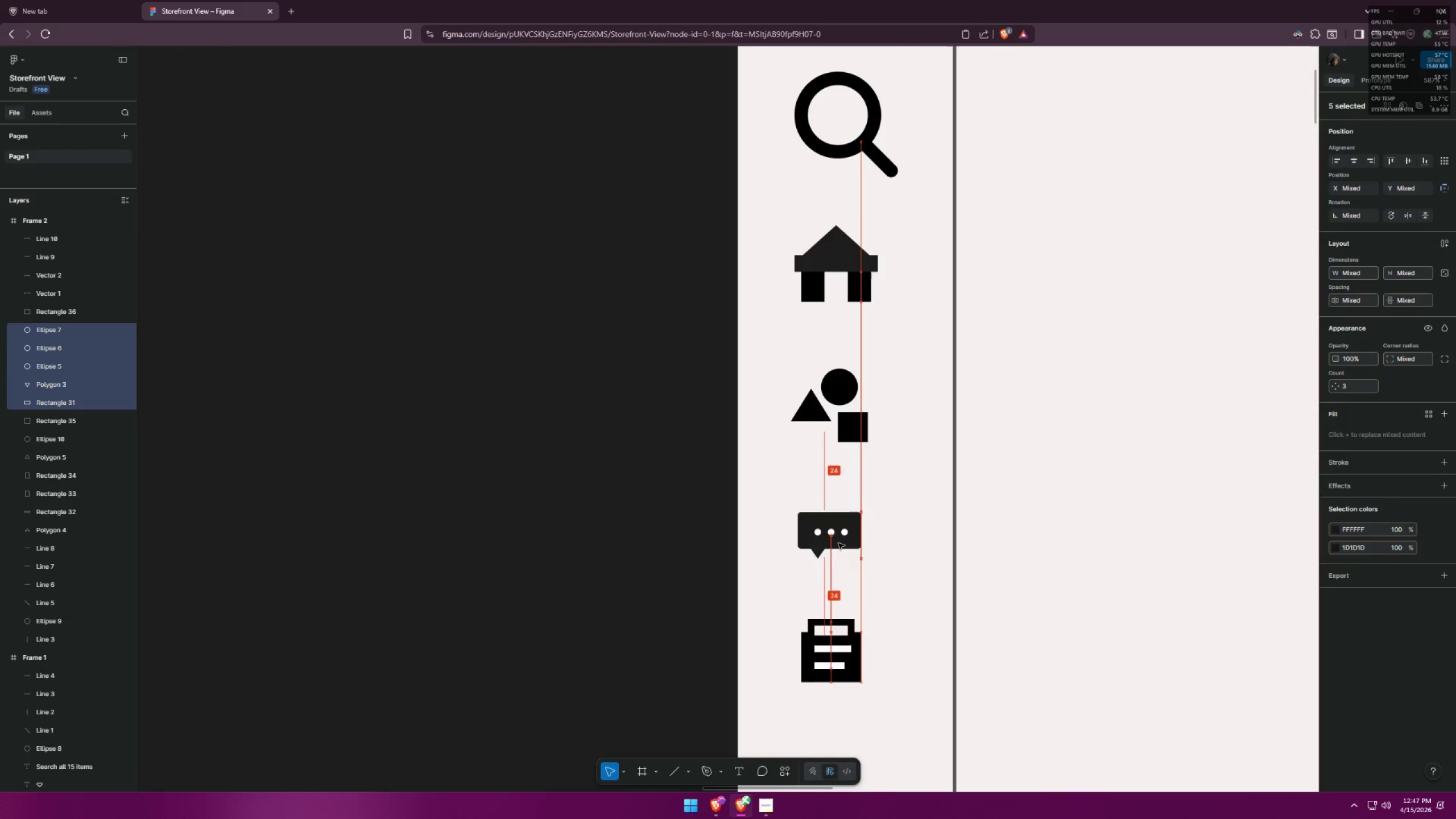 
left_click([933, 540])
 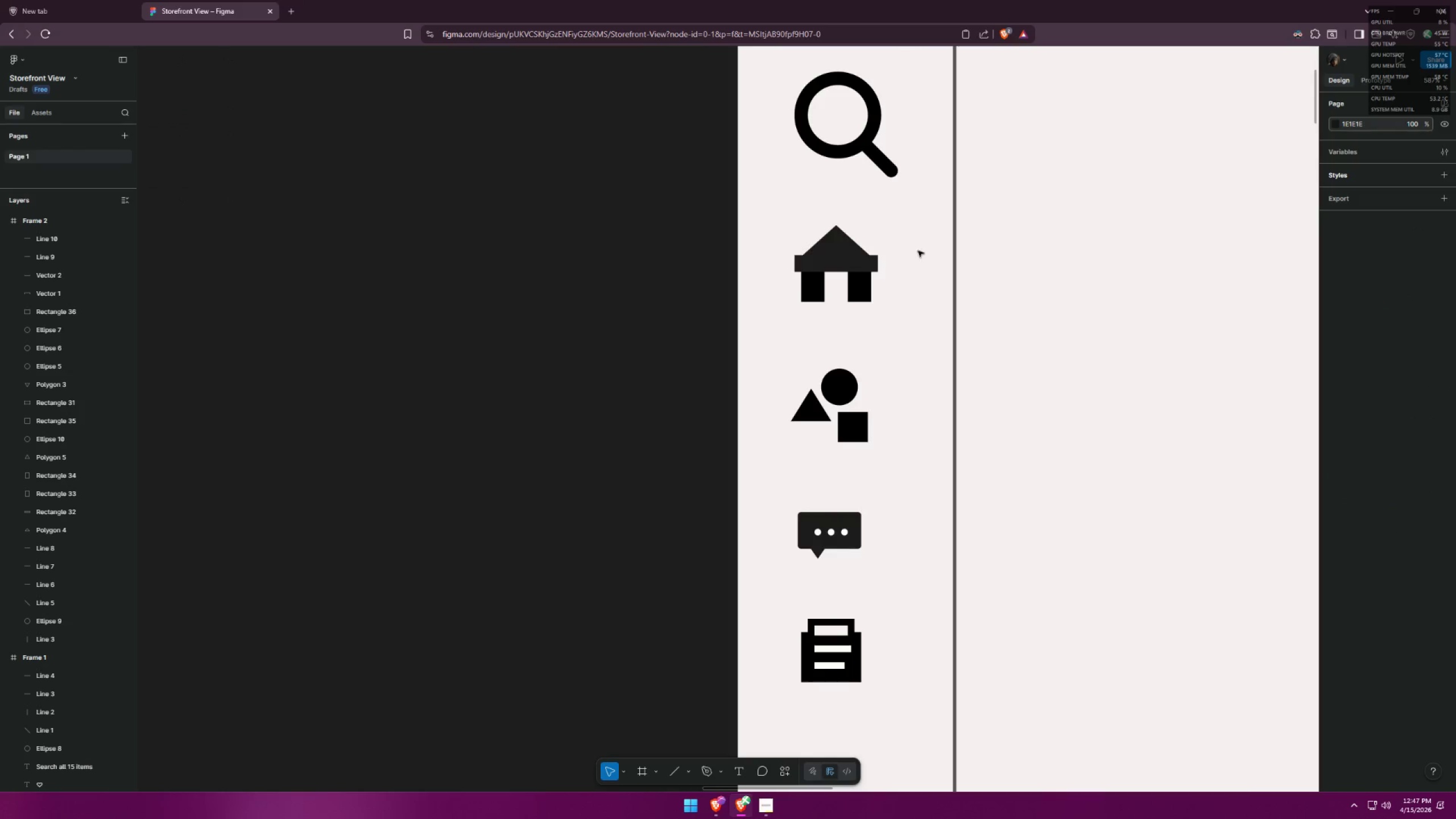 
hold_key(key=ControlLeft, duration=0.38)
scroll: coordinate [873, 284], scroll_direction: down, amount: 4.0
 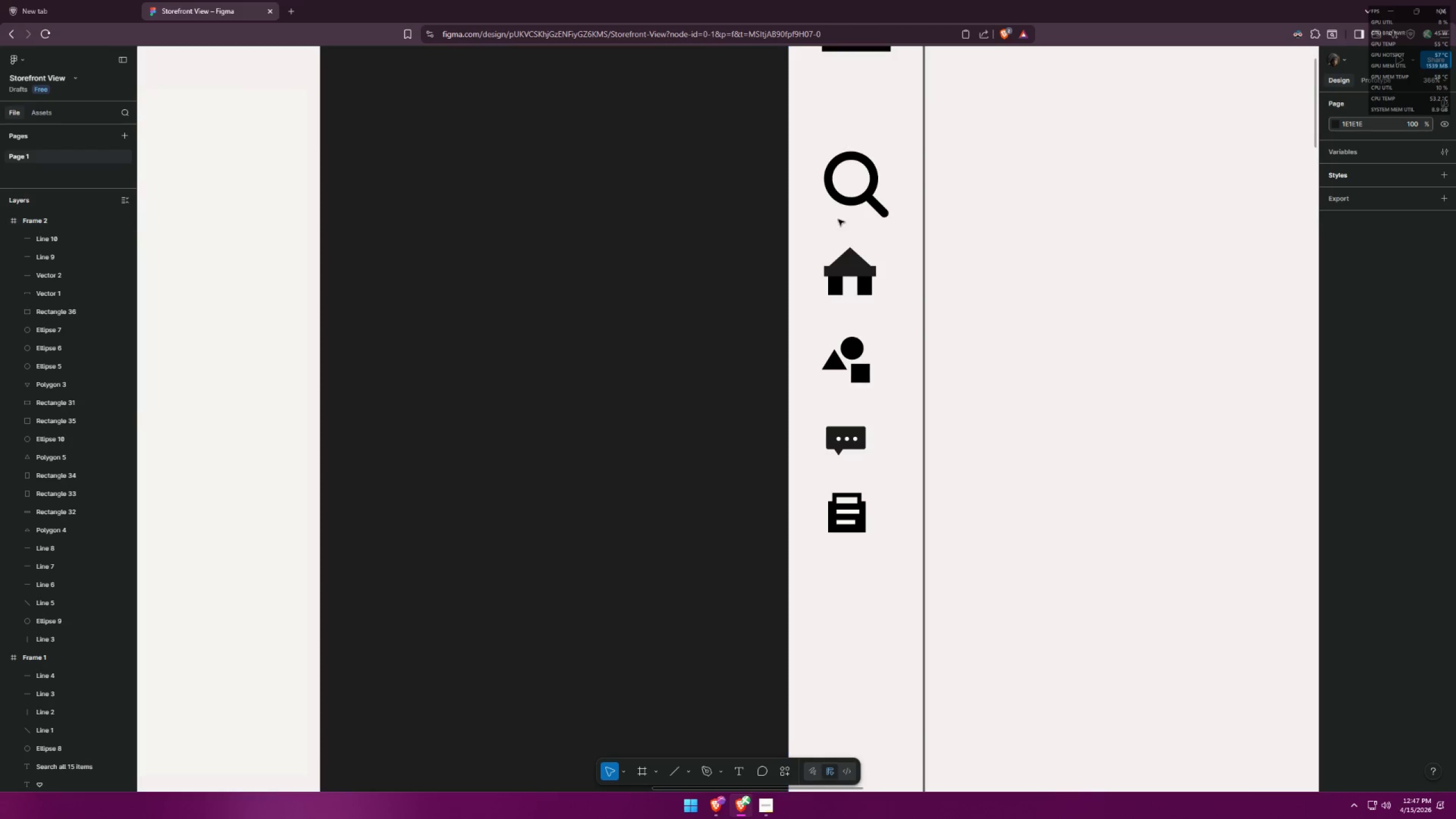 
left_click_drag(start_coordinate=[834, 221], to_coordinate=[899, 177])
 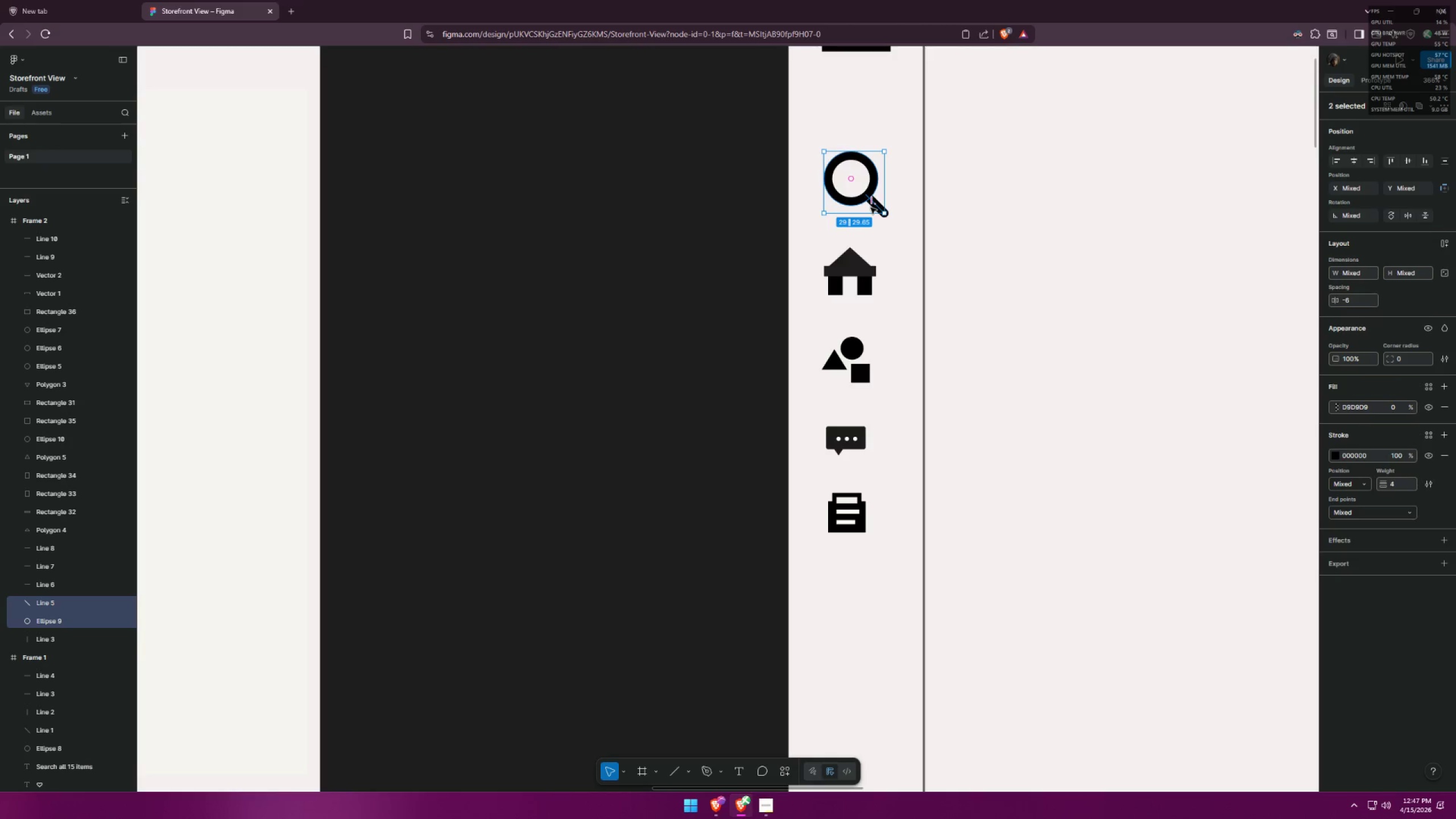 
left_click([916, 287])
 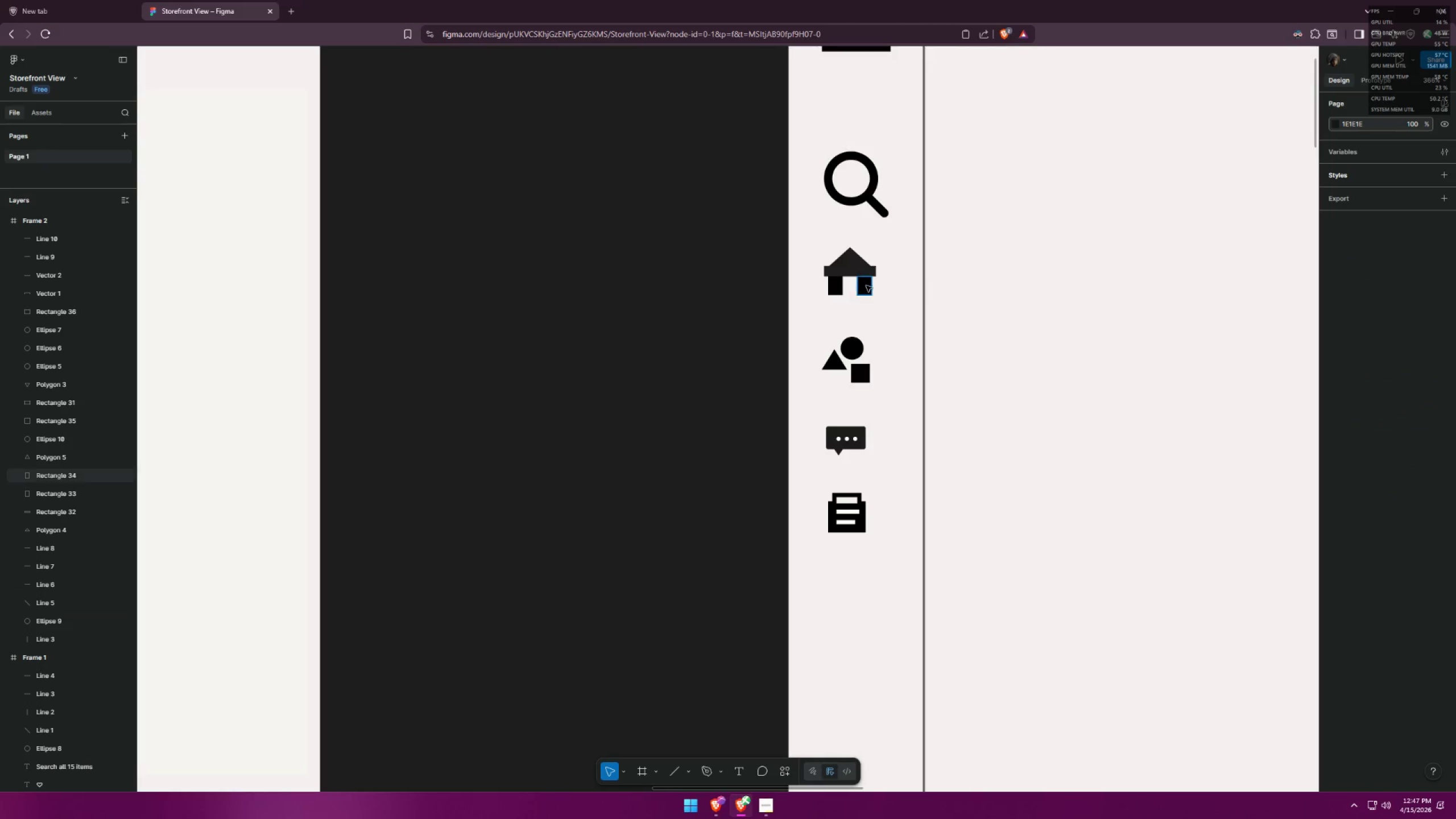 
hold_key(key=ControlLeft, duration=0.62)
 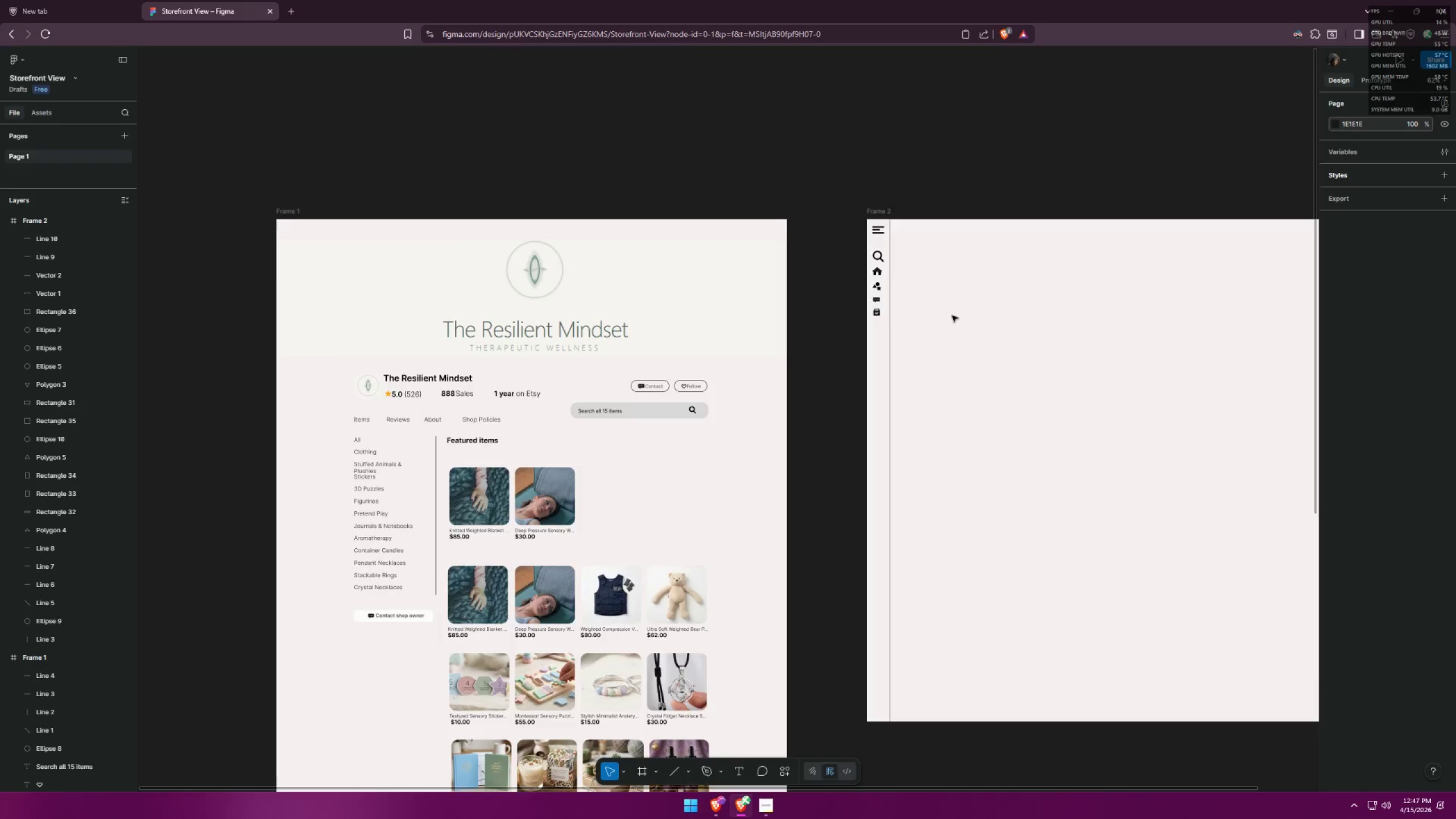 
left_click([952, 316])
 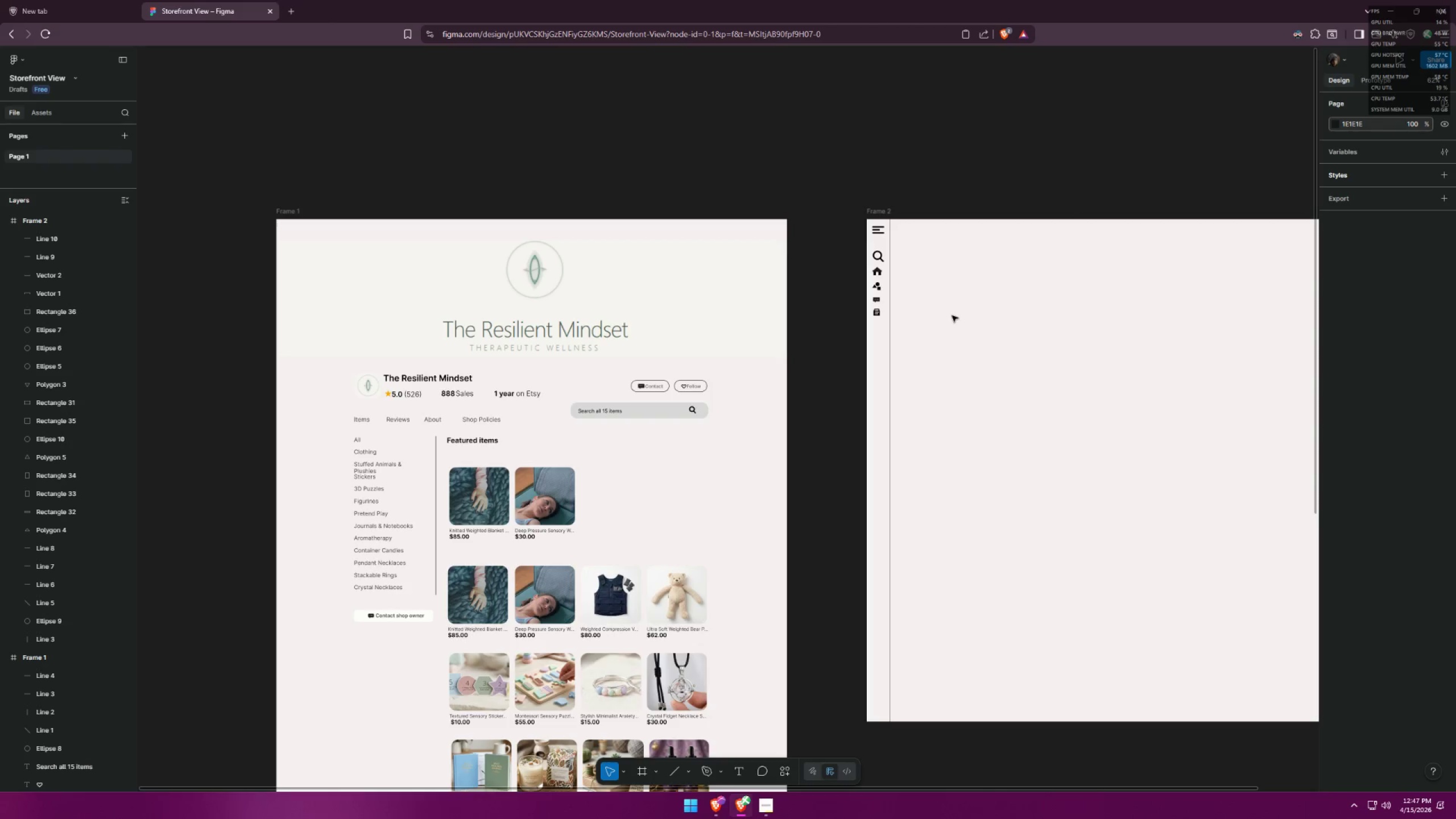 
scroll: coordinate [896, 269], scroll_direction: down, amount: 13.0
 